 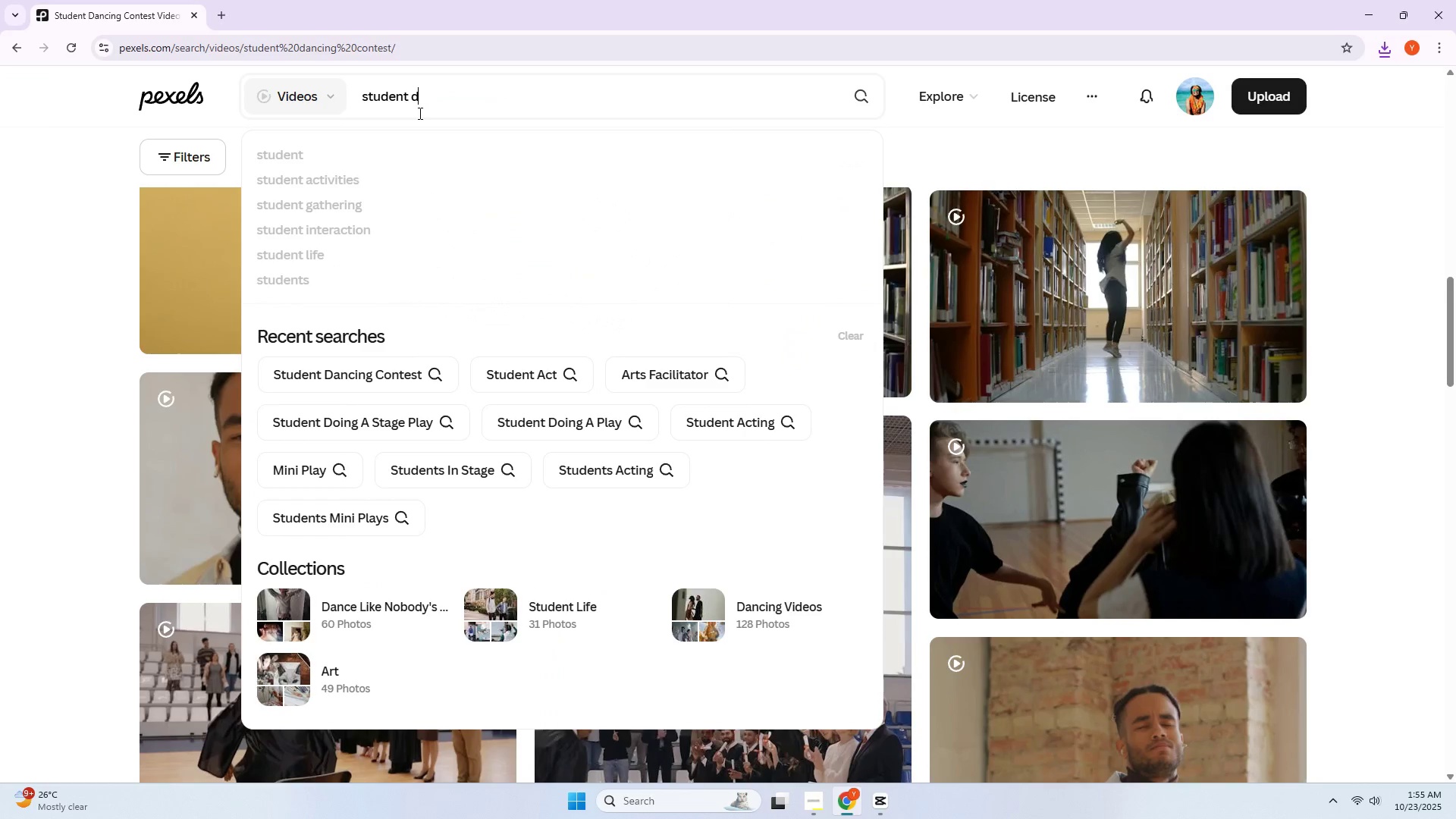 
key(Enter)
 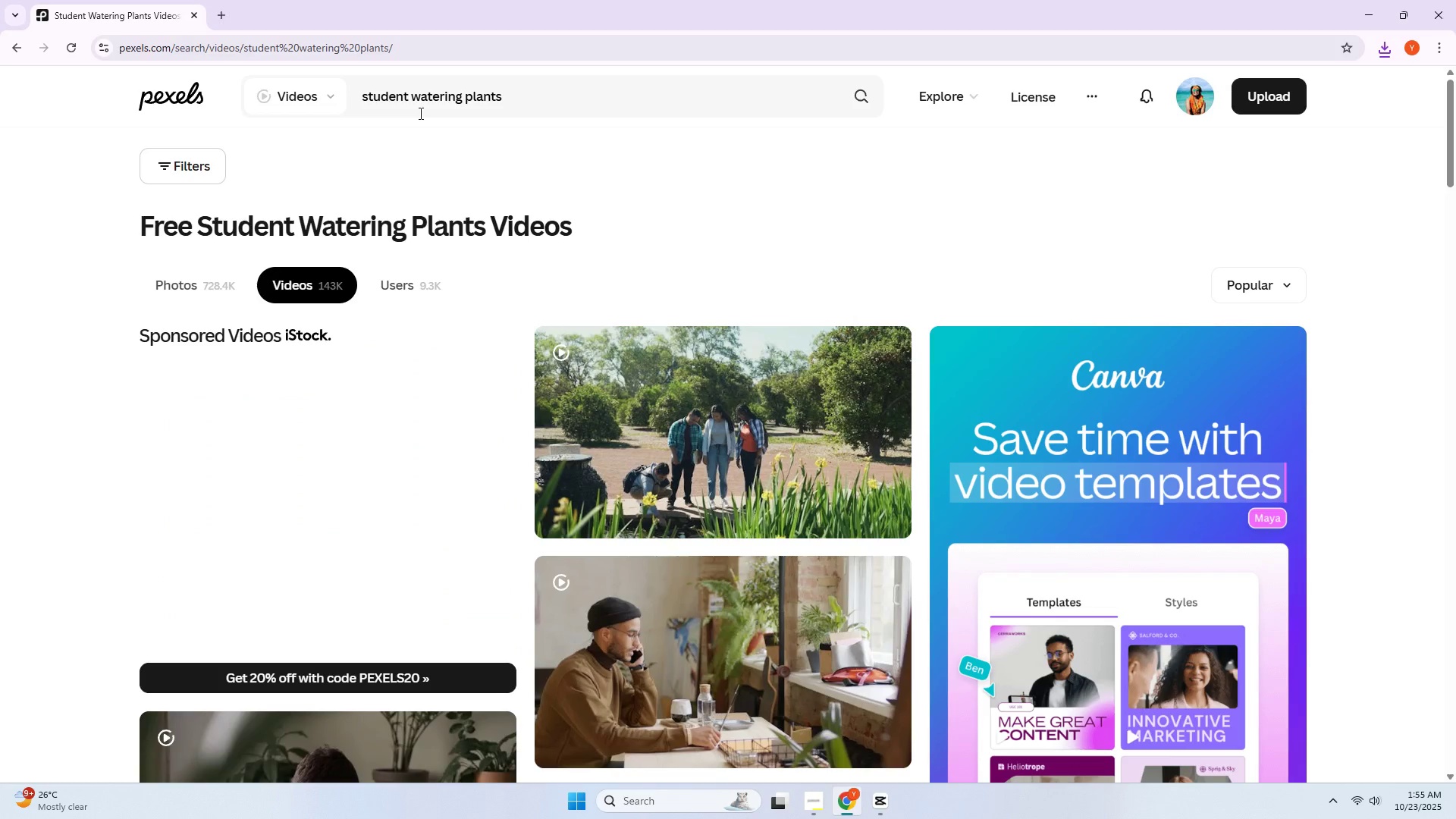 
scroll: coordinate [557, 209], scroll_direction: down, amount: 31.0
 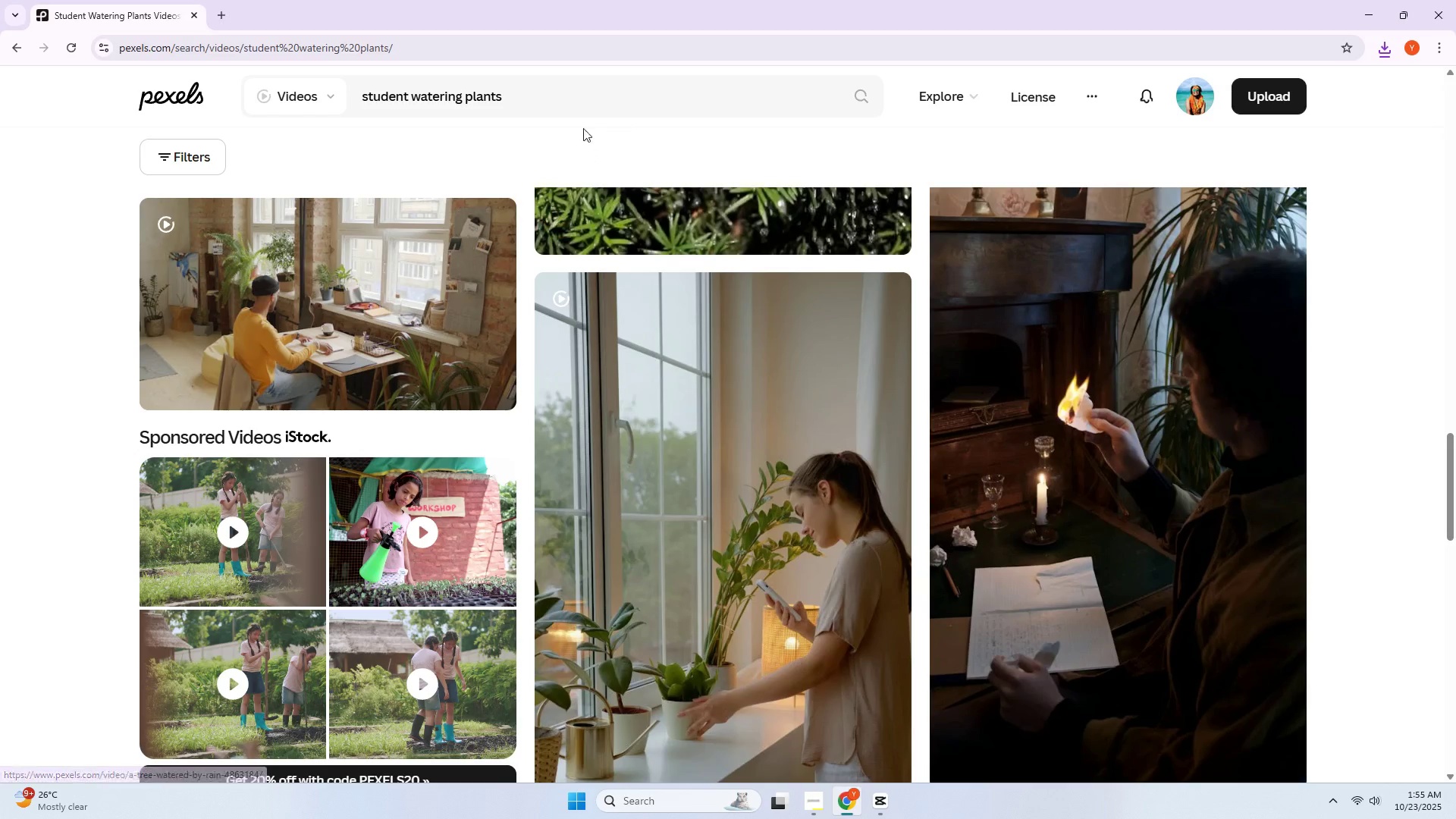 
left_click_drag(start_coordinate=[551, 102], to_coordinate=[298, 214])
 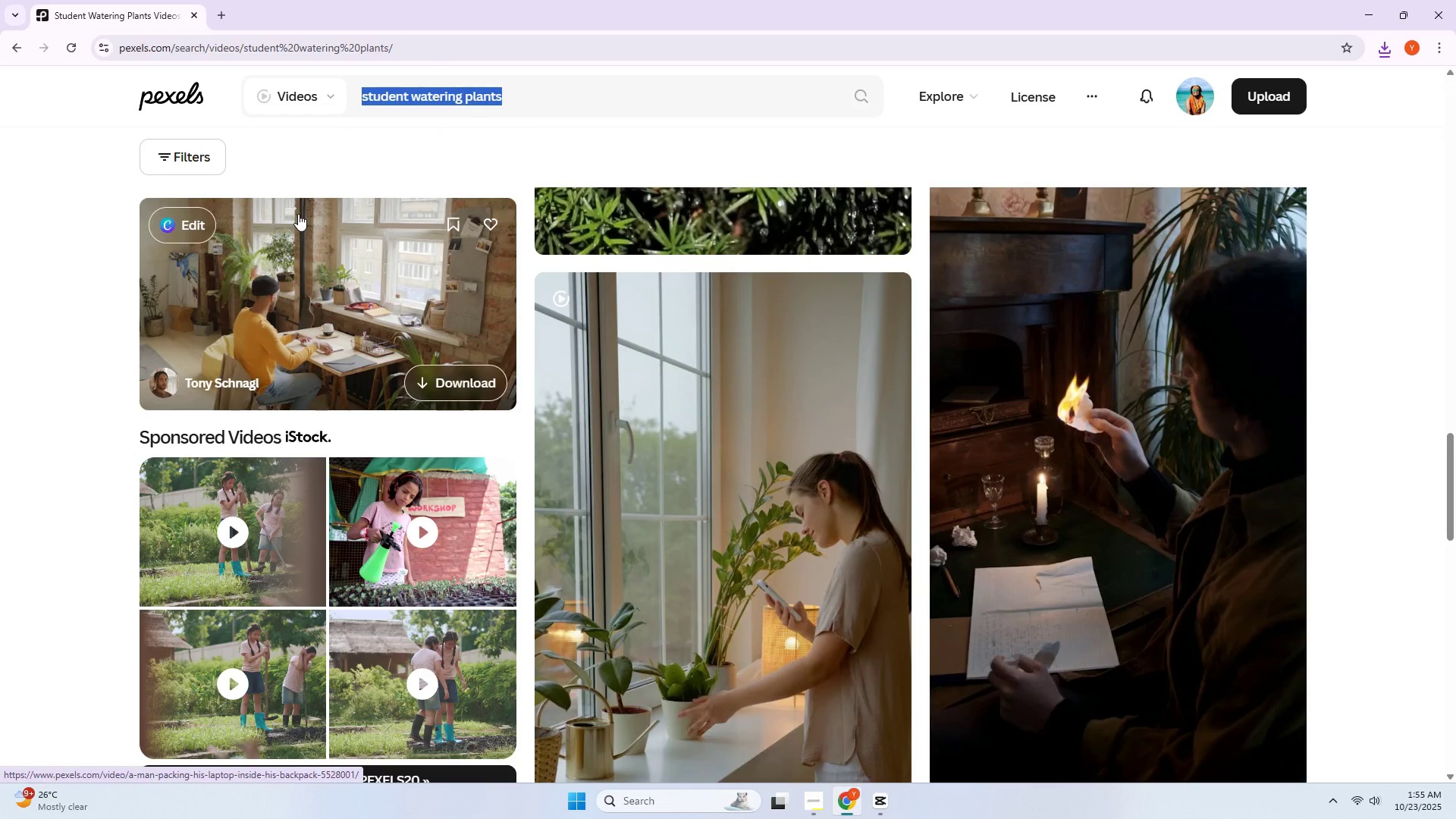 
type(teacher teaching sti)
key(Backspace)
type(ute)
key(Backspace)
key(Backspace)
type(dent to dance)
 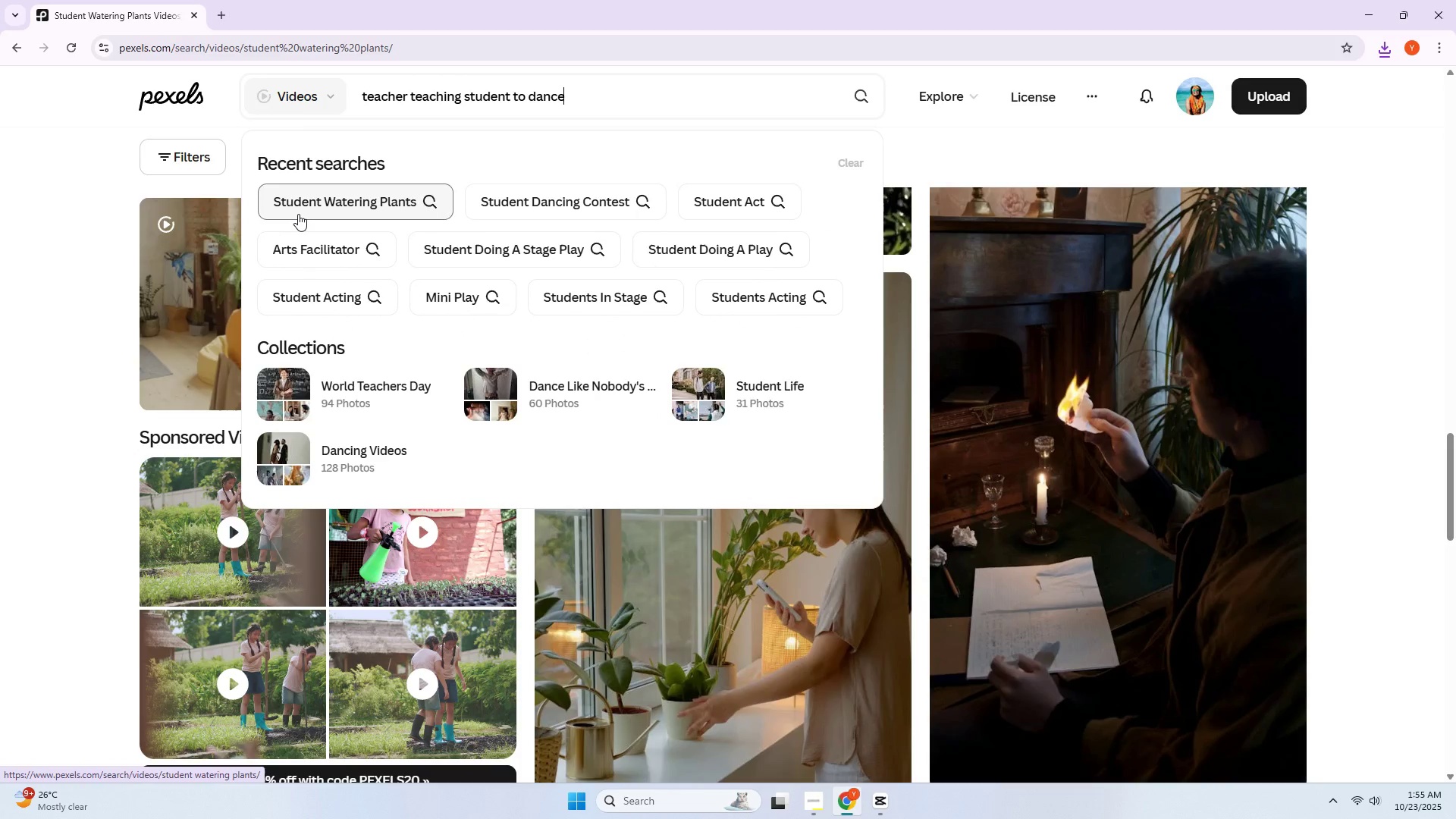 
key(Enter)
 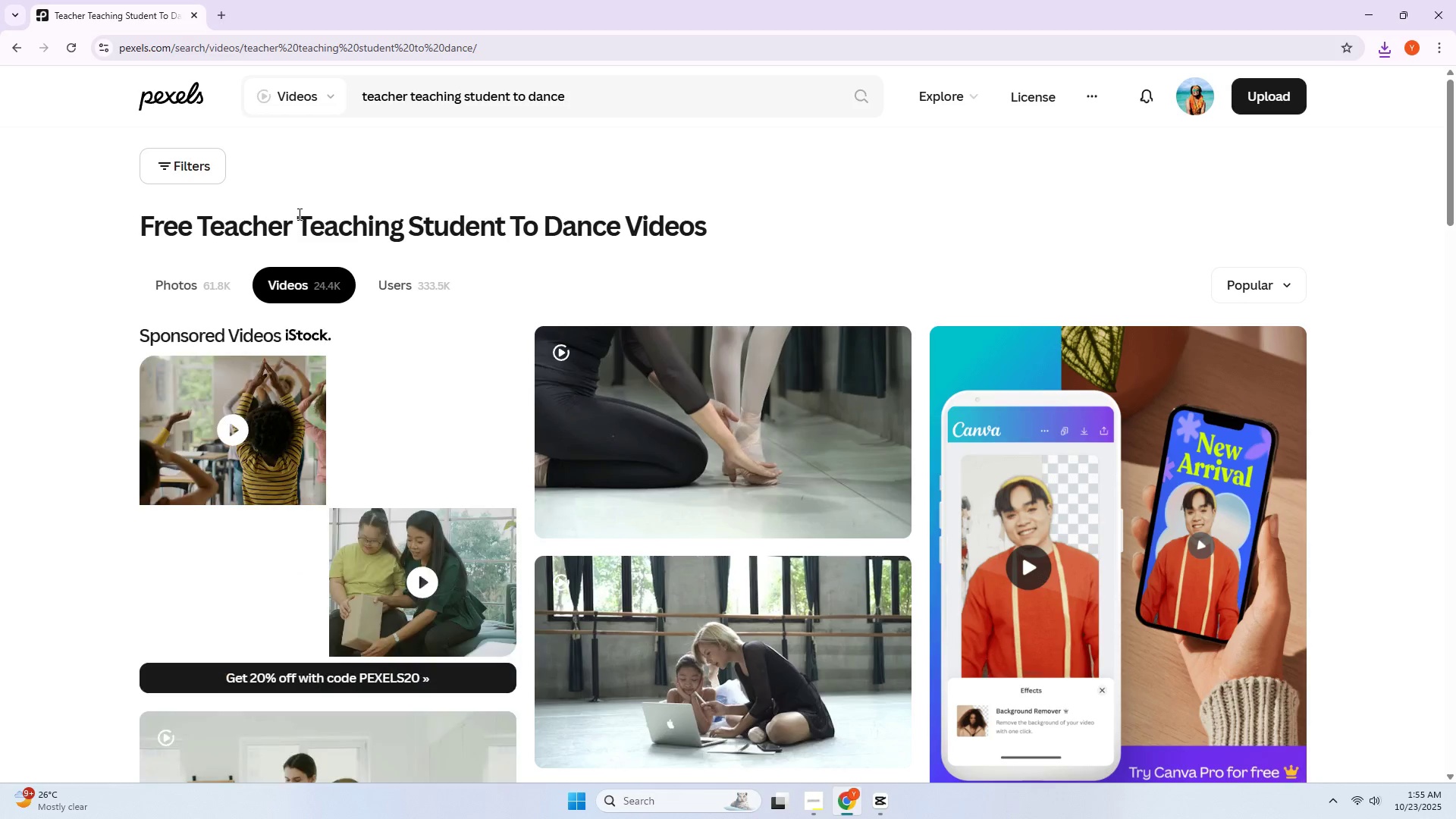 
scroll: coordinate [300, 229], scroll_direction: down, amount: 5.0
 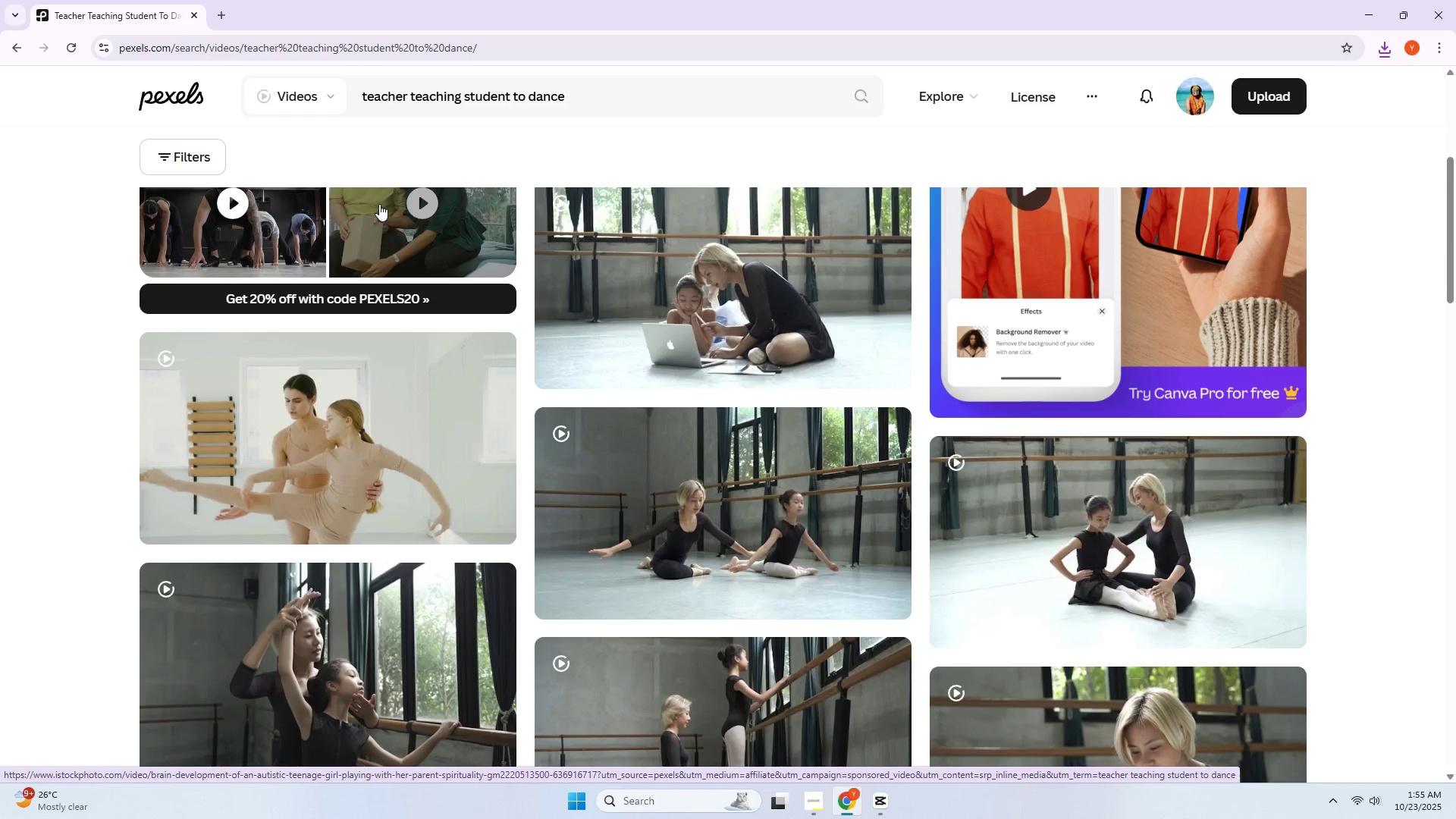 
wait(6.24)
 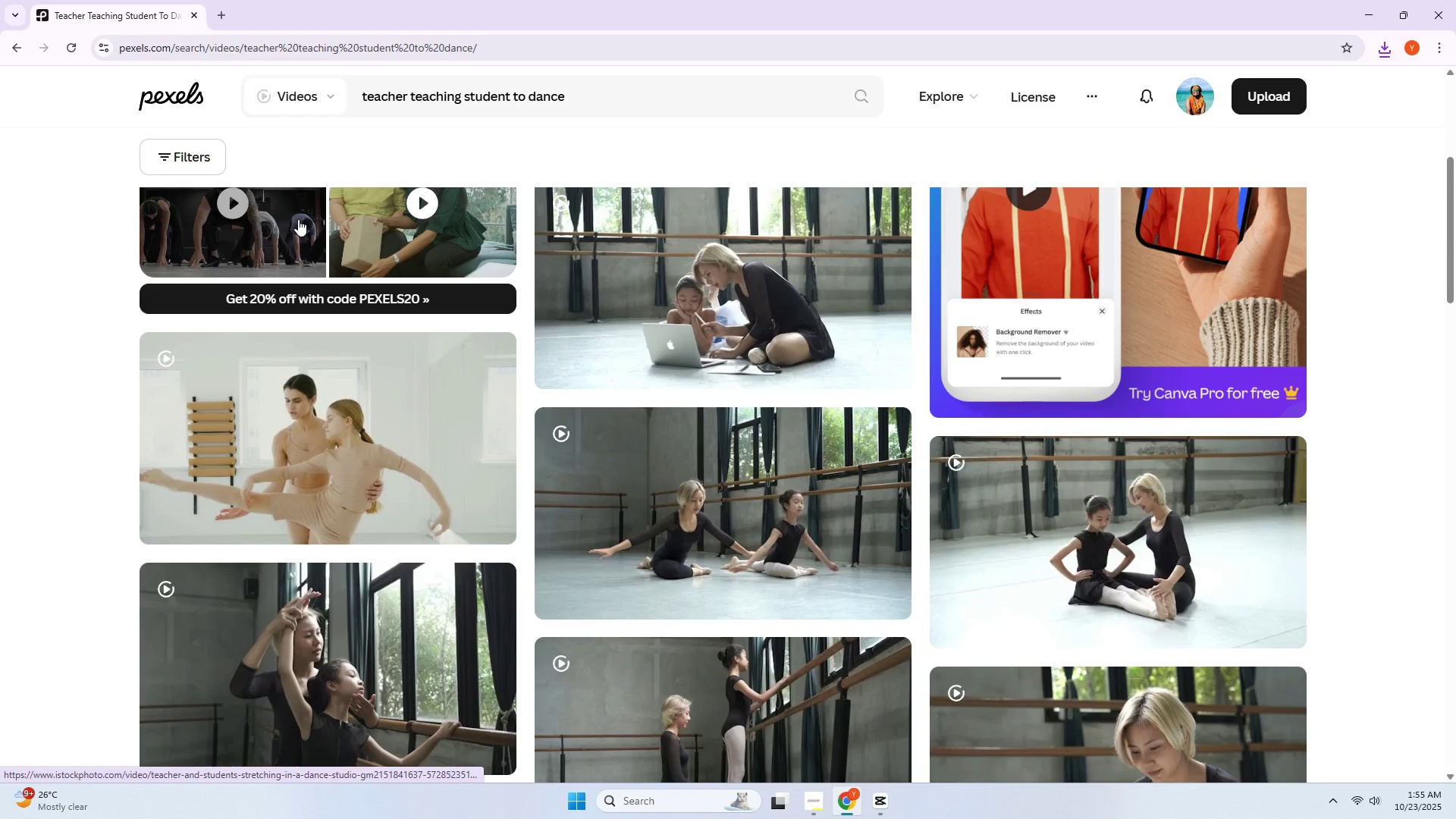 
scroll: coordinate [626, 275], scroll_direction: down, amount: 4.0
 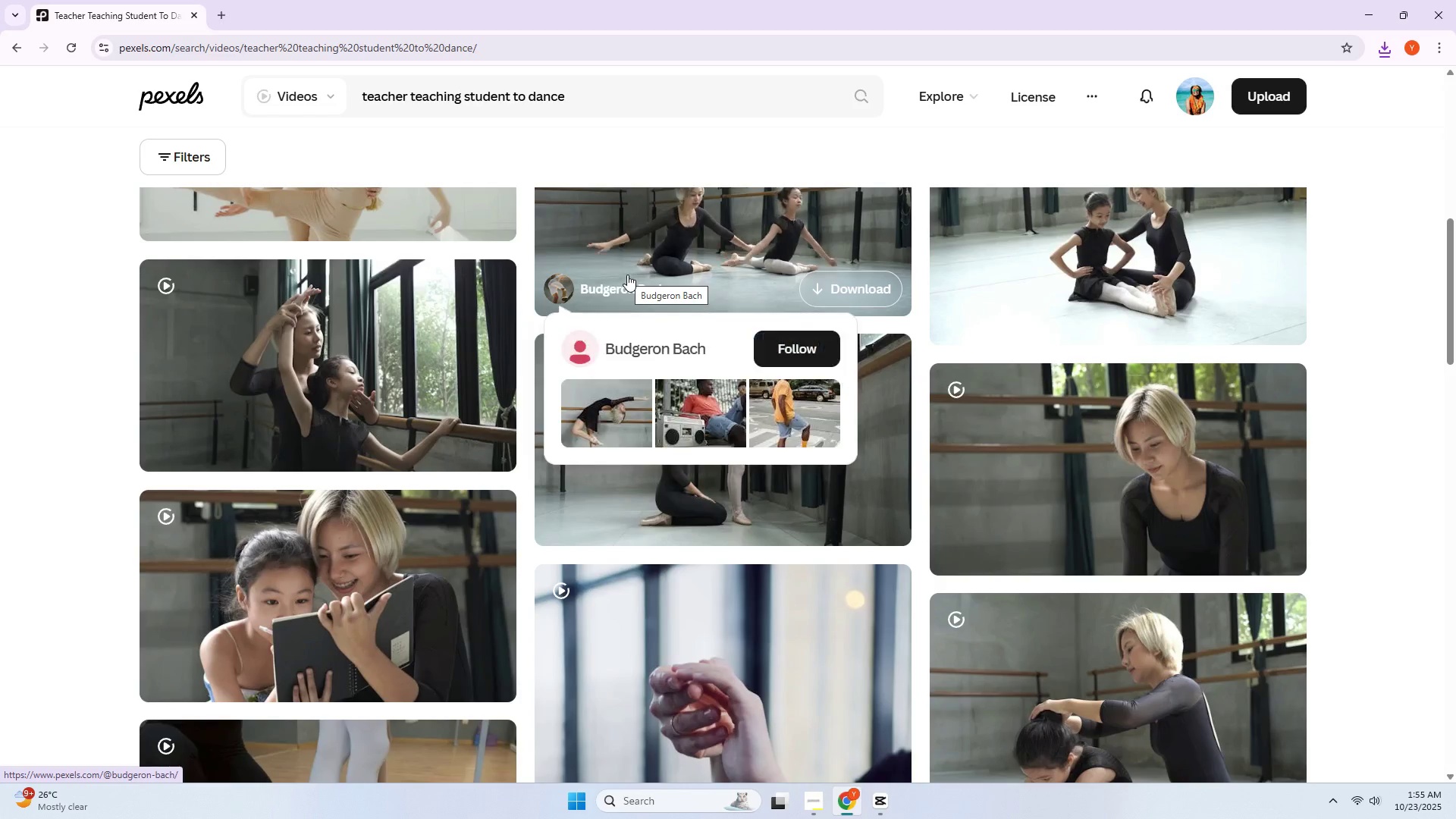 
scroll: coordinate [392, 286], scroll_direction: up, amount: 2.0
 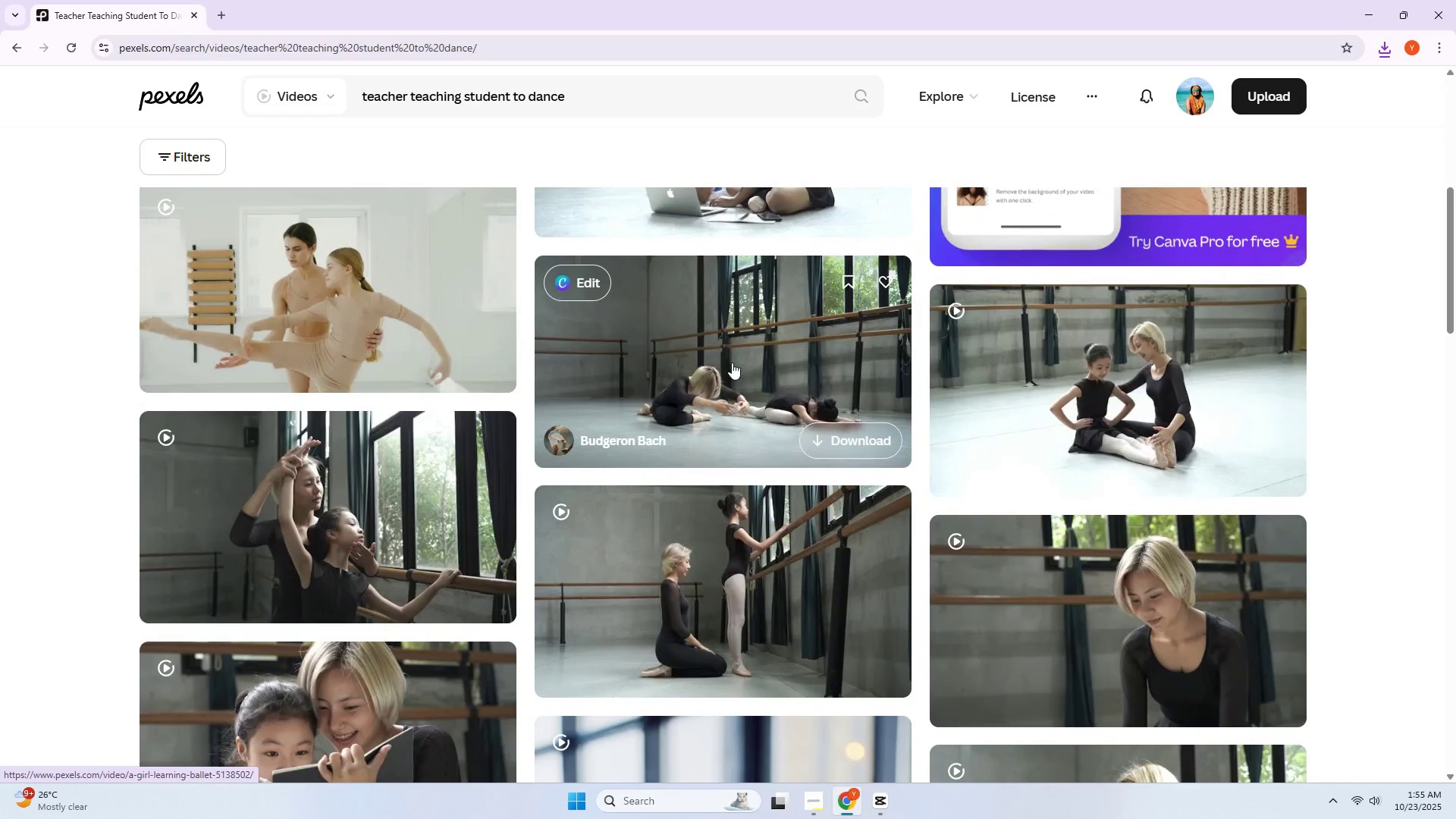 
left_click([732, 362])
 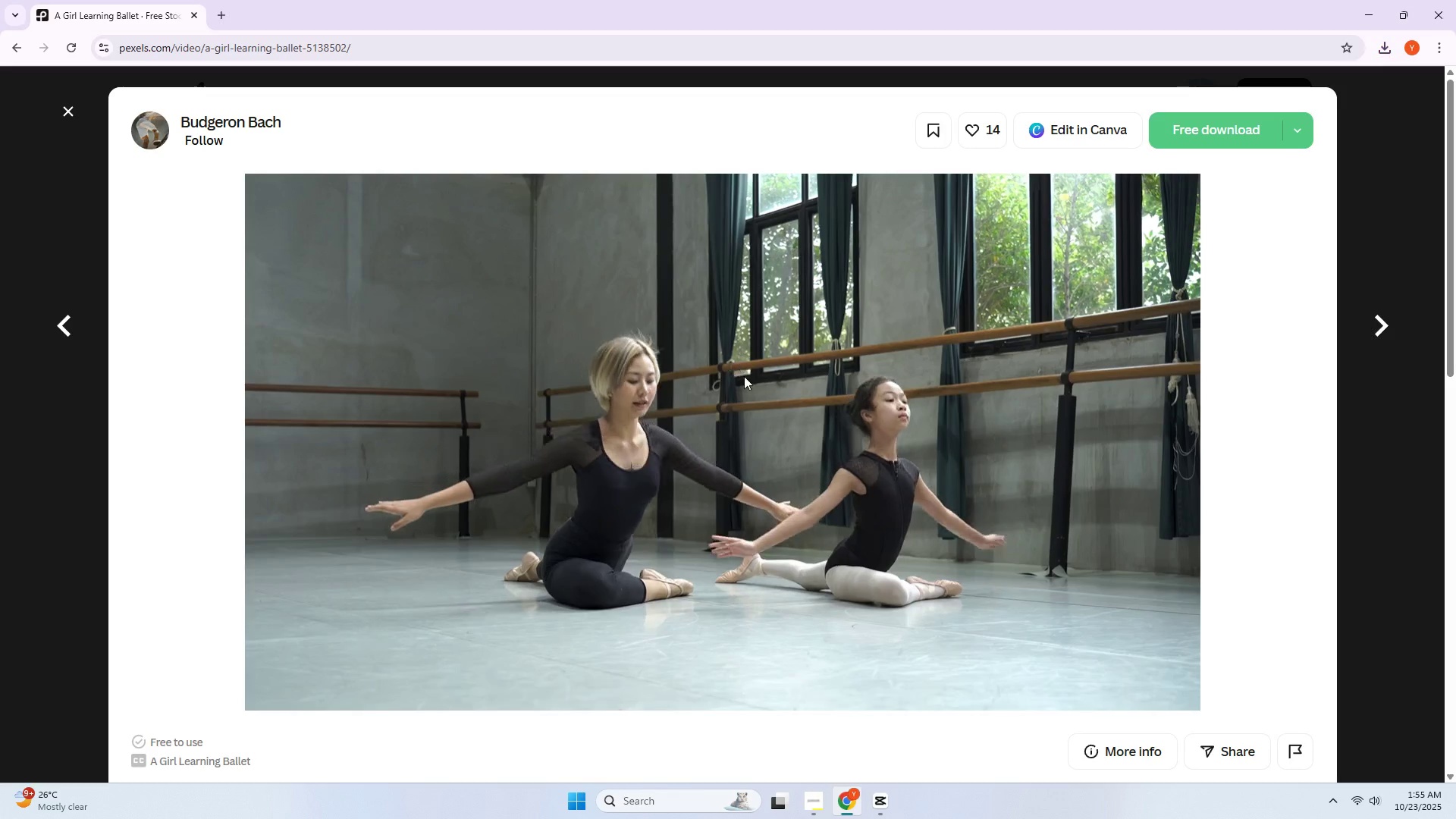 
left_click([1205, 143])
 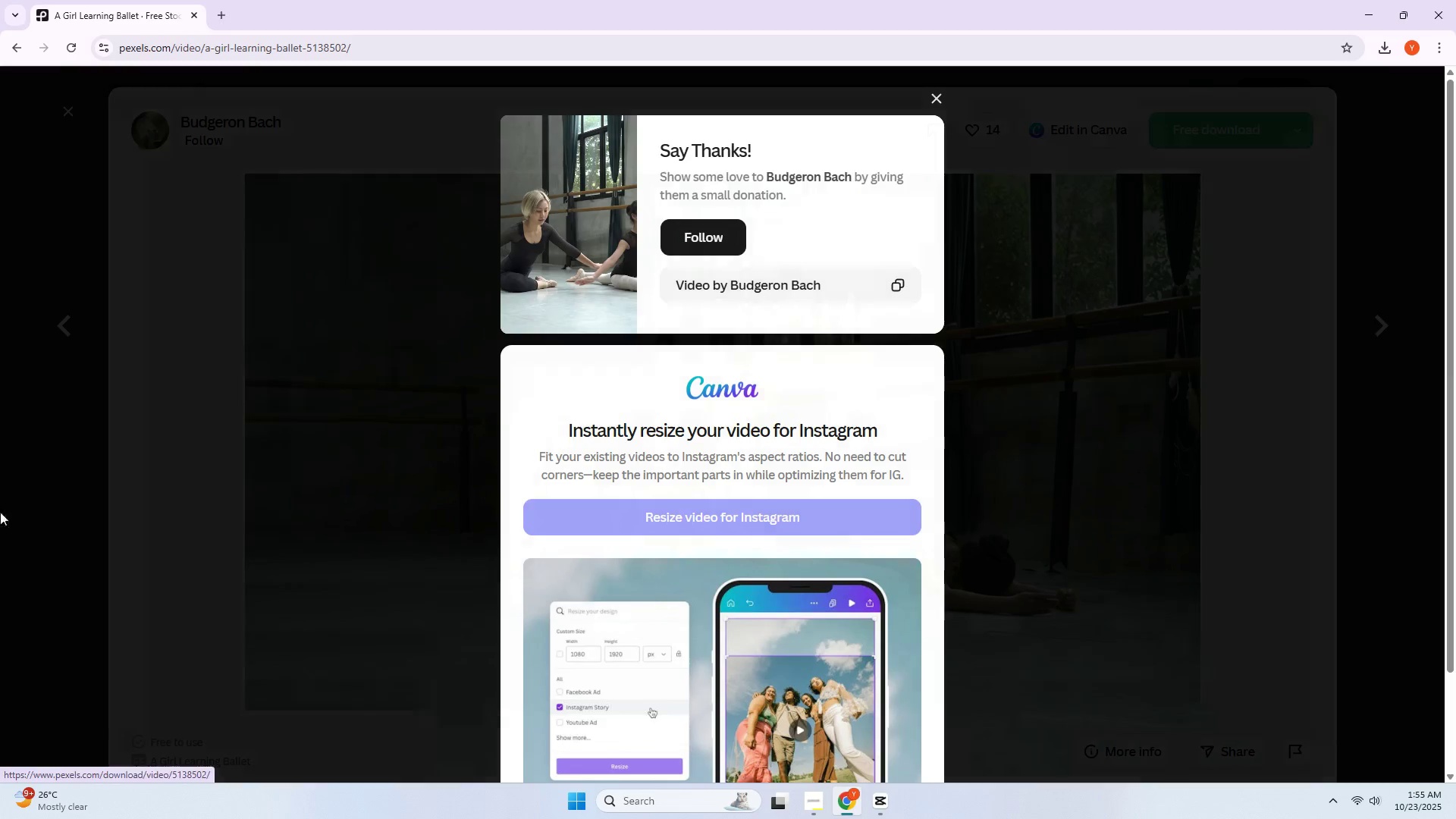 
left_click([0, 538])
 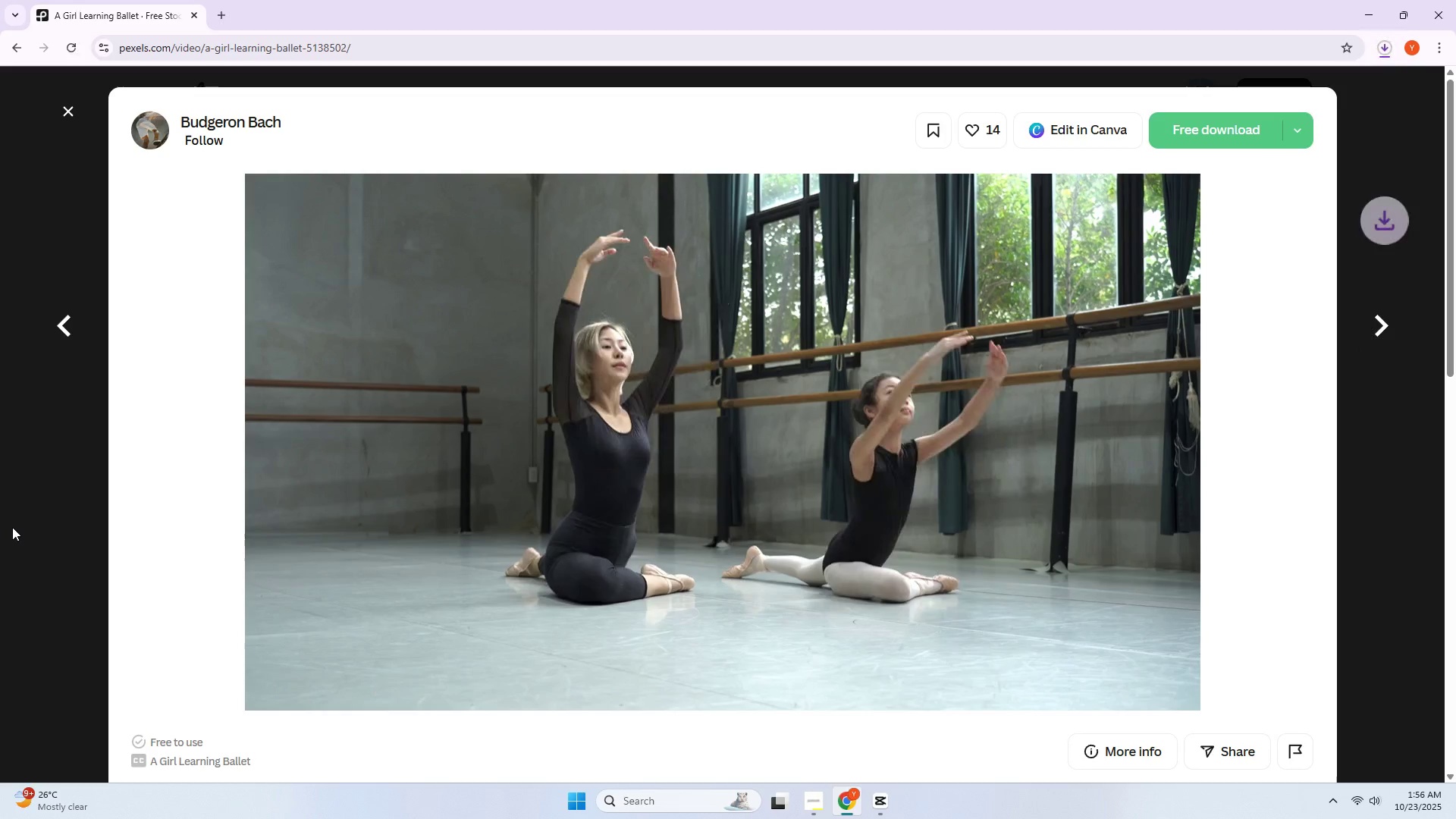 
left_click([12, 527])
 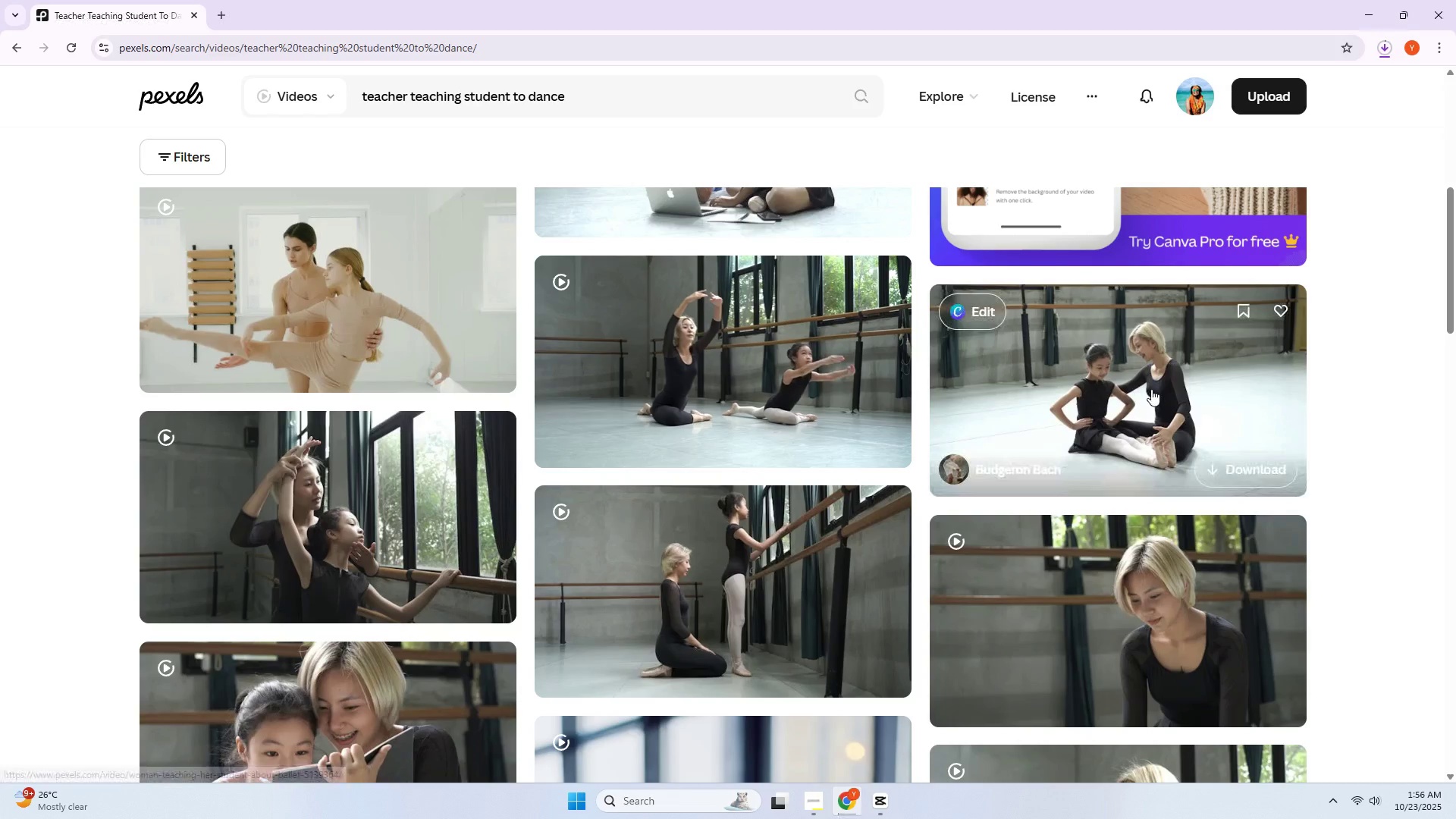 
left_click([1148, 388])
 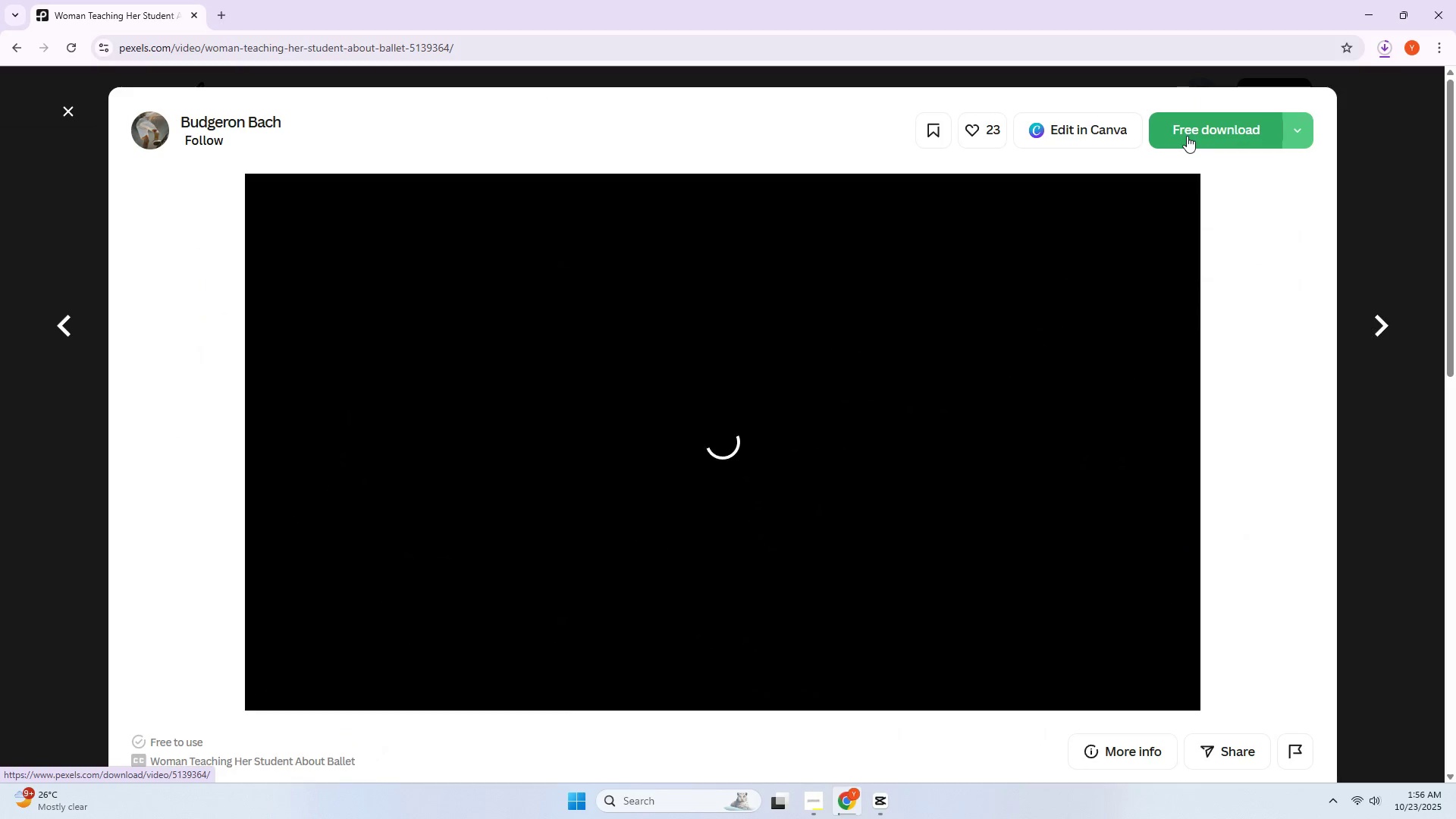 
left_click([1187, 136])
 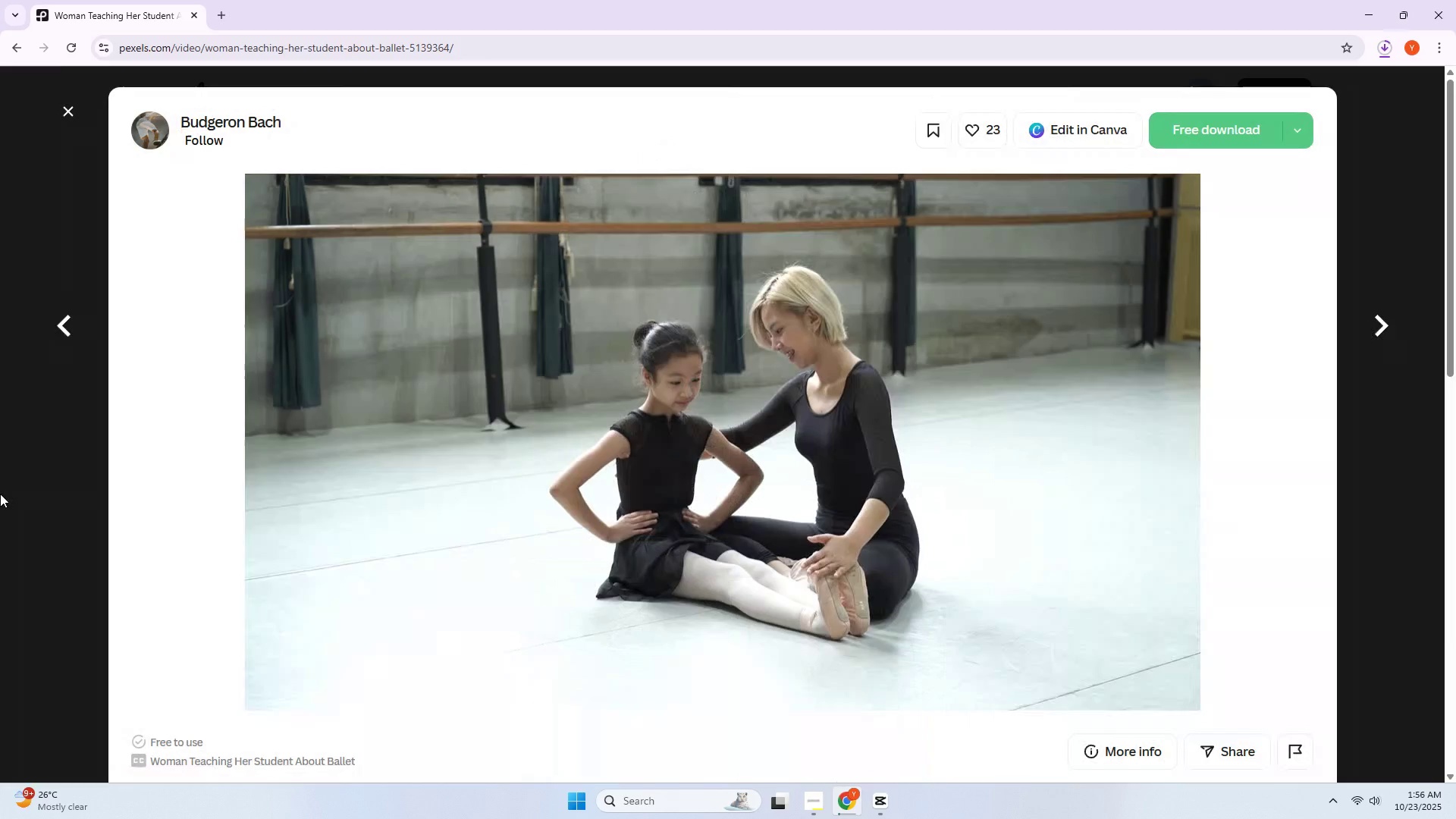 
double_click([0, 494])
 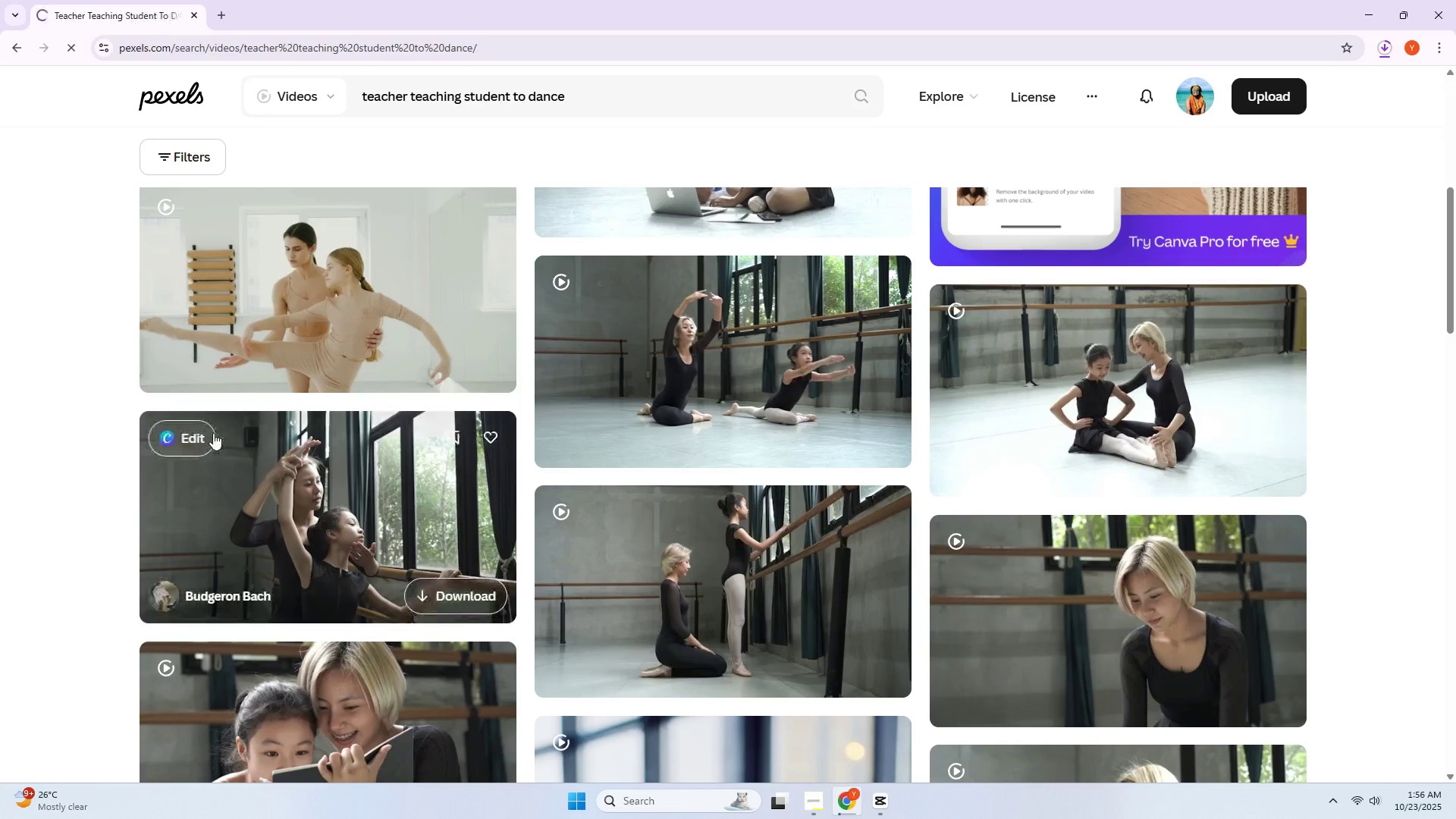 
scroll: coordinate [213, 433], scroll_direction: down, amount: 1.0
 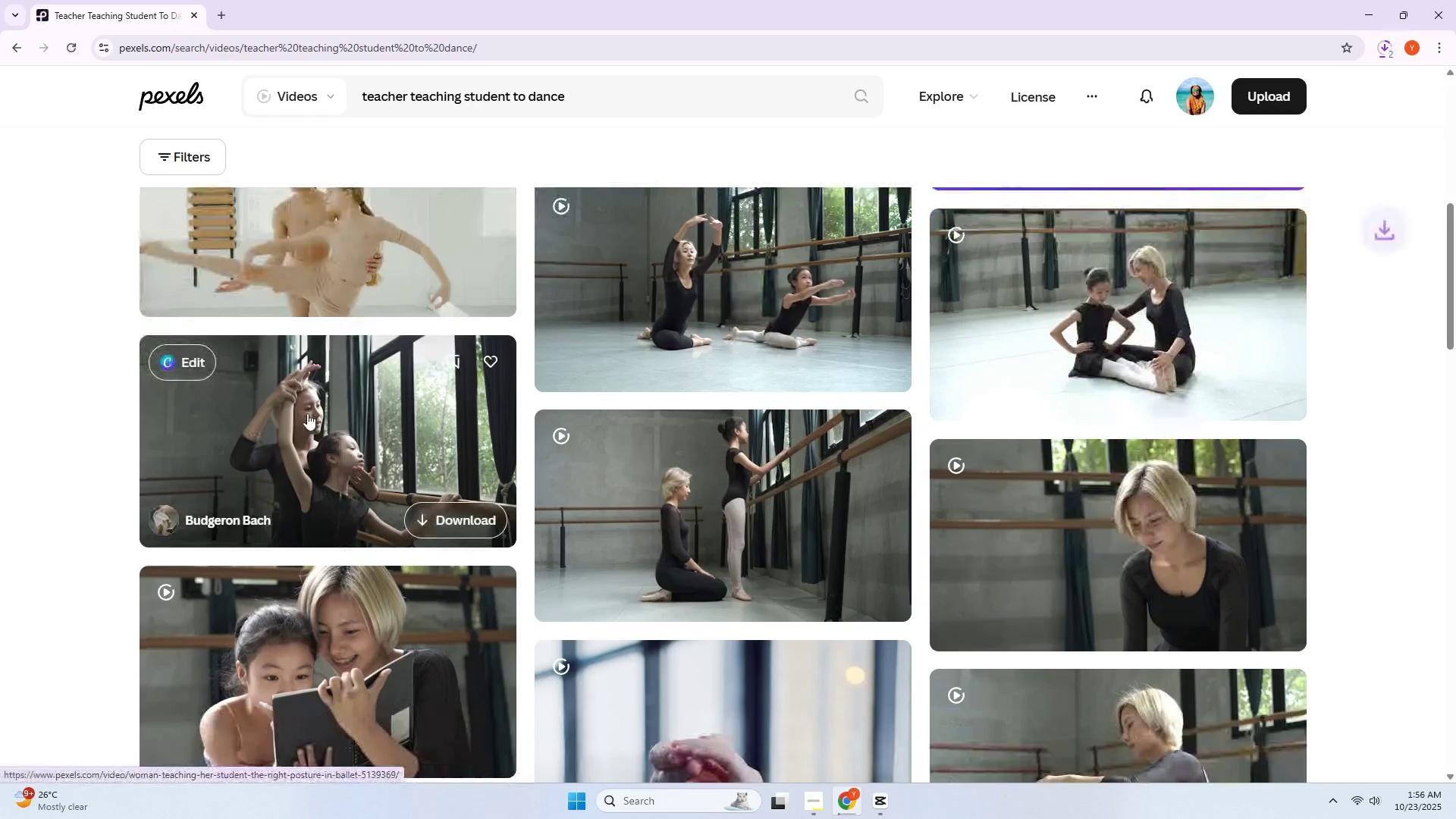 
left_click([307, 413])
 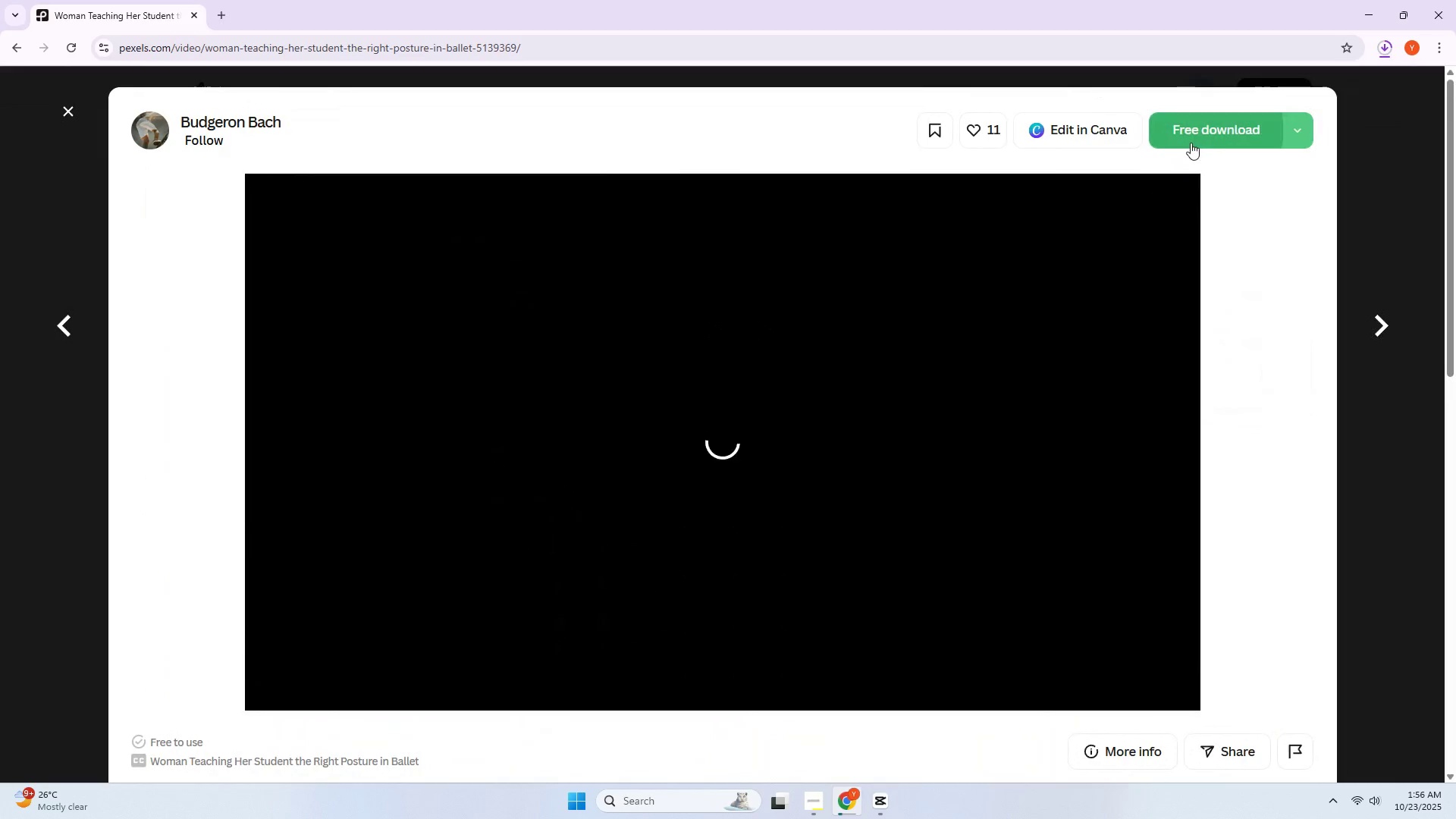 
left_click([1194, 139])
 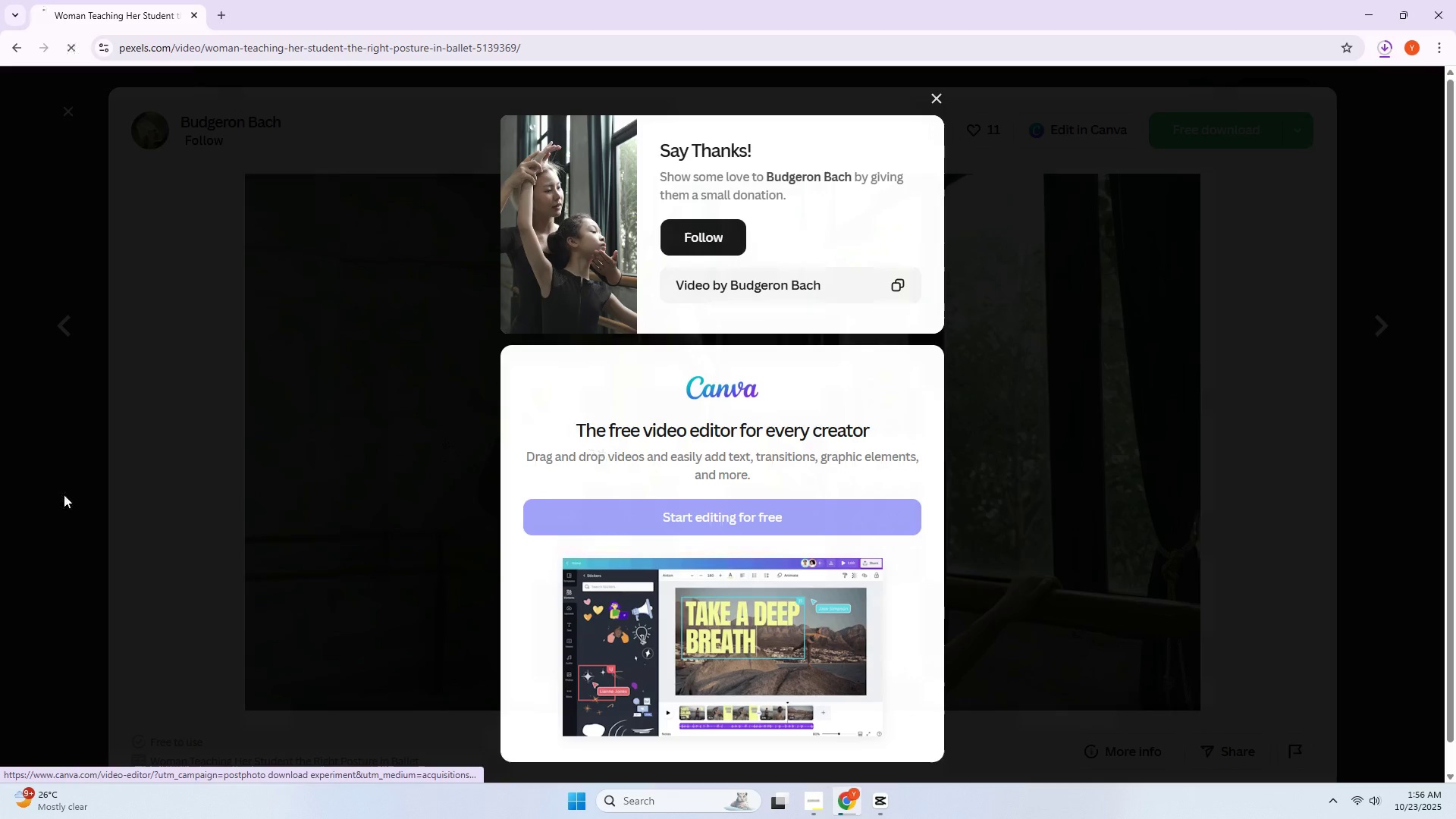 
left_click([64, 494])
 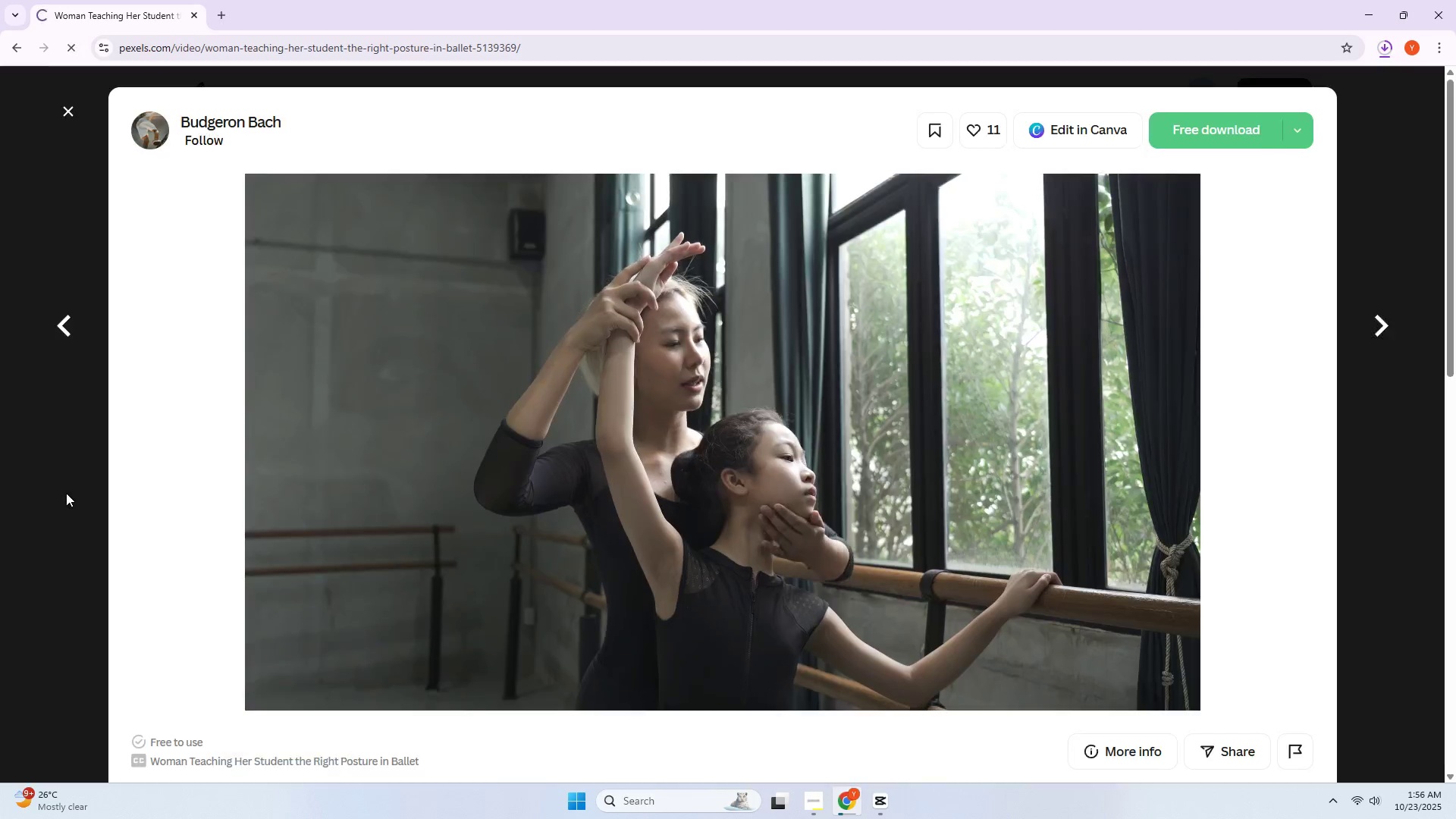 
scroll: coordinate [418, 490], scroll_direction: down, amount: 17.0
 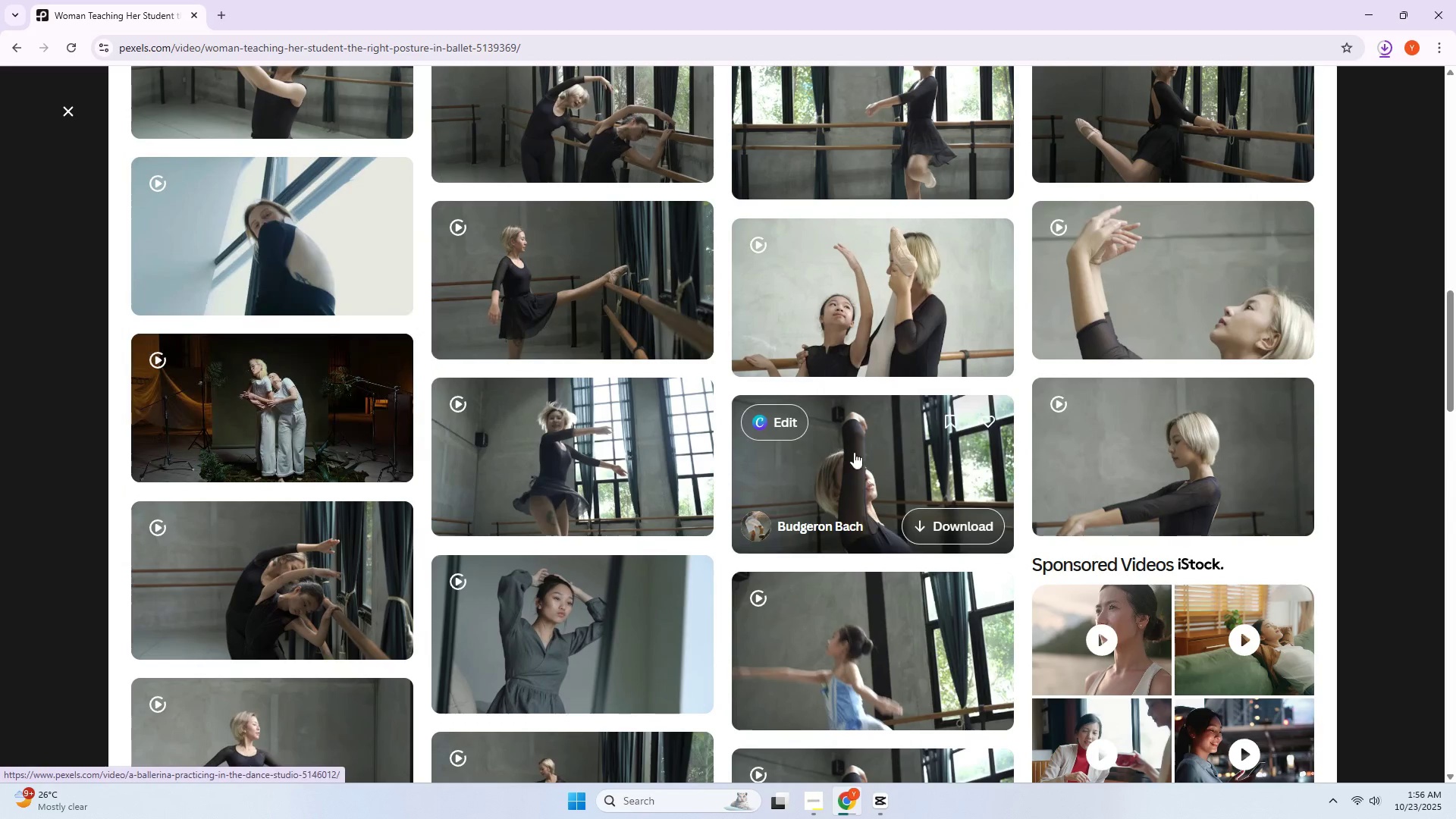 
wait(5.66)
 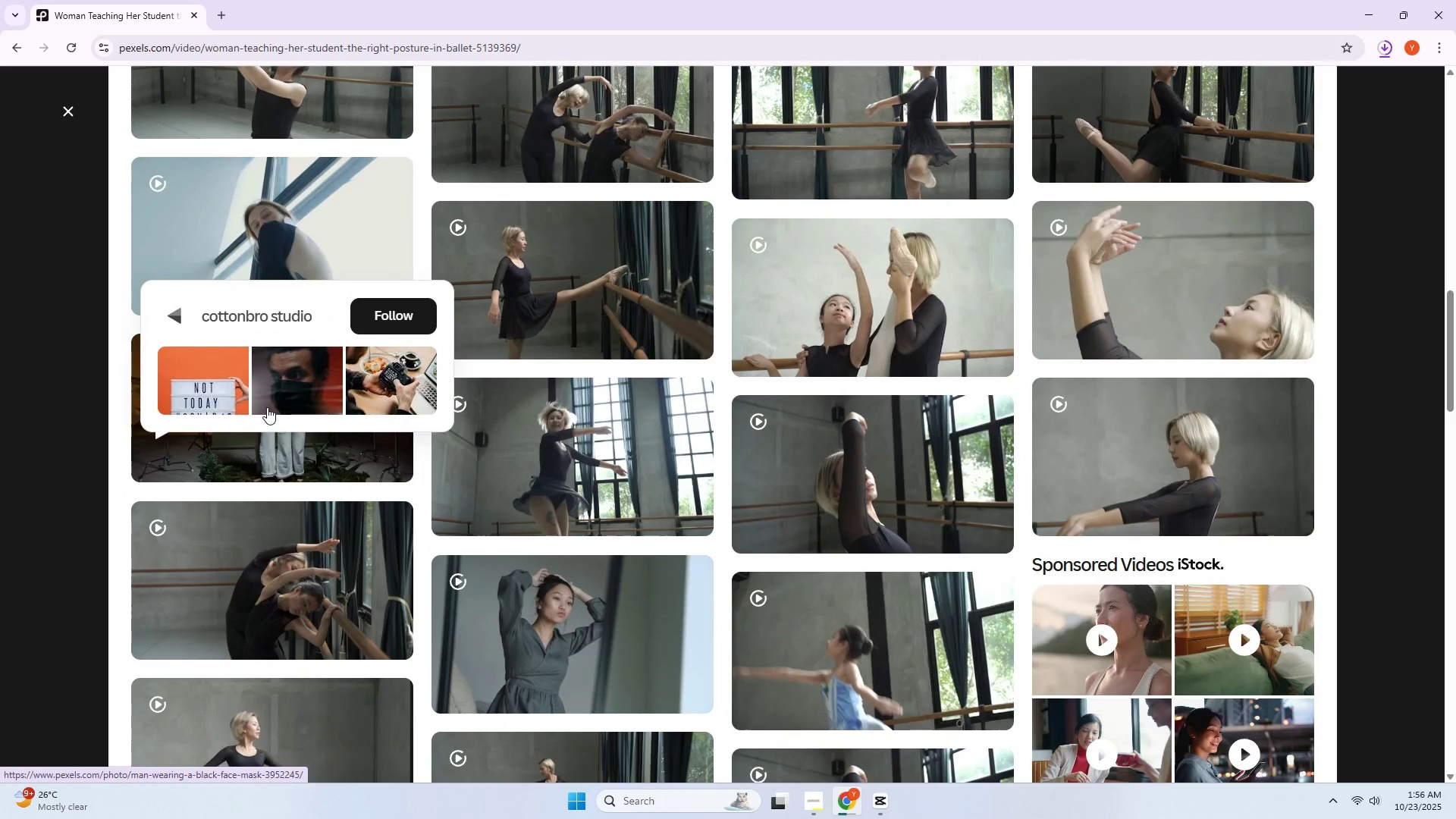 
left_click([275, 566])
 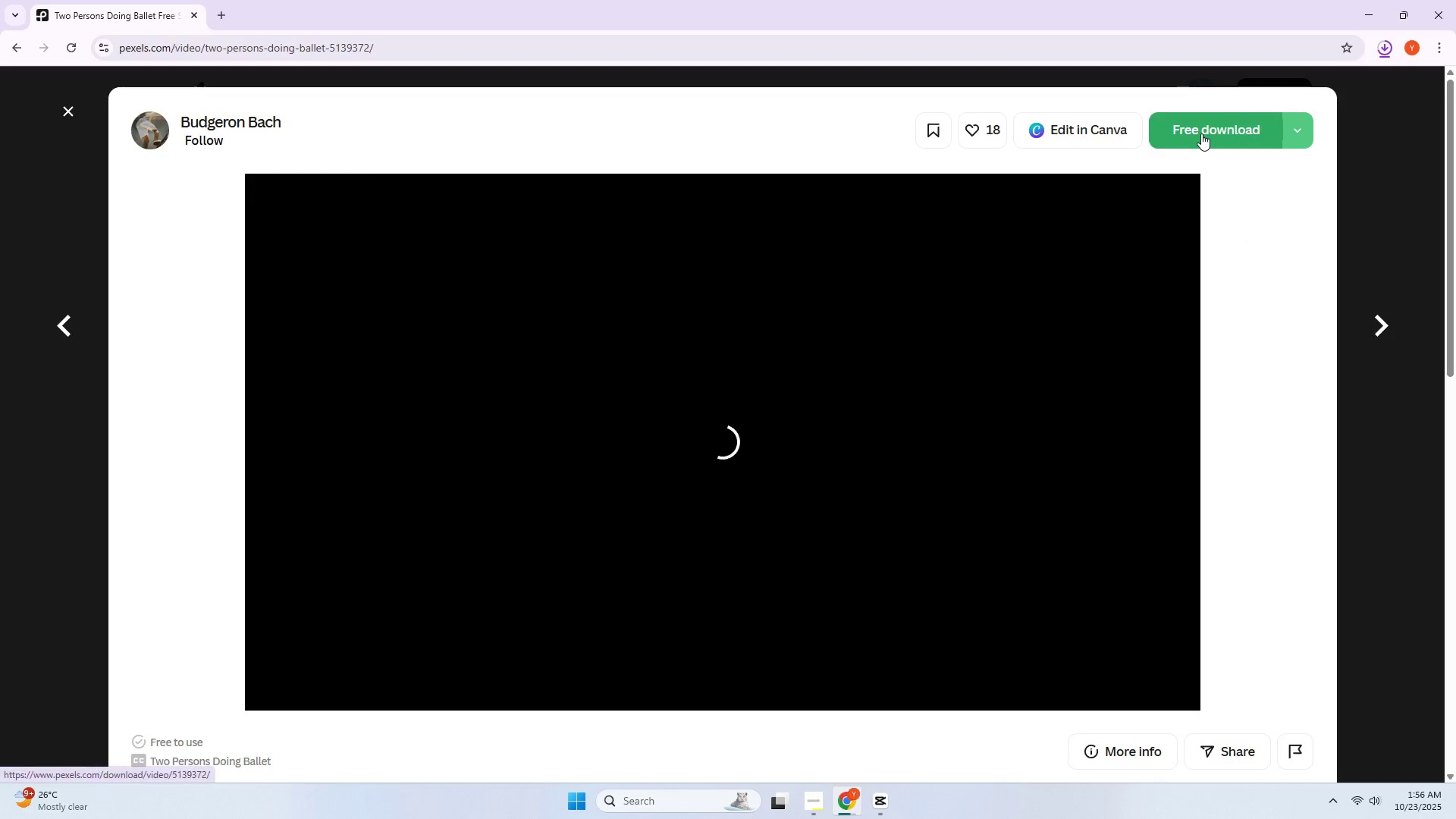 
left_click([1201, 133])
 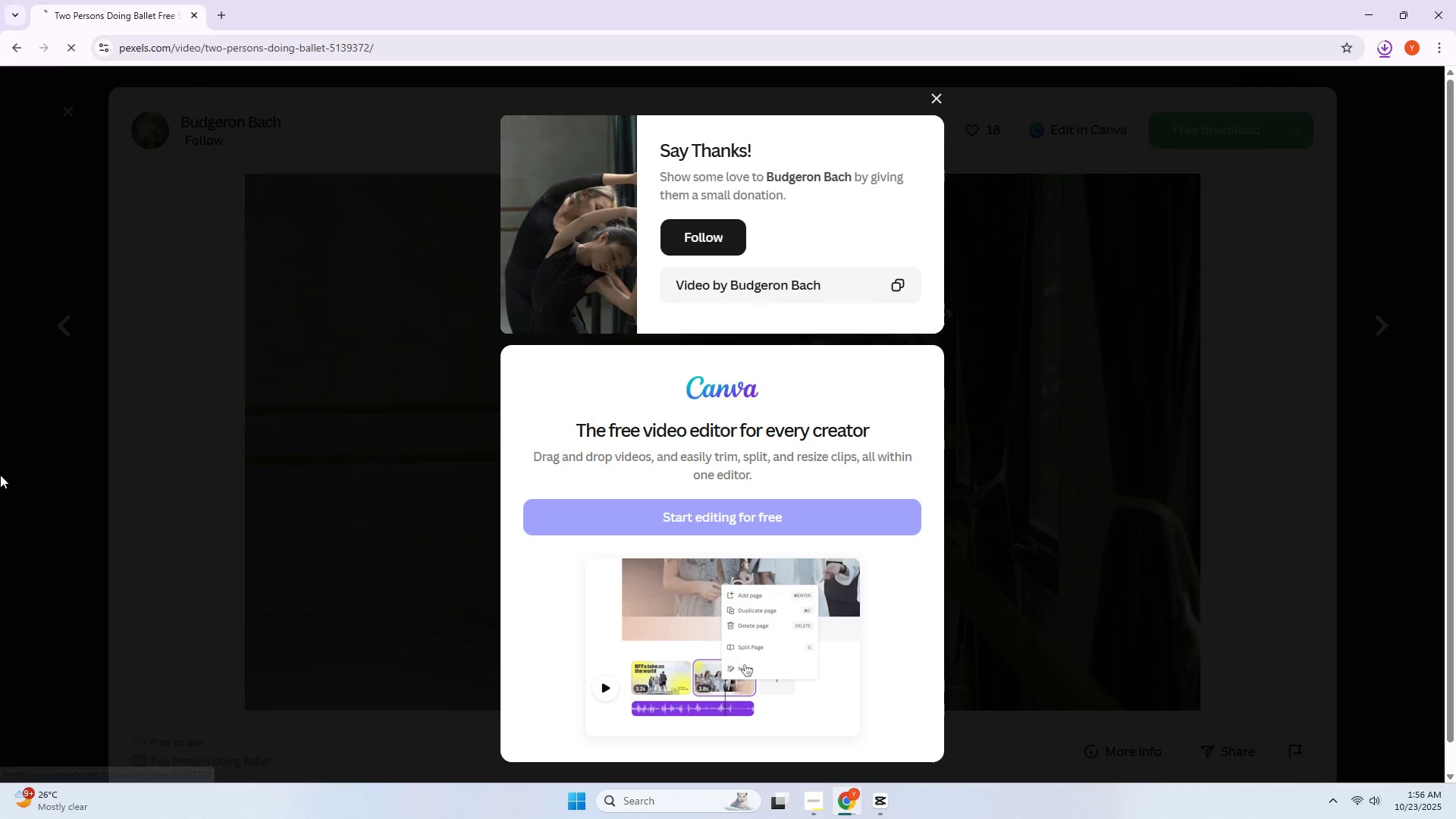 
left_click([0, 475])
 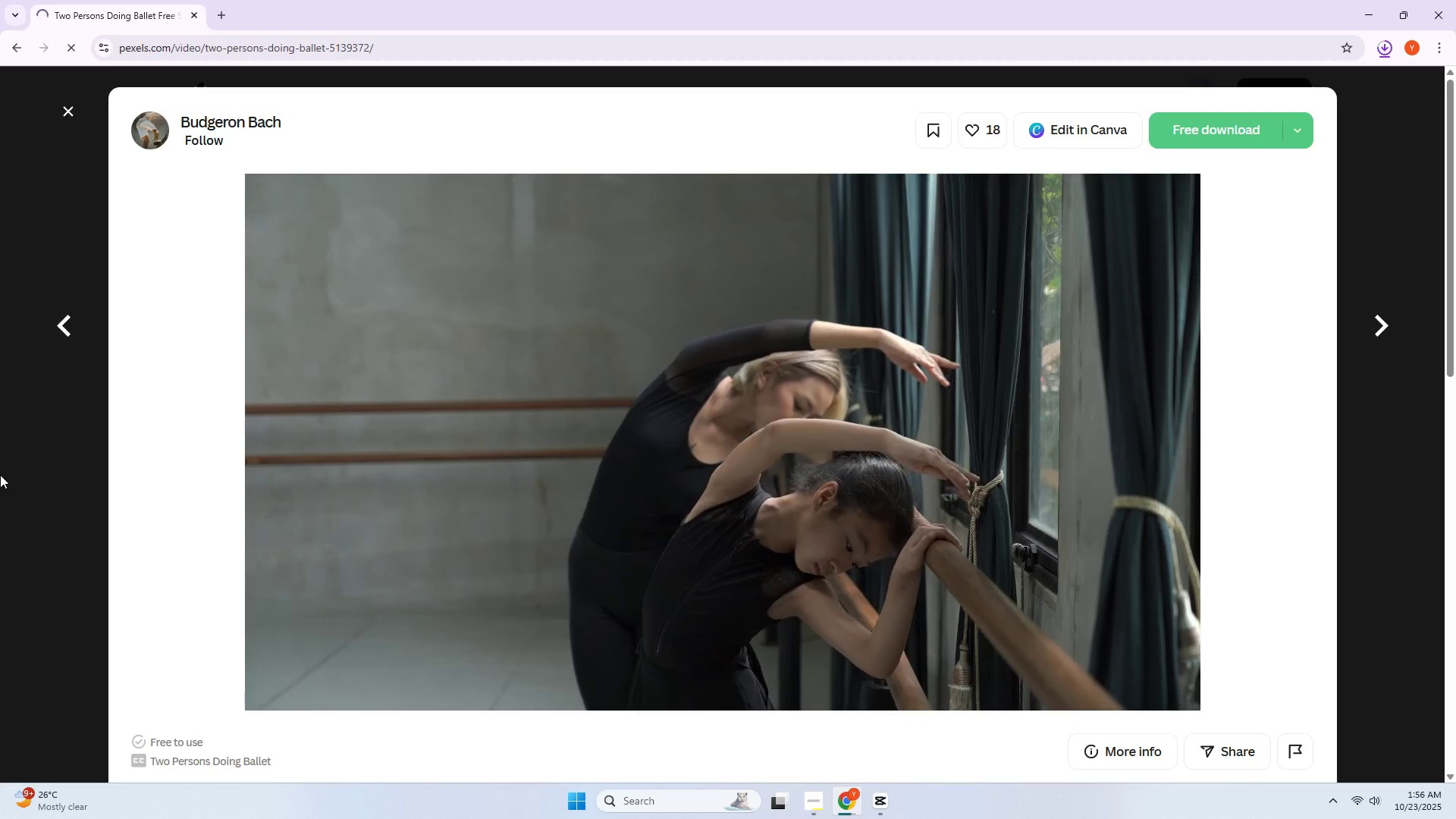 
left_click([0, 475])
 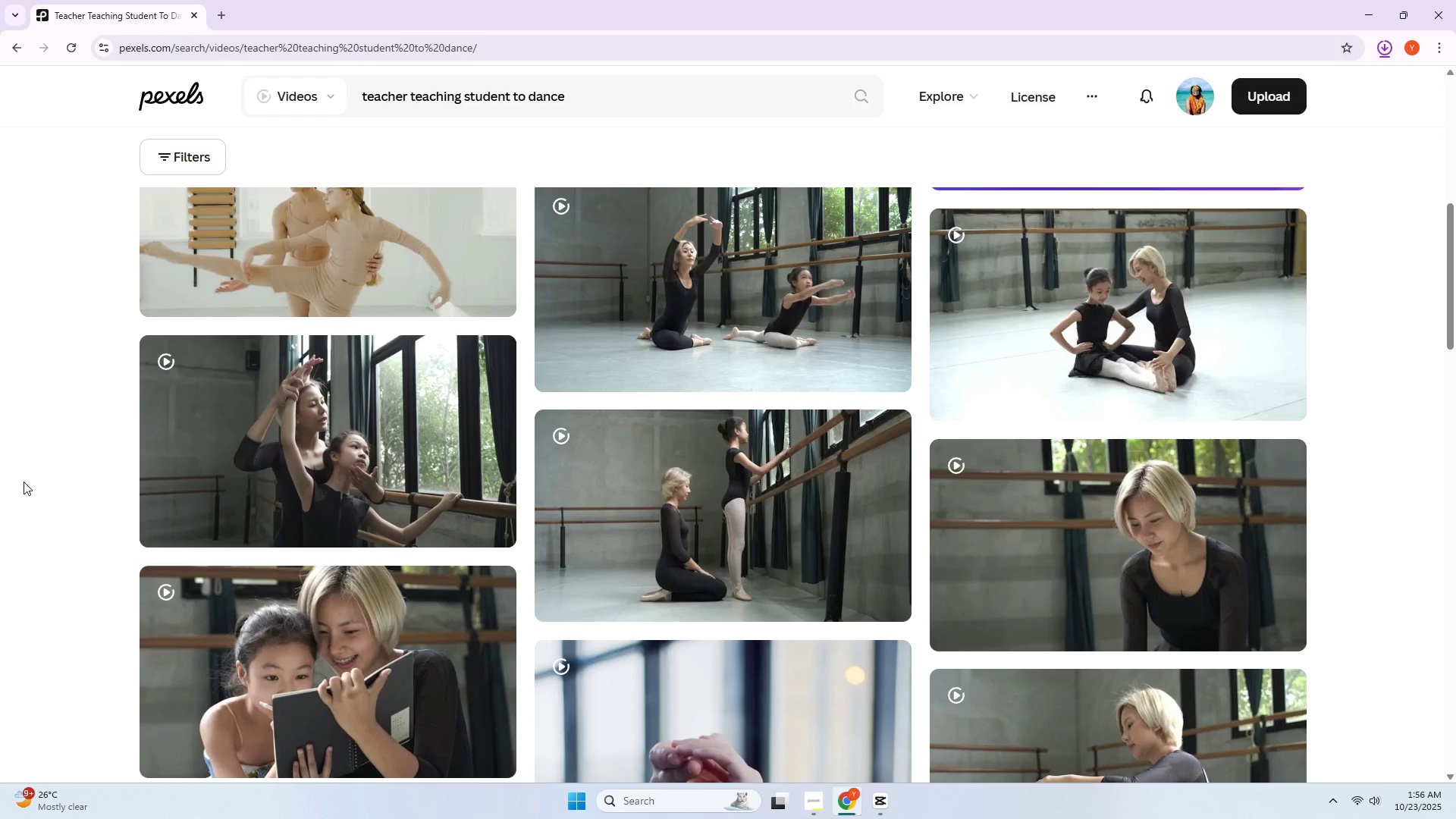 
wait(10.54)
 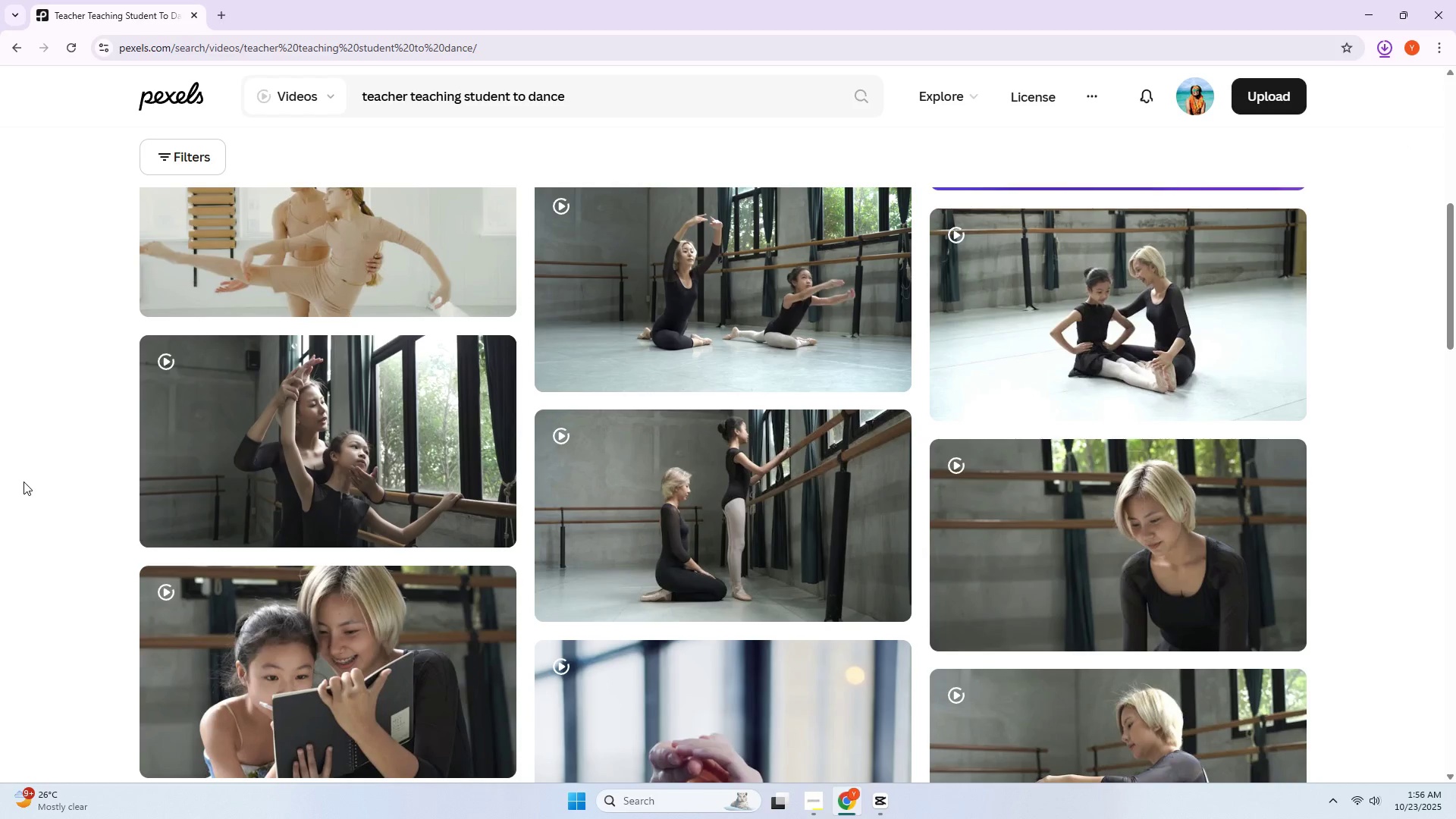 
scroll: coordinate [260, 558], scroll_direction: down, amount: 18.0
 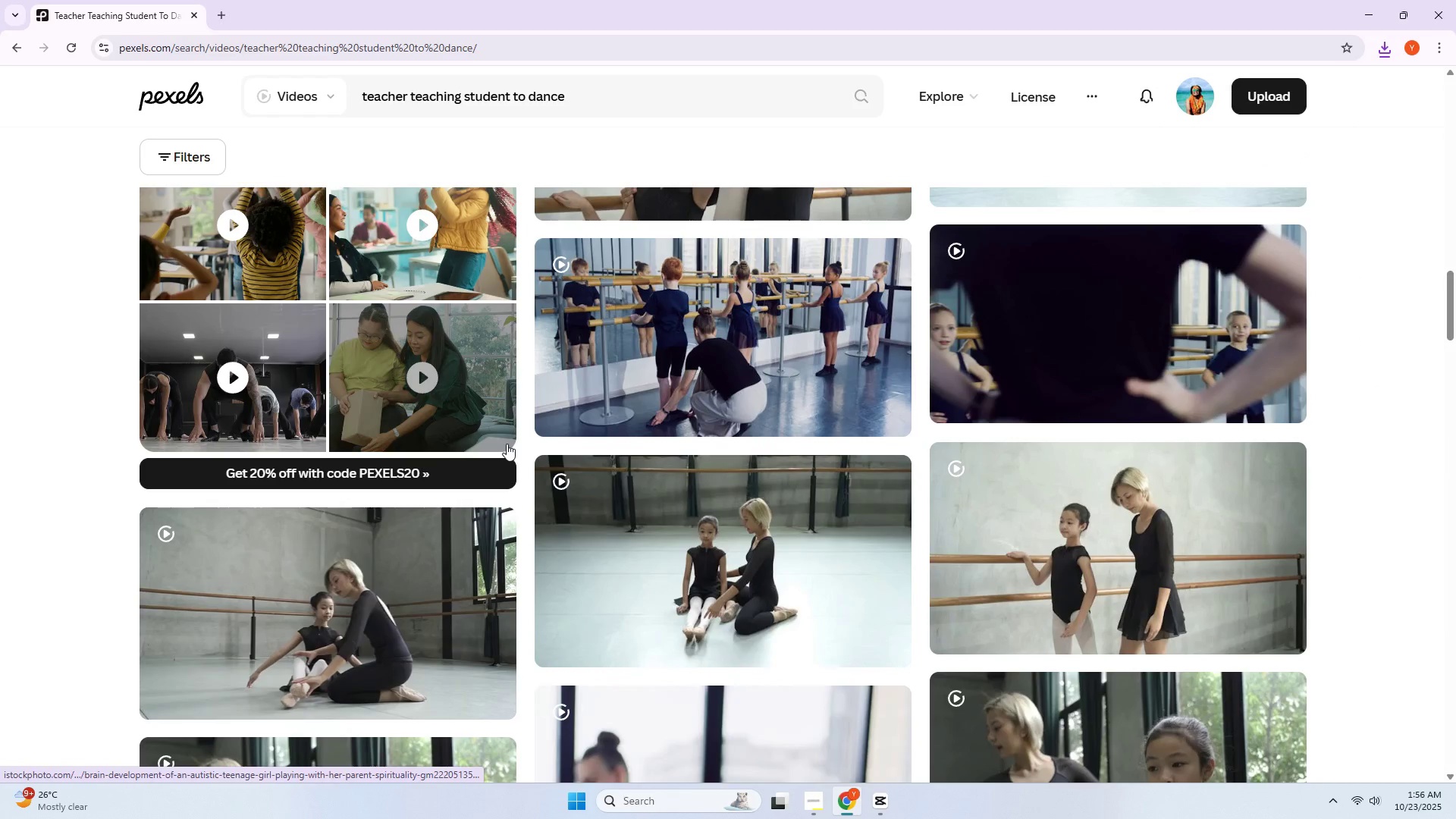 
left_click([679, 327])
 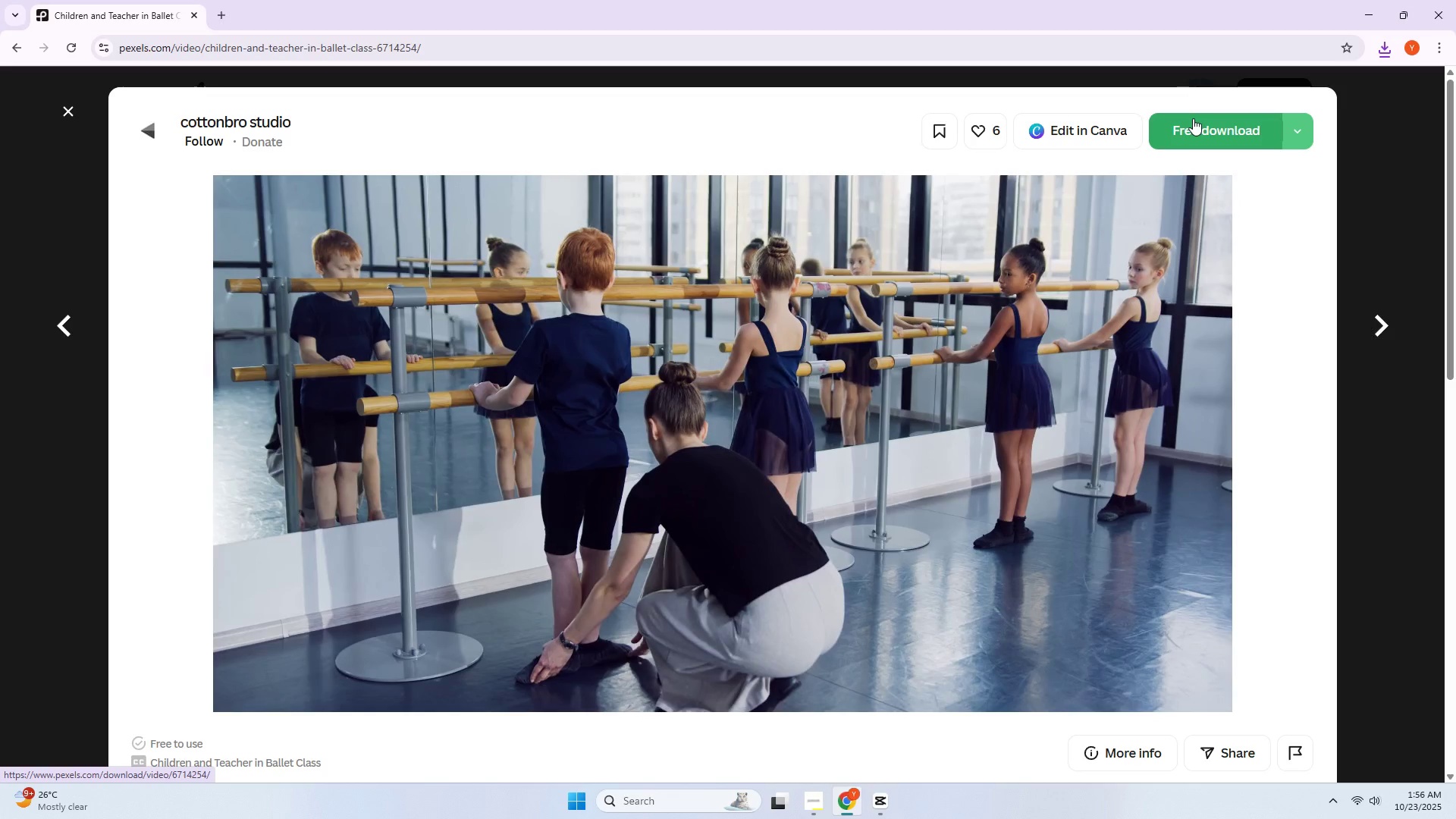 
left_click([1193, 121])
 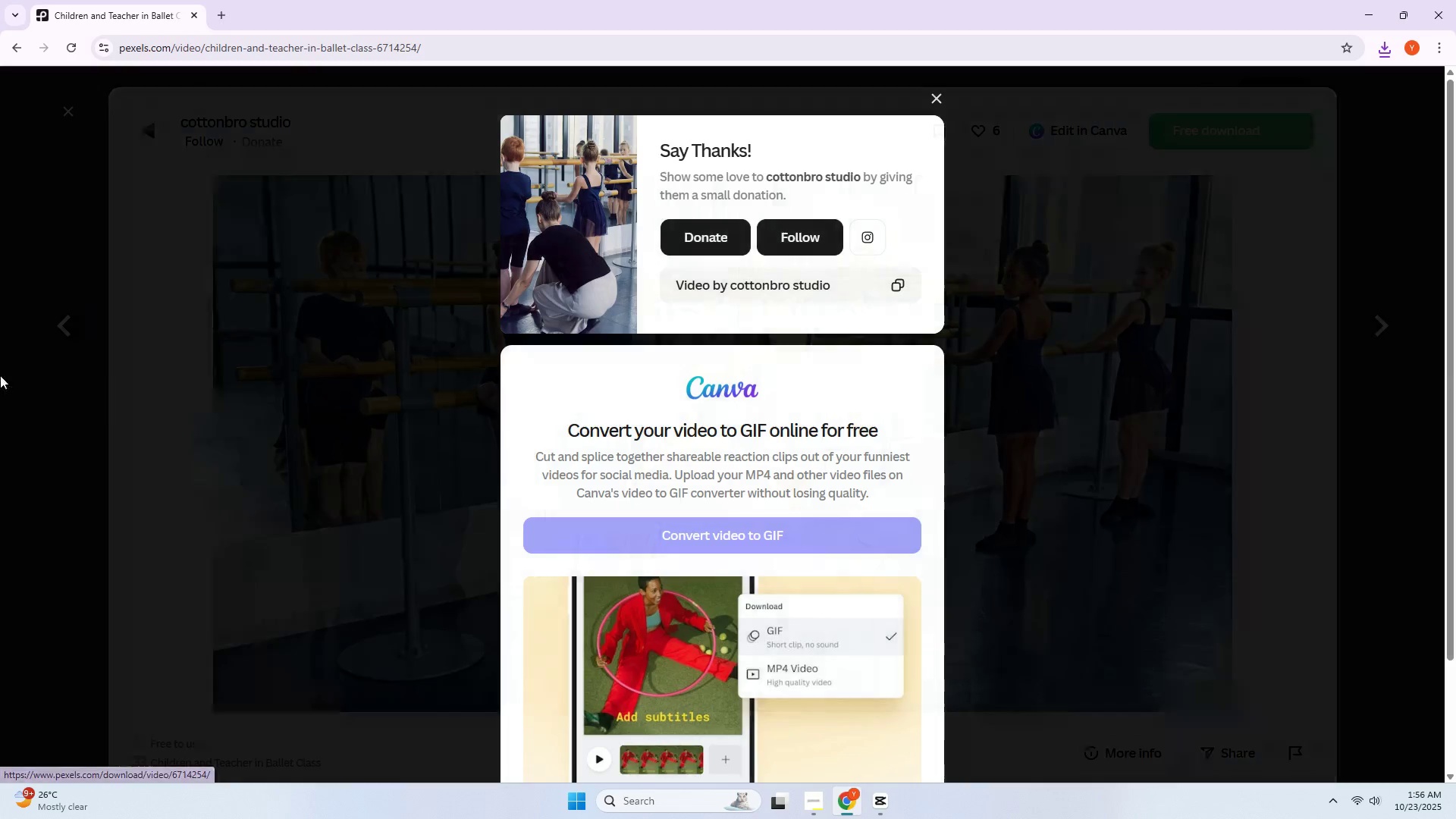 
left_click([0, 375])
 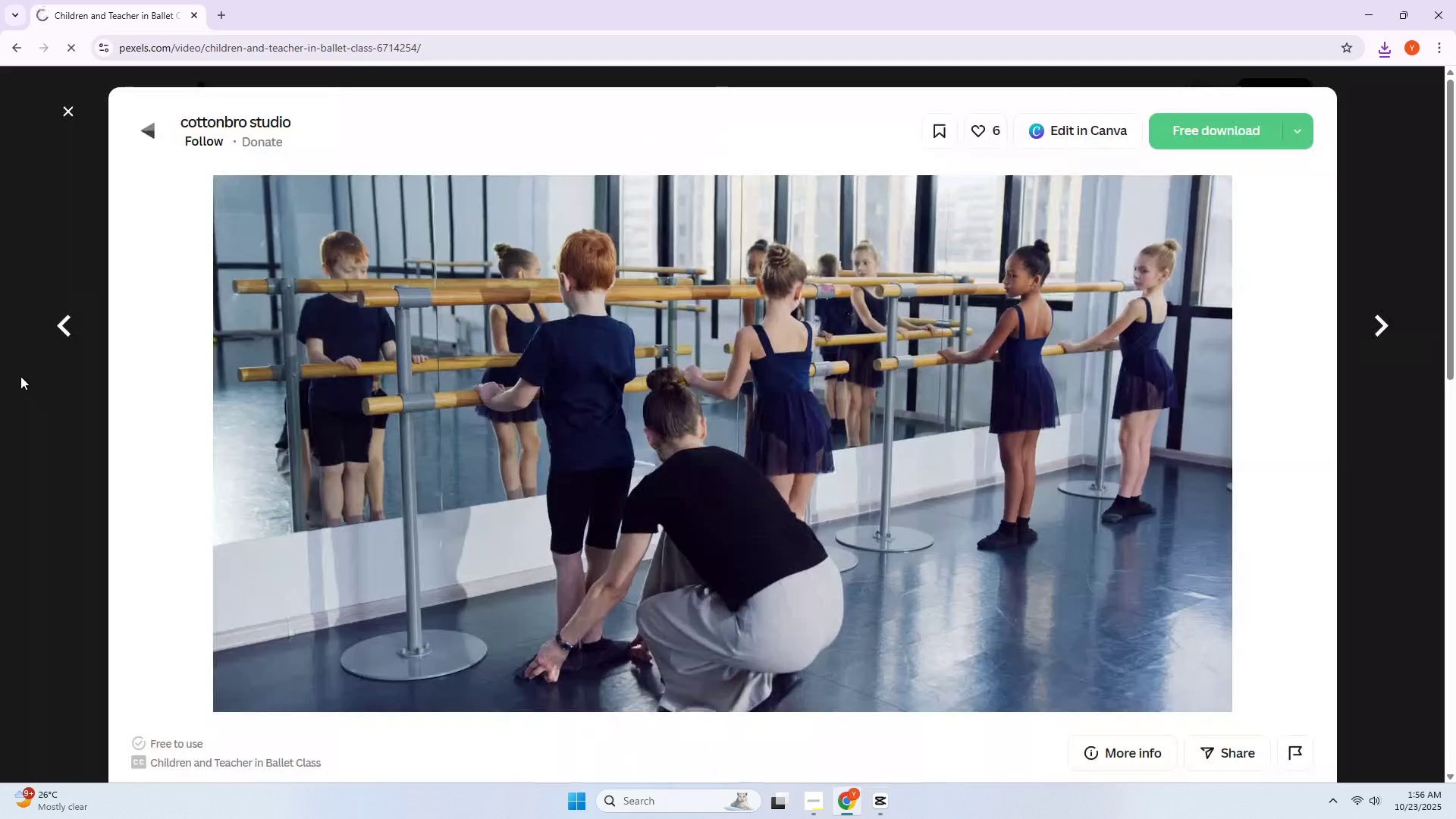 
left_click([20, 376])
 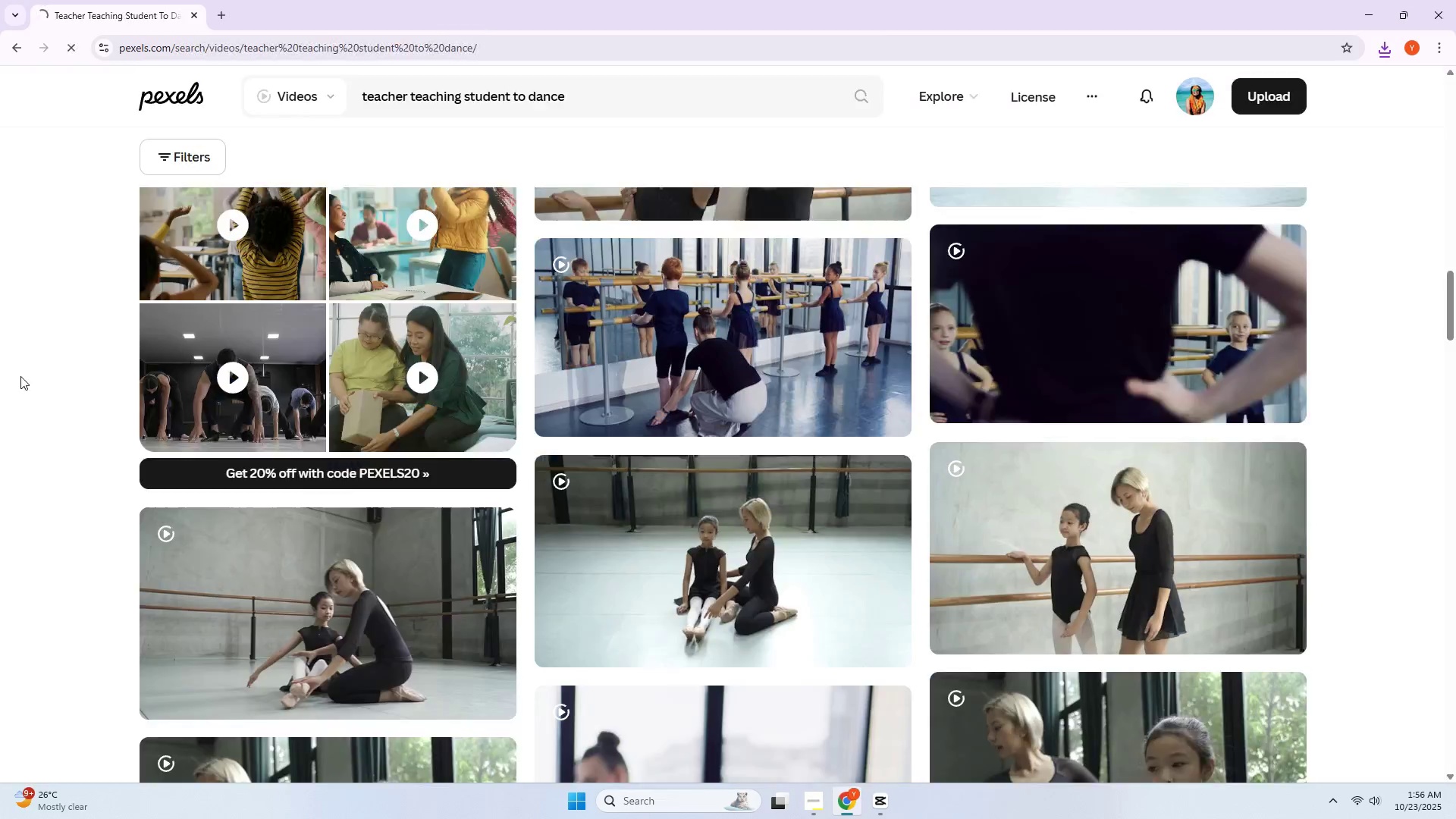 
scroll: coordinate [24, 379], scroll_direction: down, amount: 6.0
 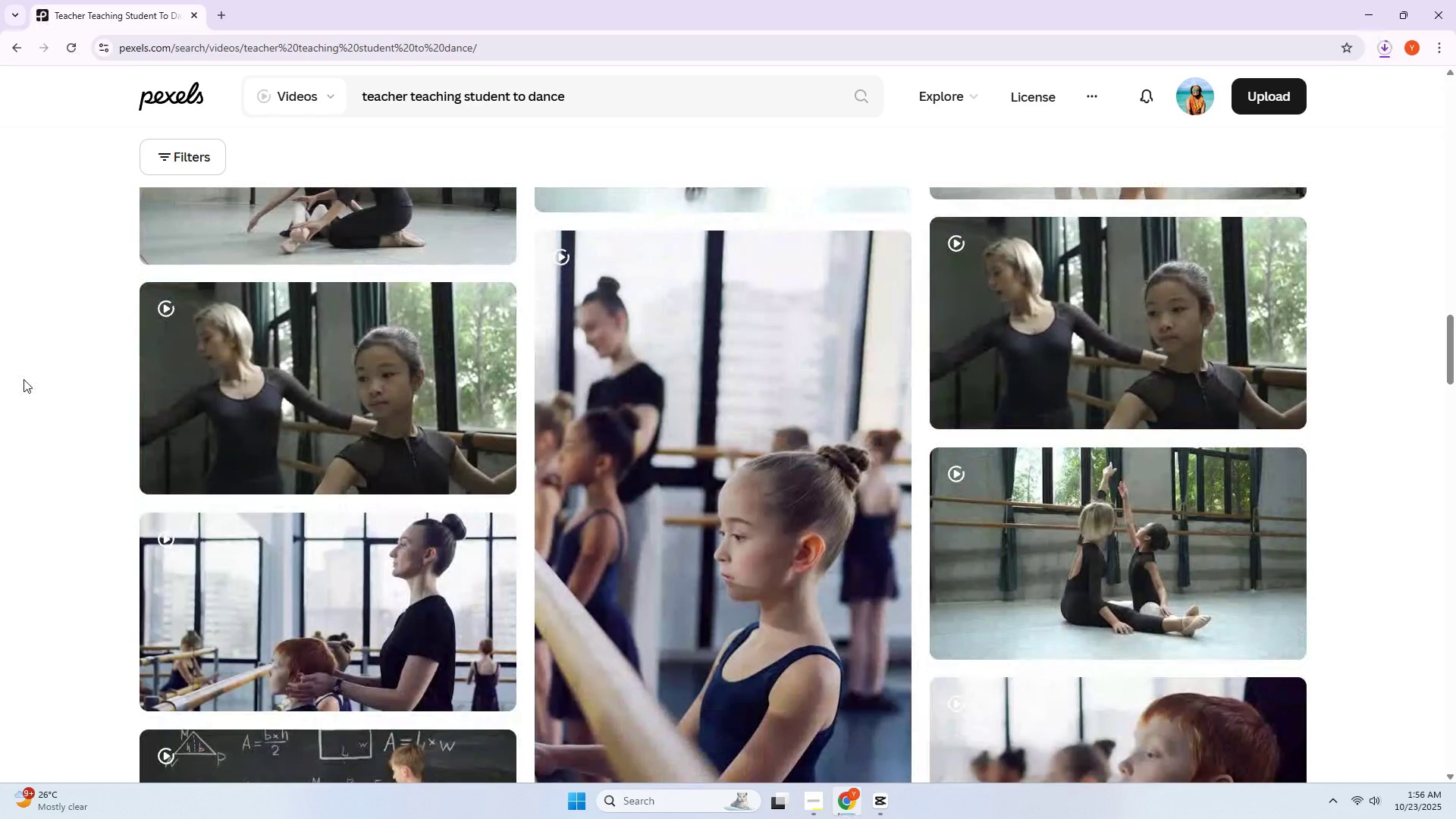 
scroll: coordinate [701, 343], scroll_direction: up, amount: 7.0
 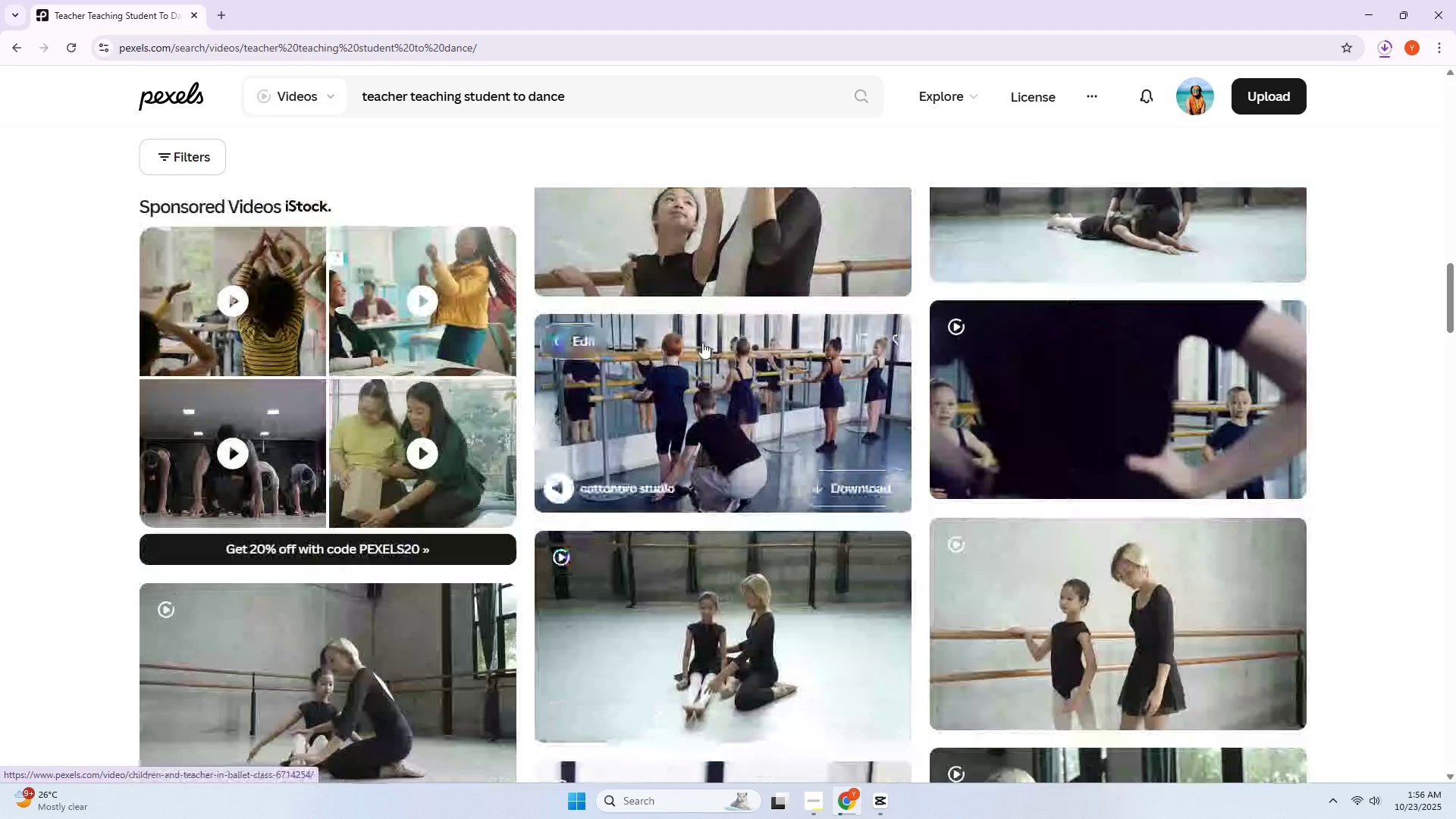 
left_click([702, 342])
 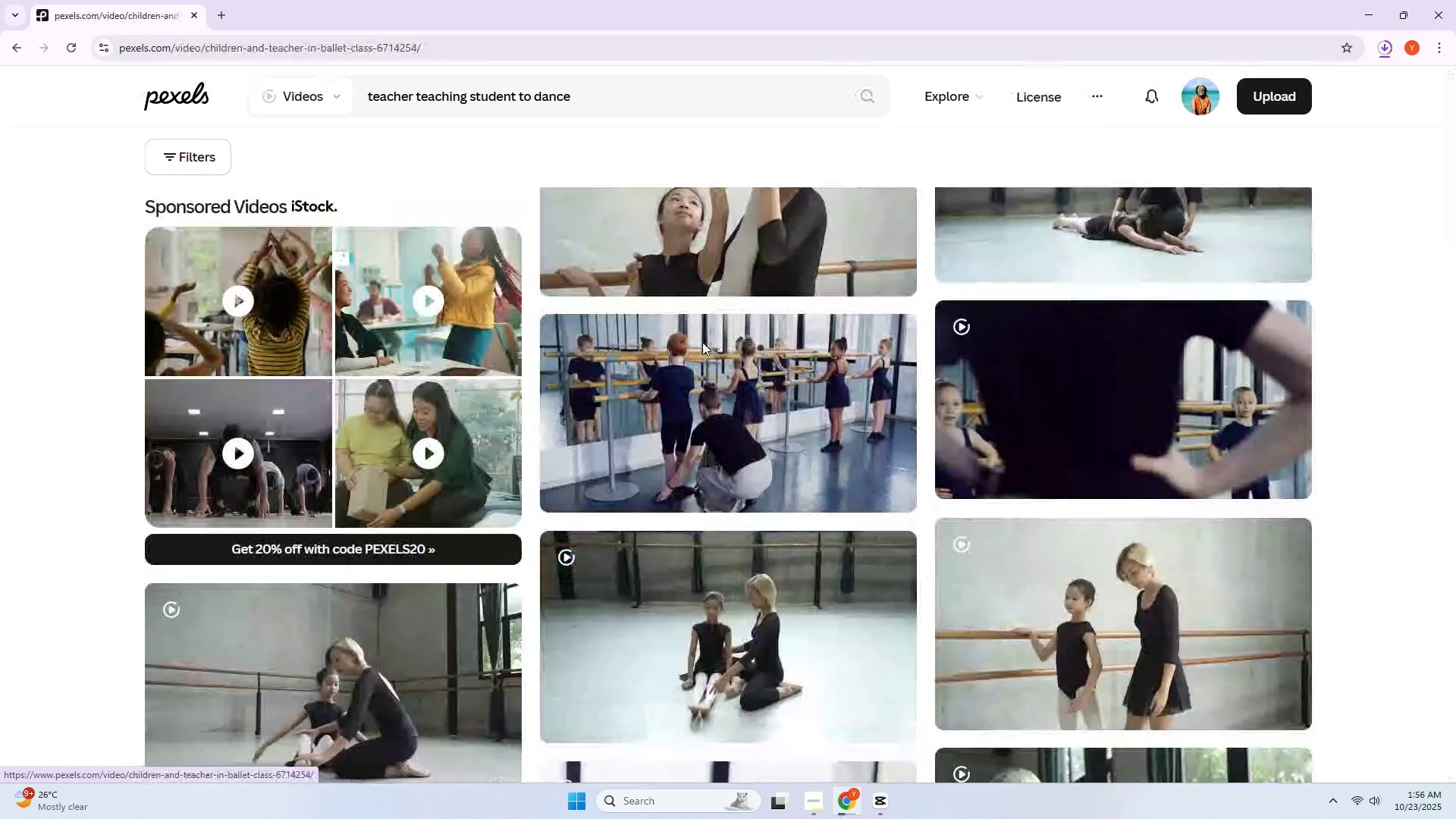 
scroll: coordinate [703, 343], scroll_direction: down, amount: 11.0
 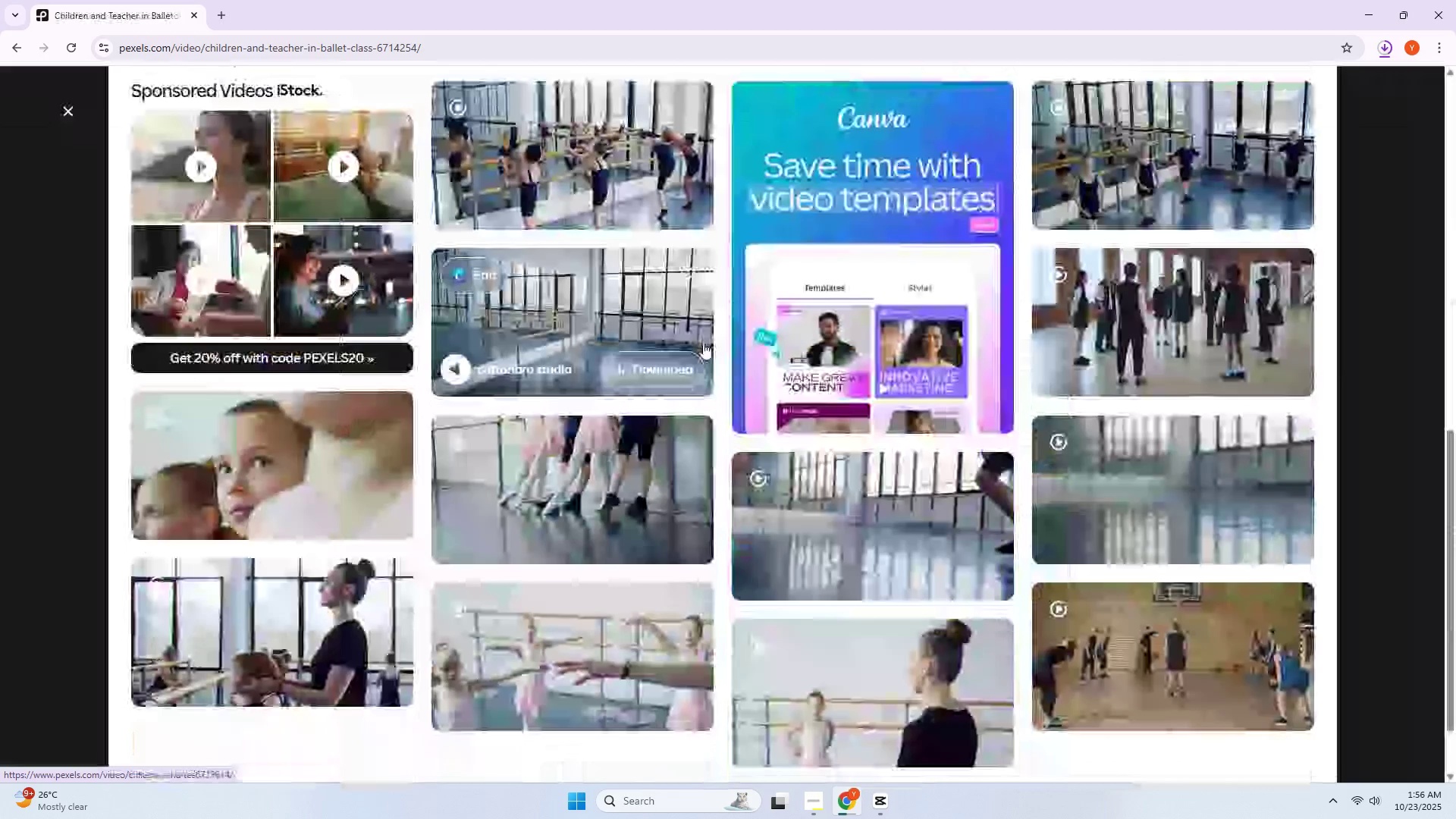 
mouse_move([687, 353])
 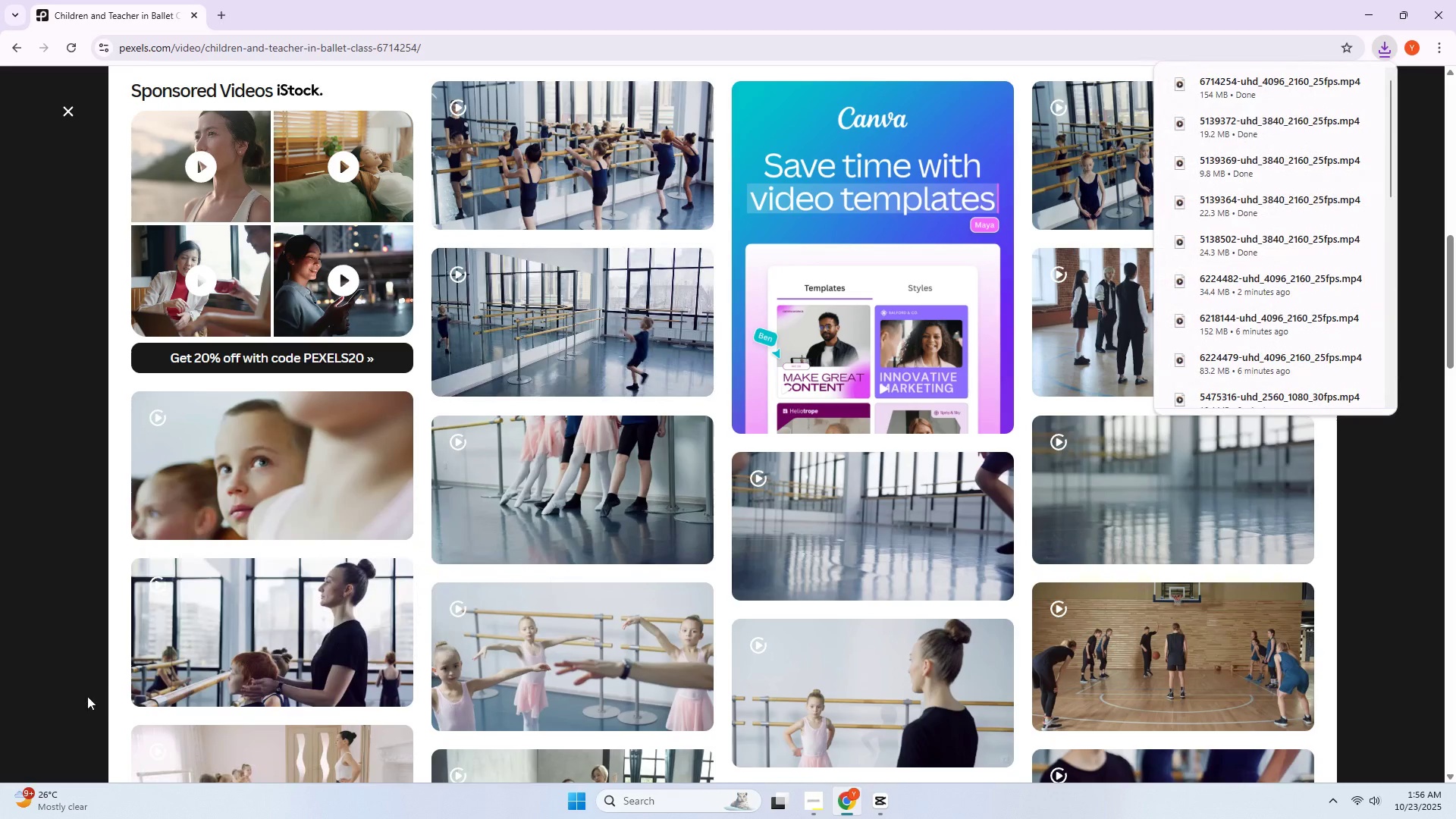 
left_click([296, 619])
 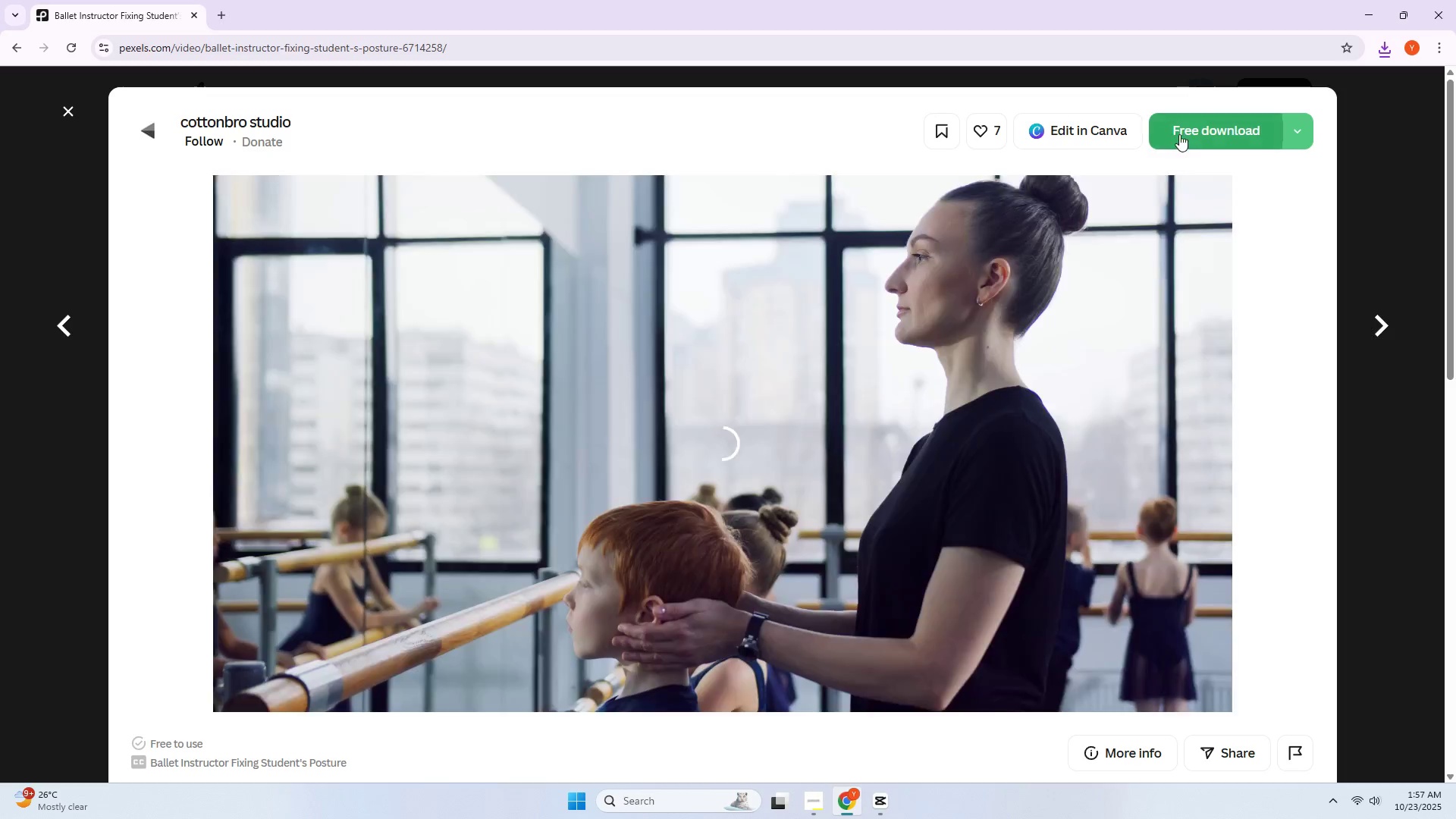 
left_click([1201, 124])
 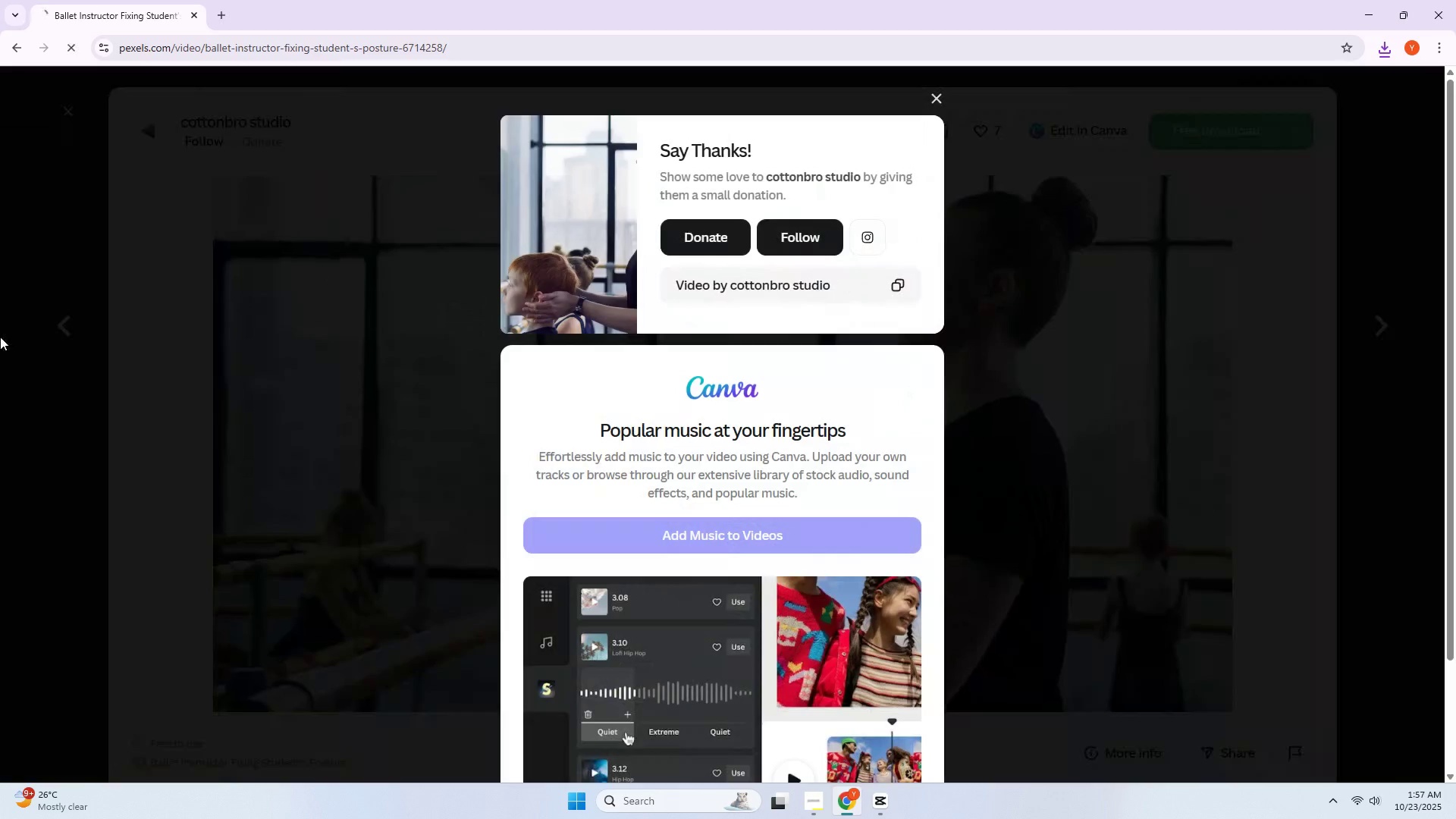 
double_click([0, 337])
 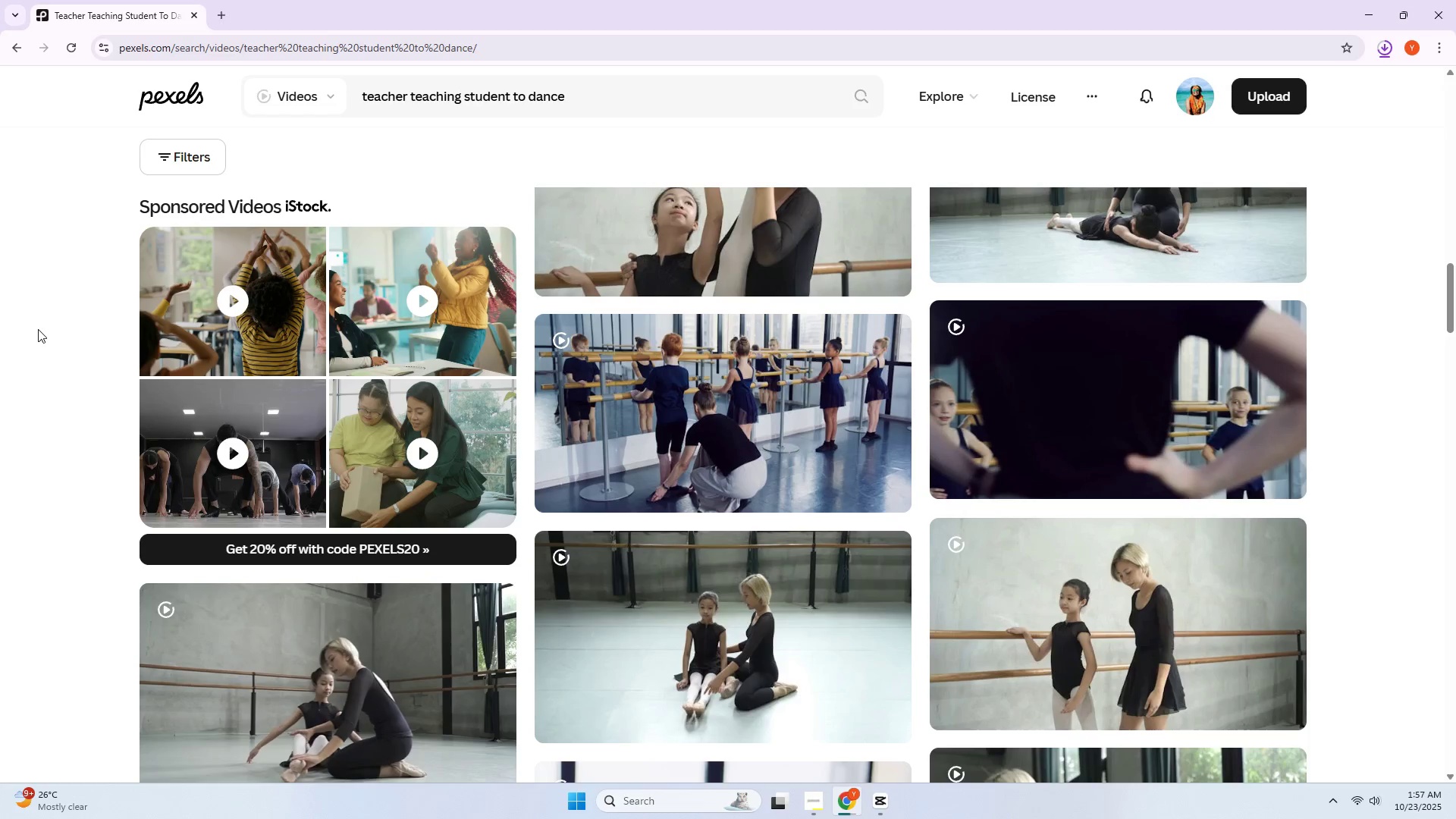 
wait(5.21)
 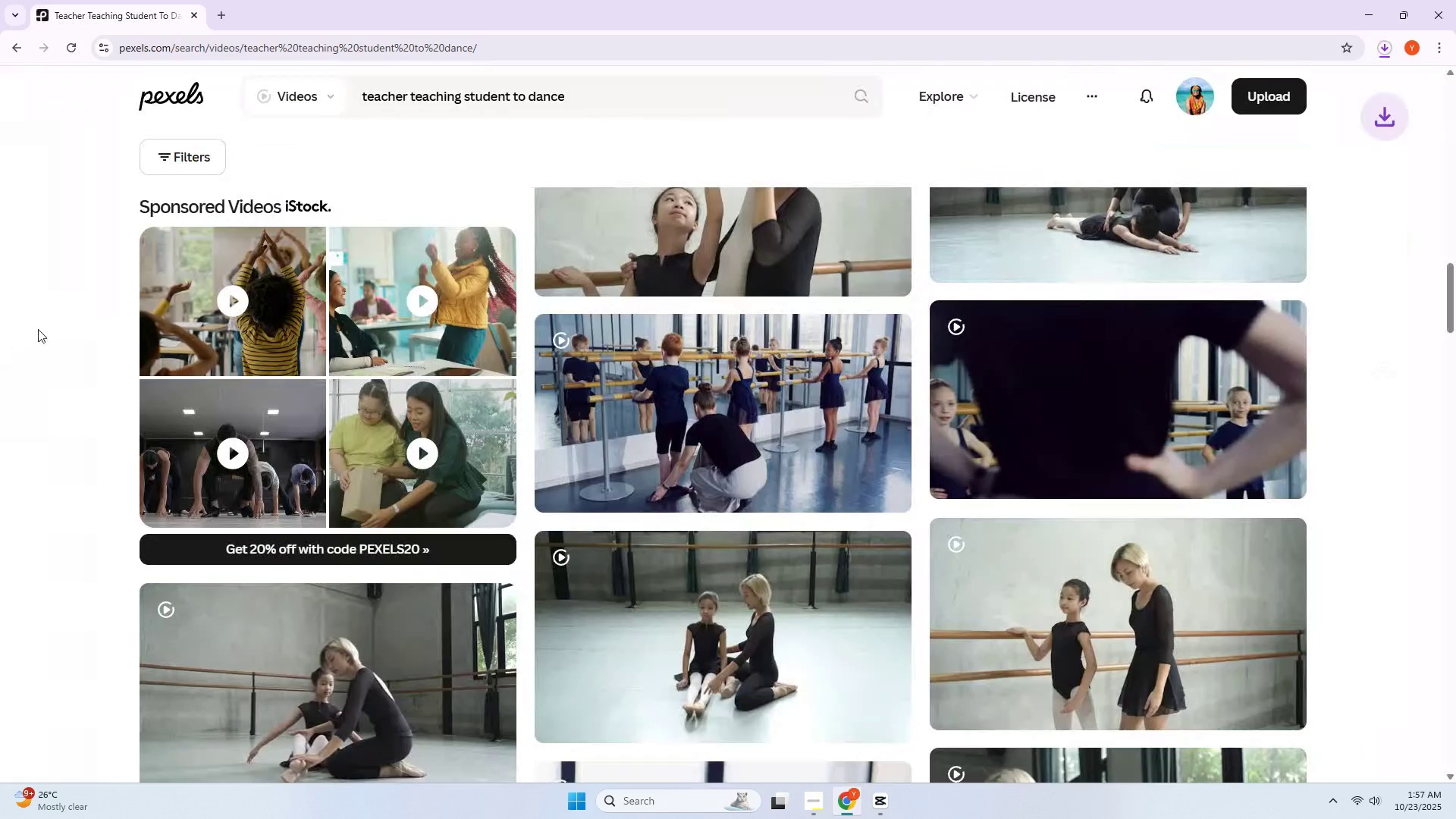 
left_click_drag(start_coordinate=[598, 98], to_coordinate=[362, 111])
 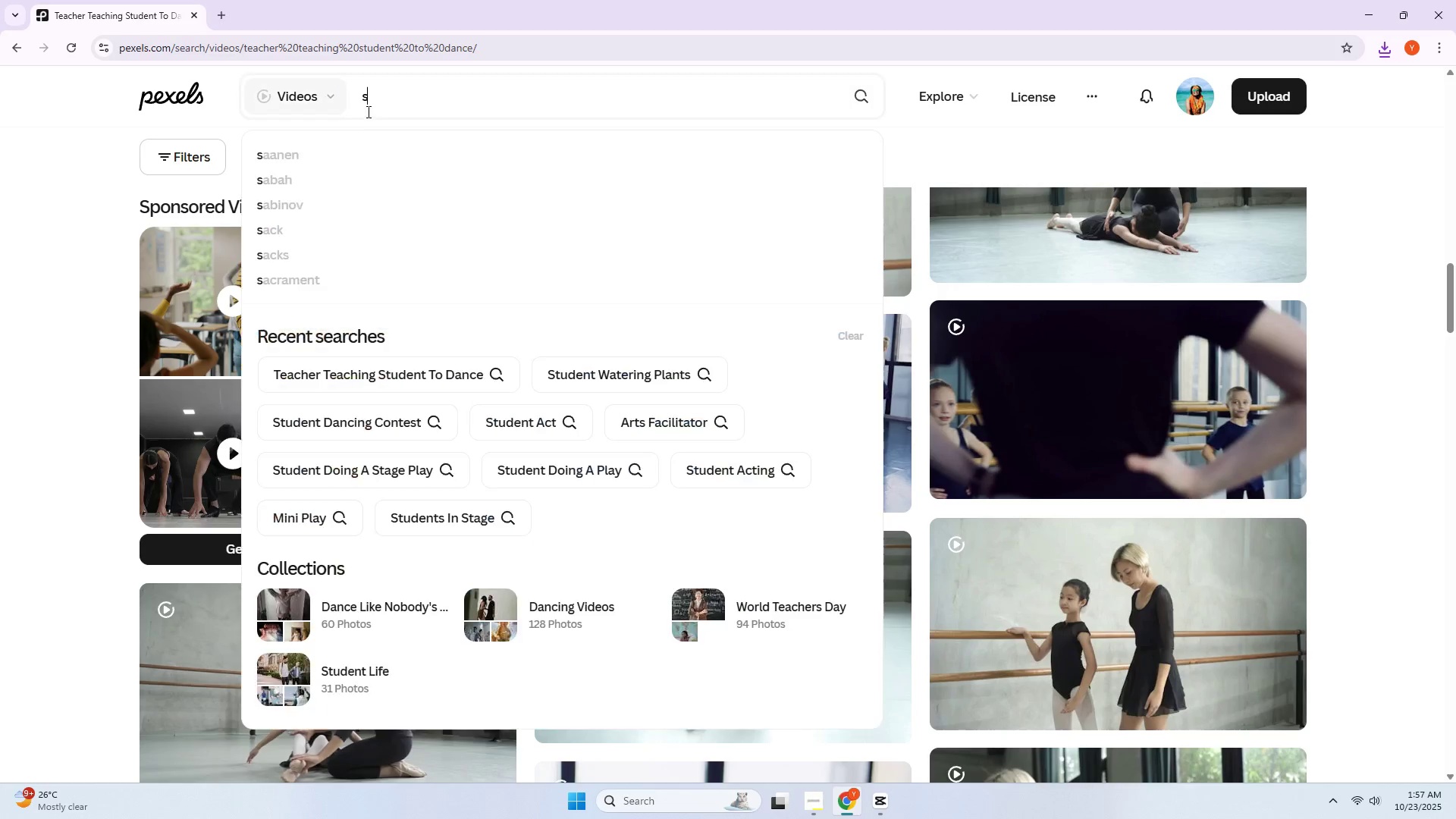 
type(student watering plants)
 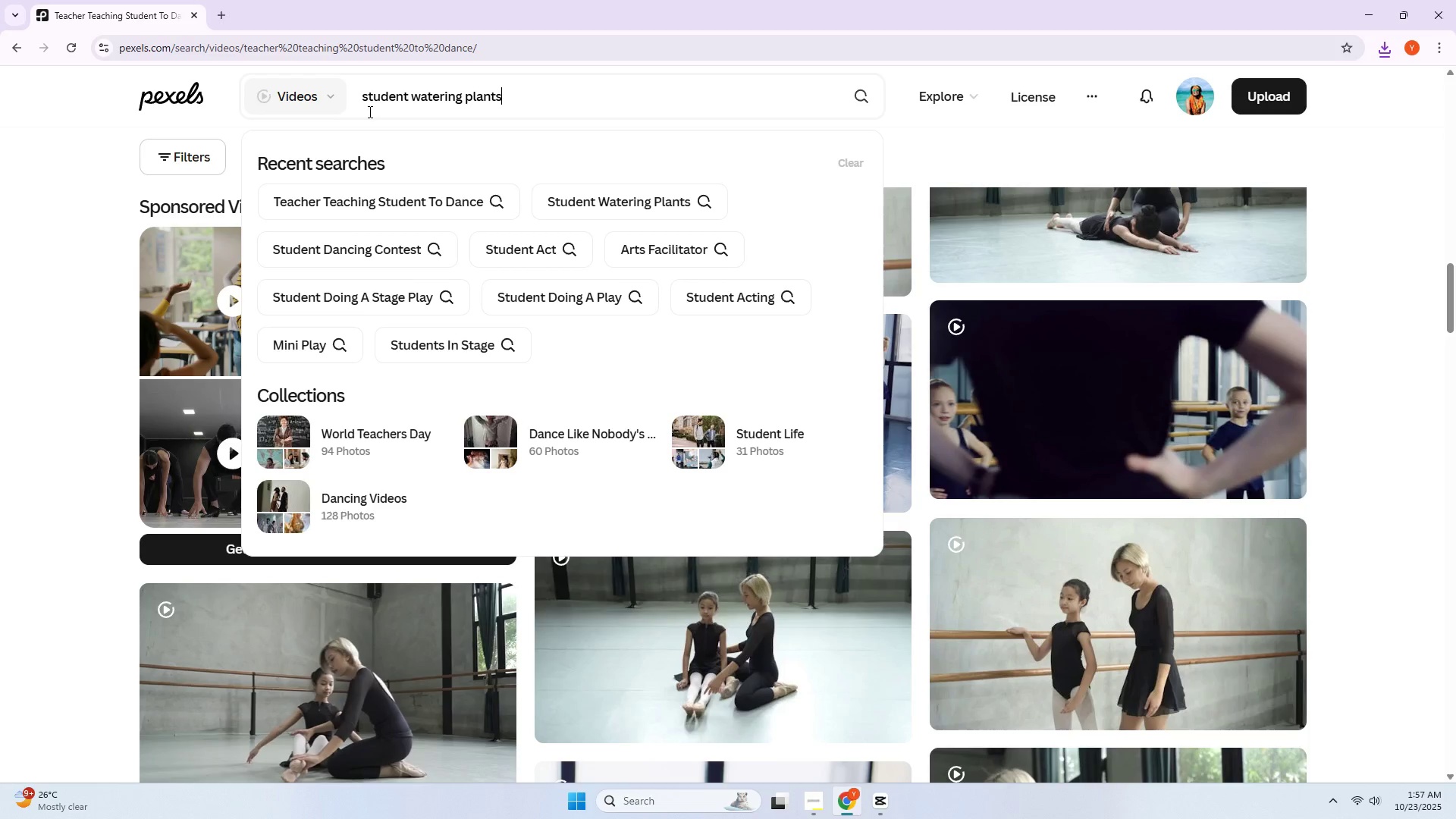 
key(Enter)
 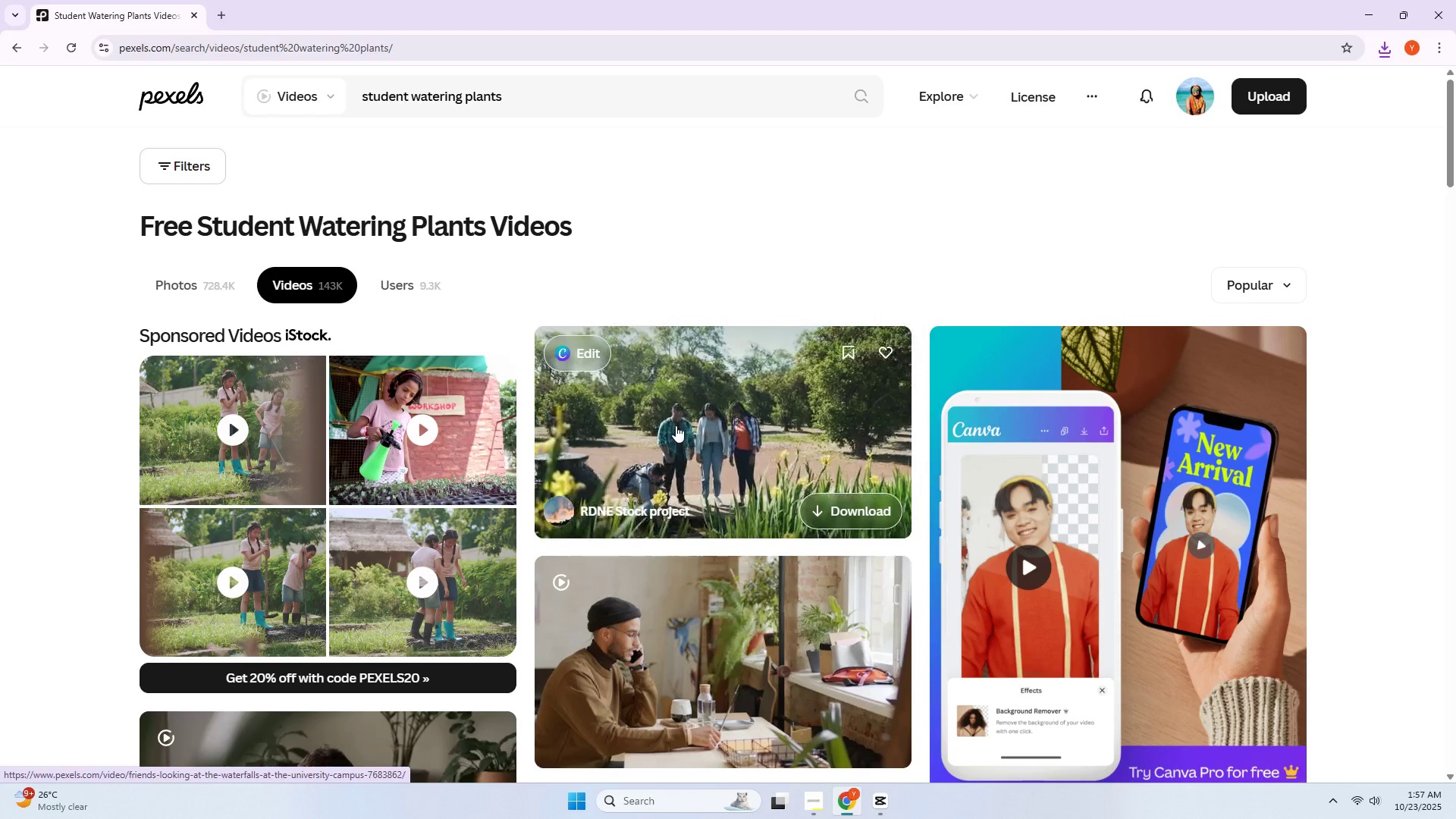 
wait(14.2)
 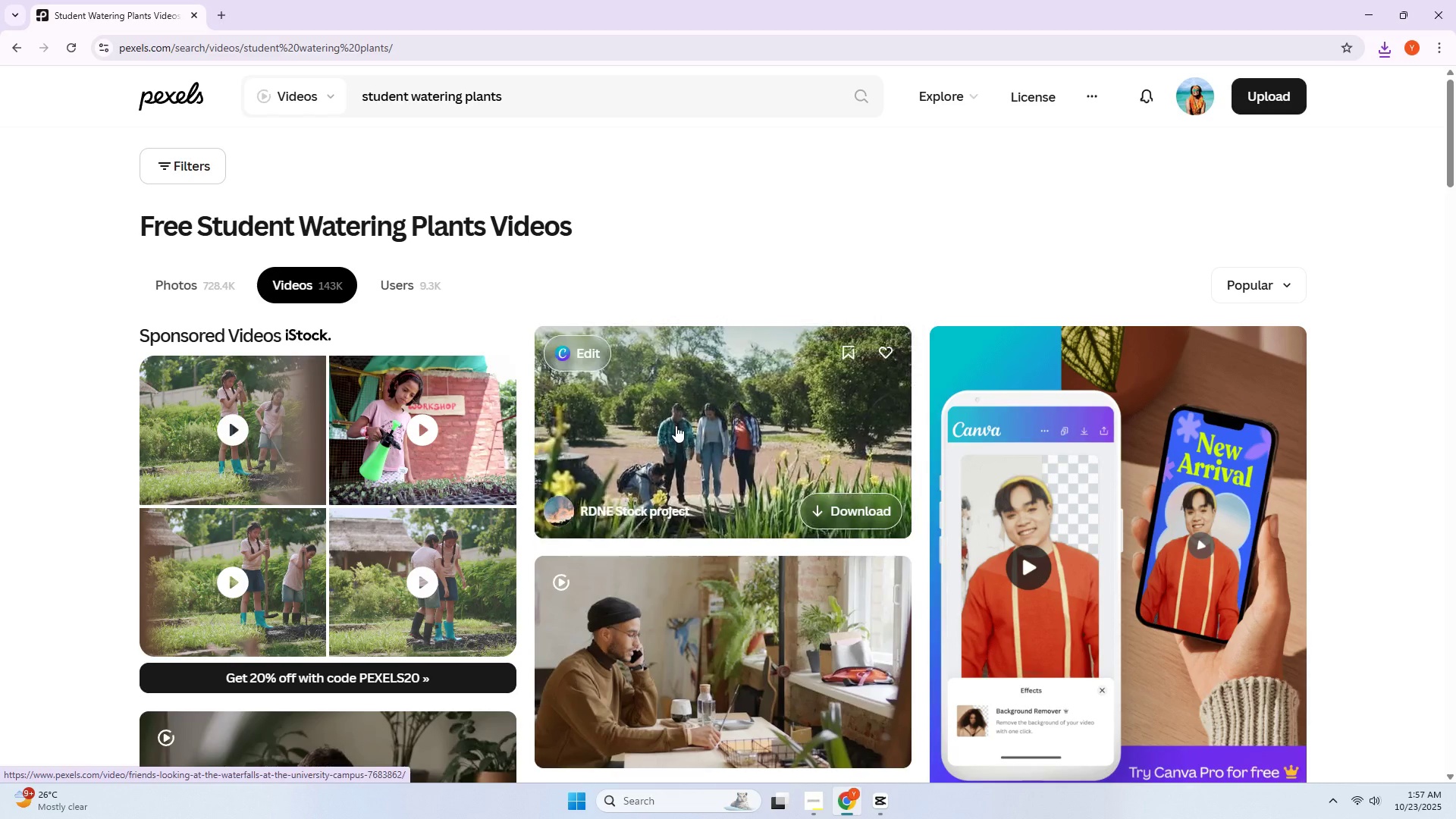 
scroll: coordinate [446, 457], scroll_direction: down, amount: 23.0
 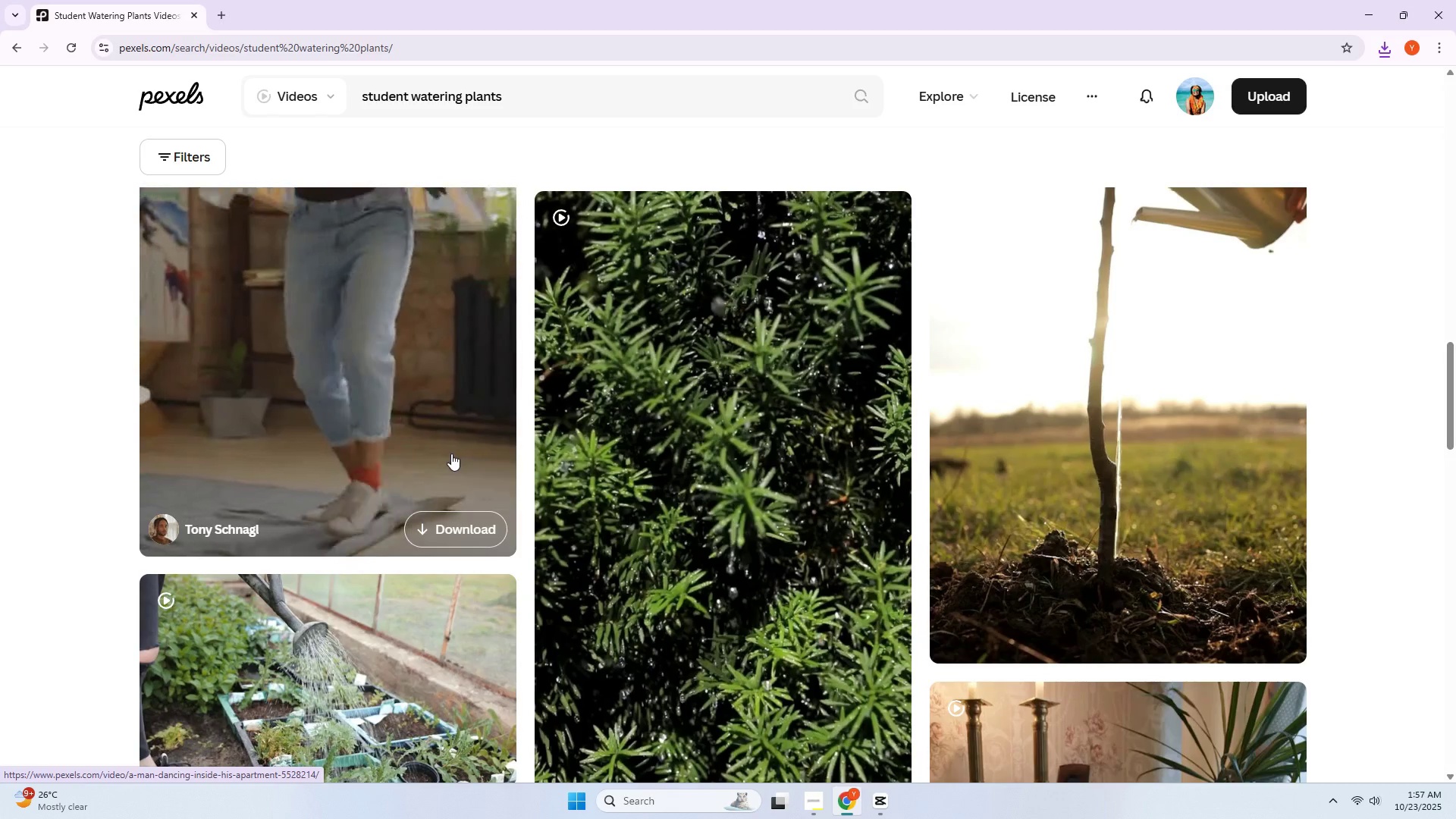 
scroll: coordinate [486, 399], scroll_direction: down, amount: 17.0
 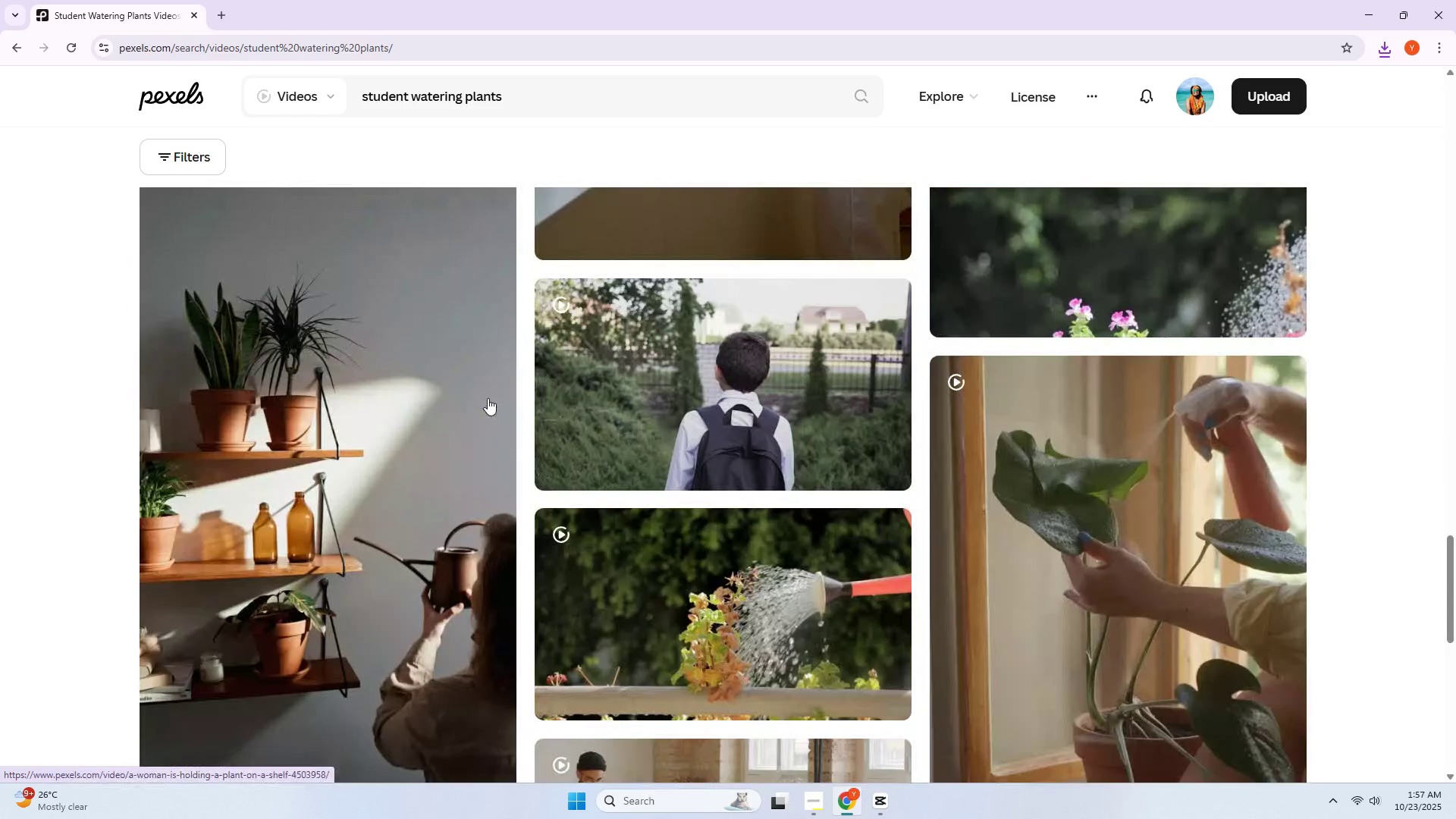 
scroll: coordinate [743, 381], scroll_direction: up, amount: 6.0
 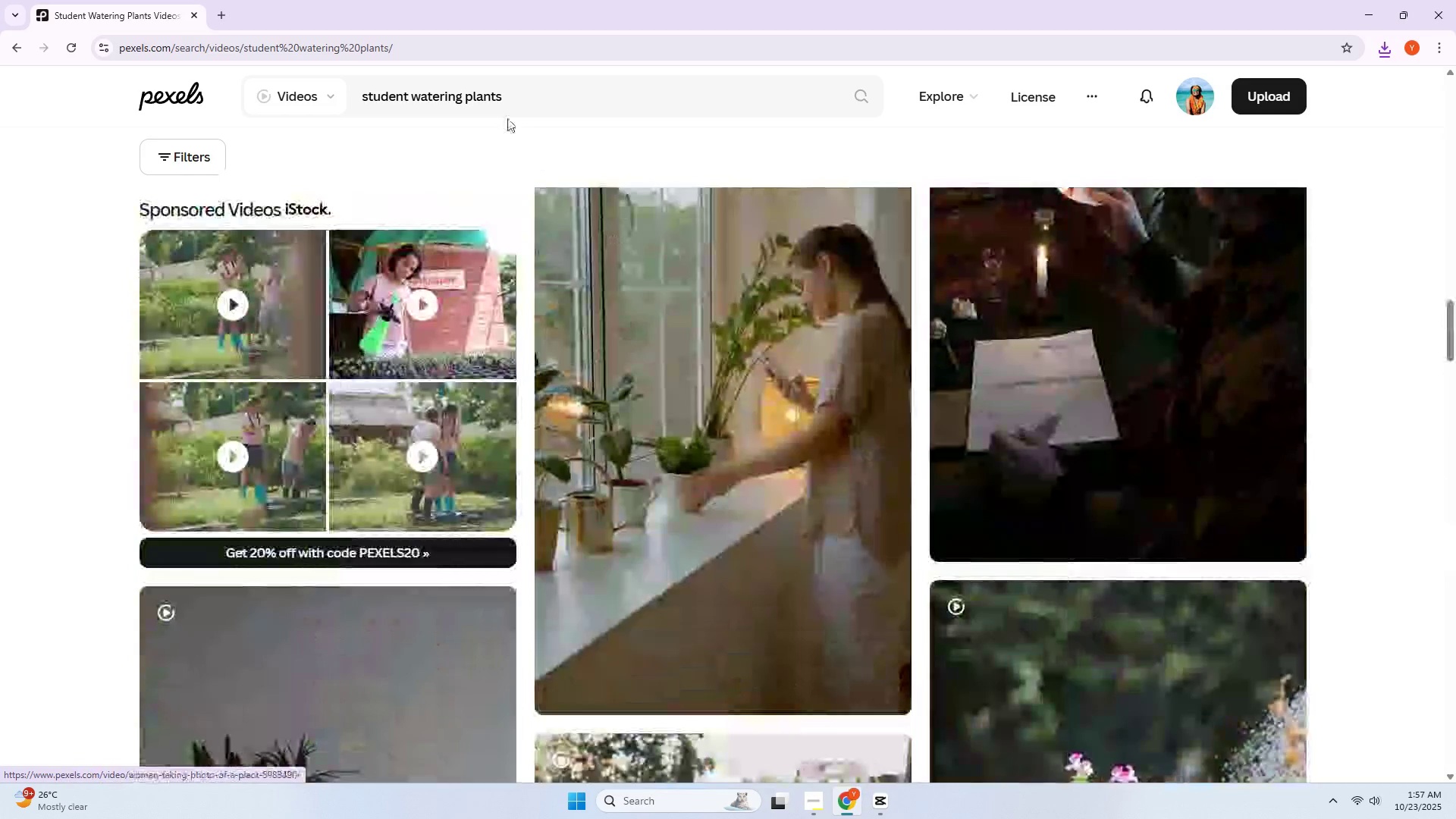 
left_click_drag(start_coordinate=[507, 103], to_coordinate=[410, 108])
 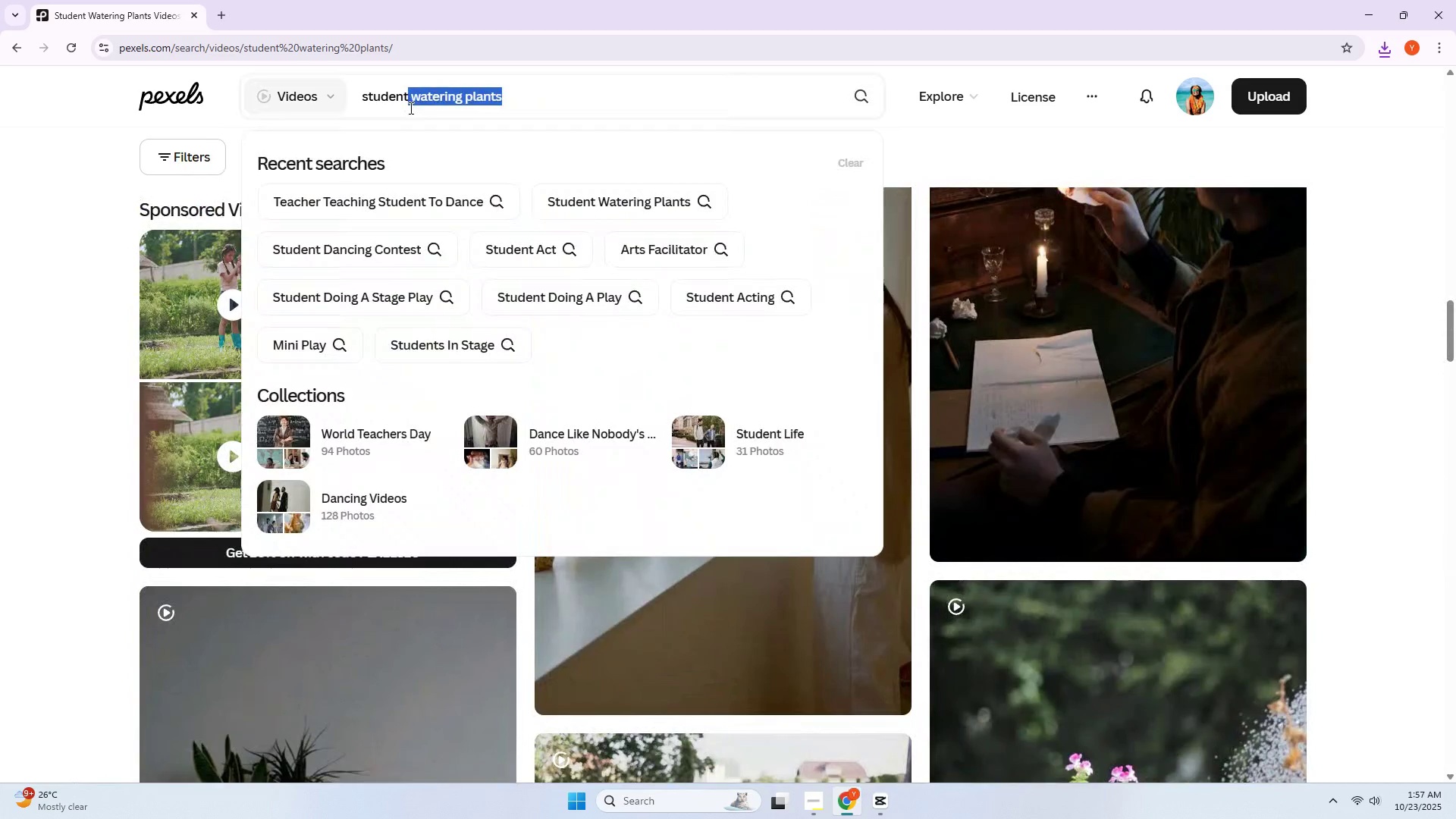 
key(Backspace)
type( in garden)
 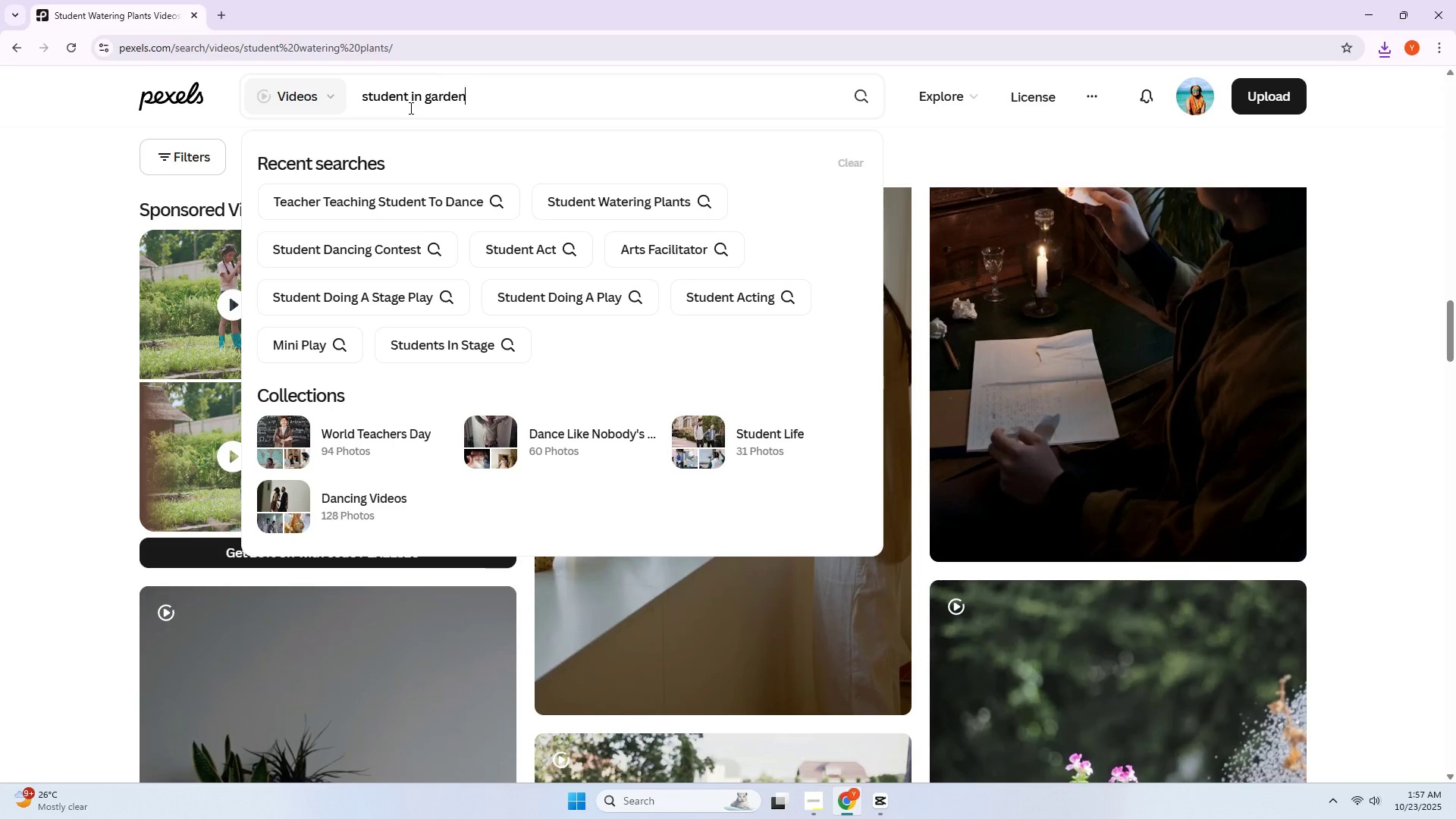 
key(Enter)
 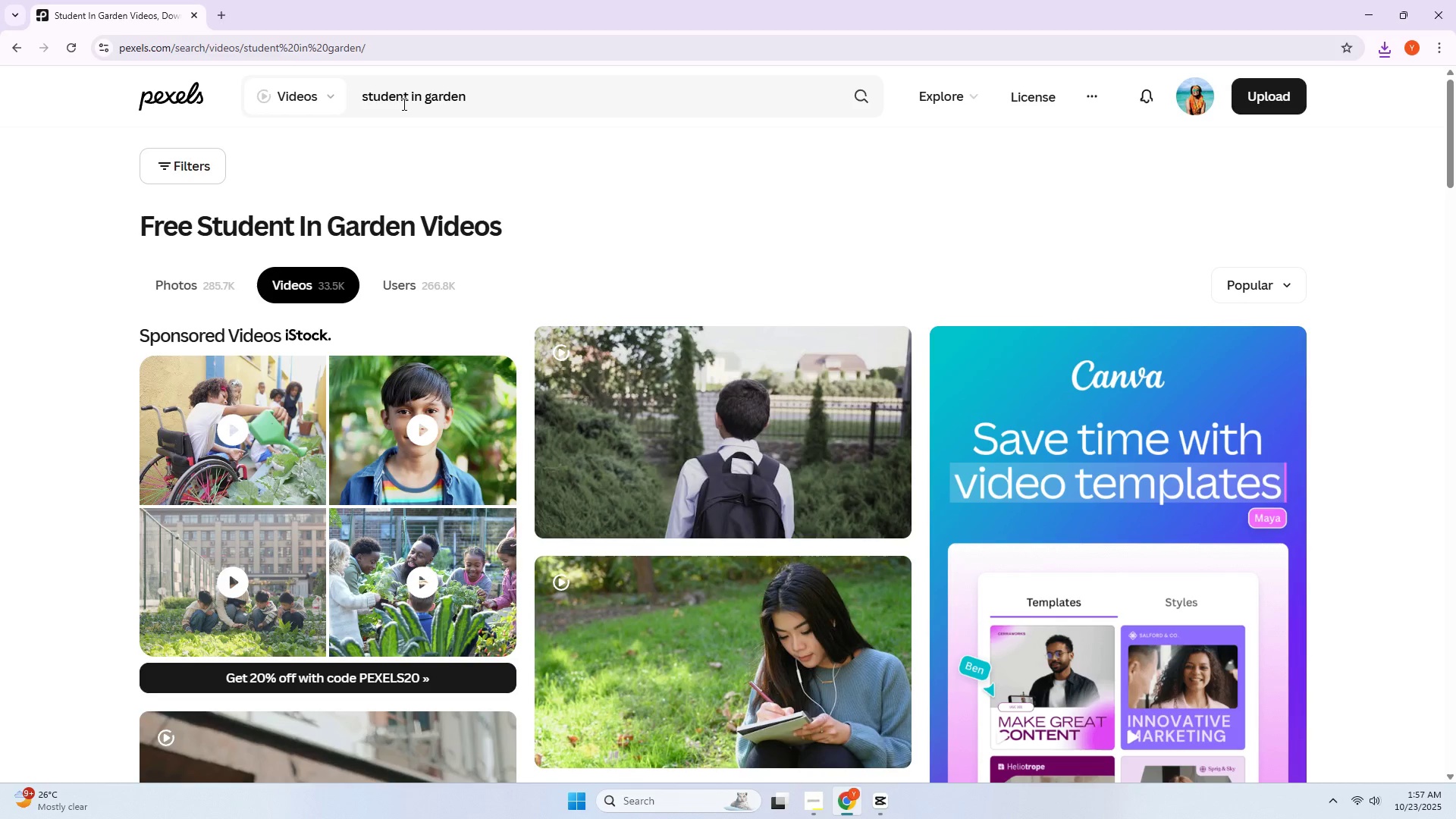 
wait(13.0)
 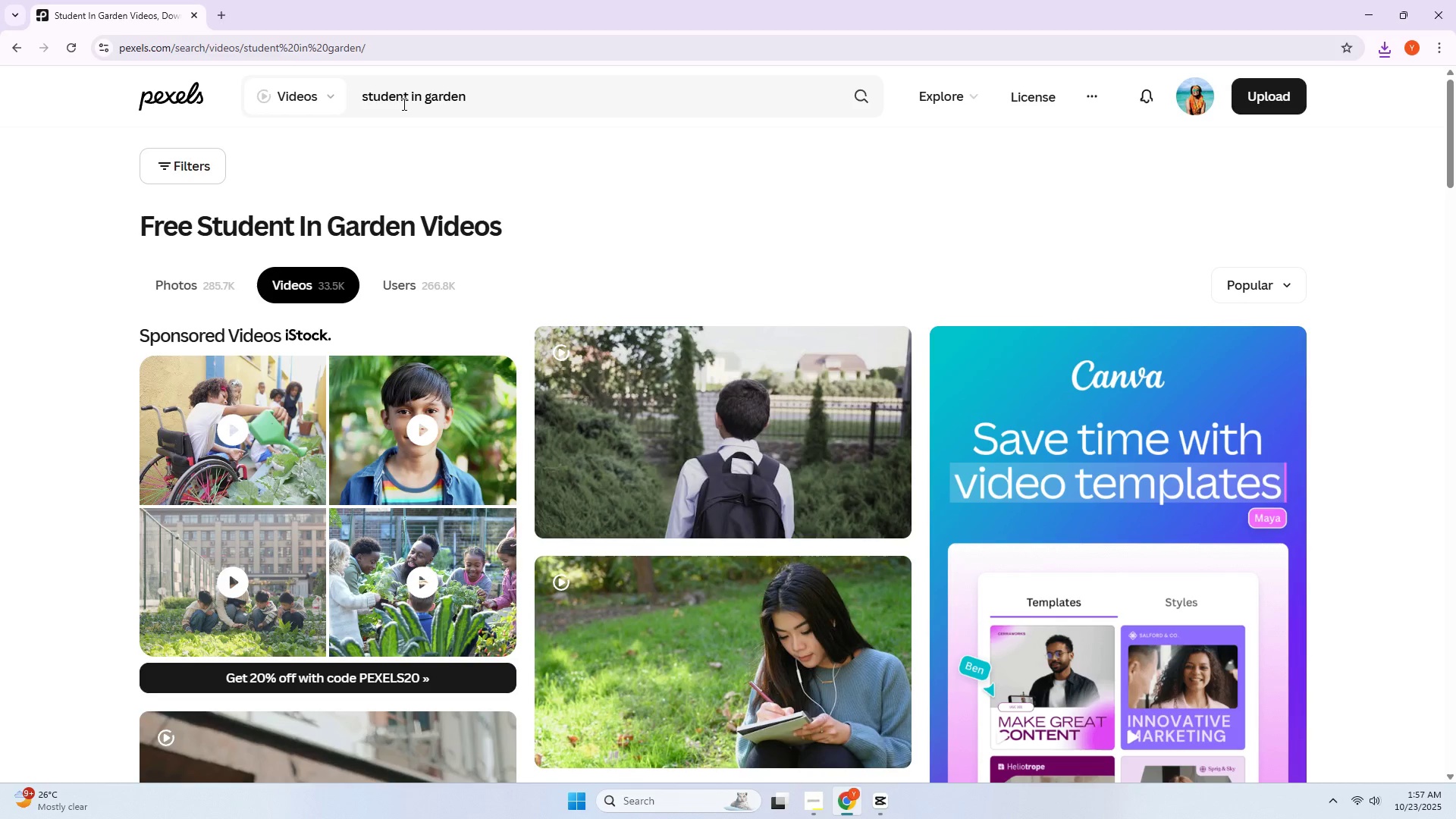 
scroll: coordinate [566, 322], scroll_direction: down, amount: 29.0
 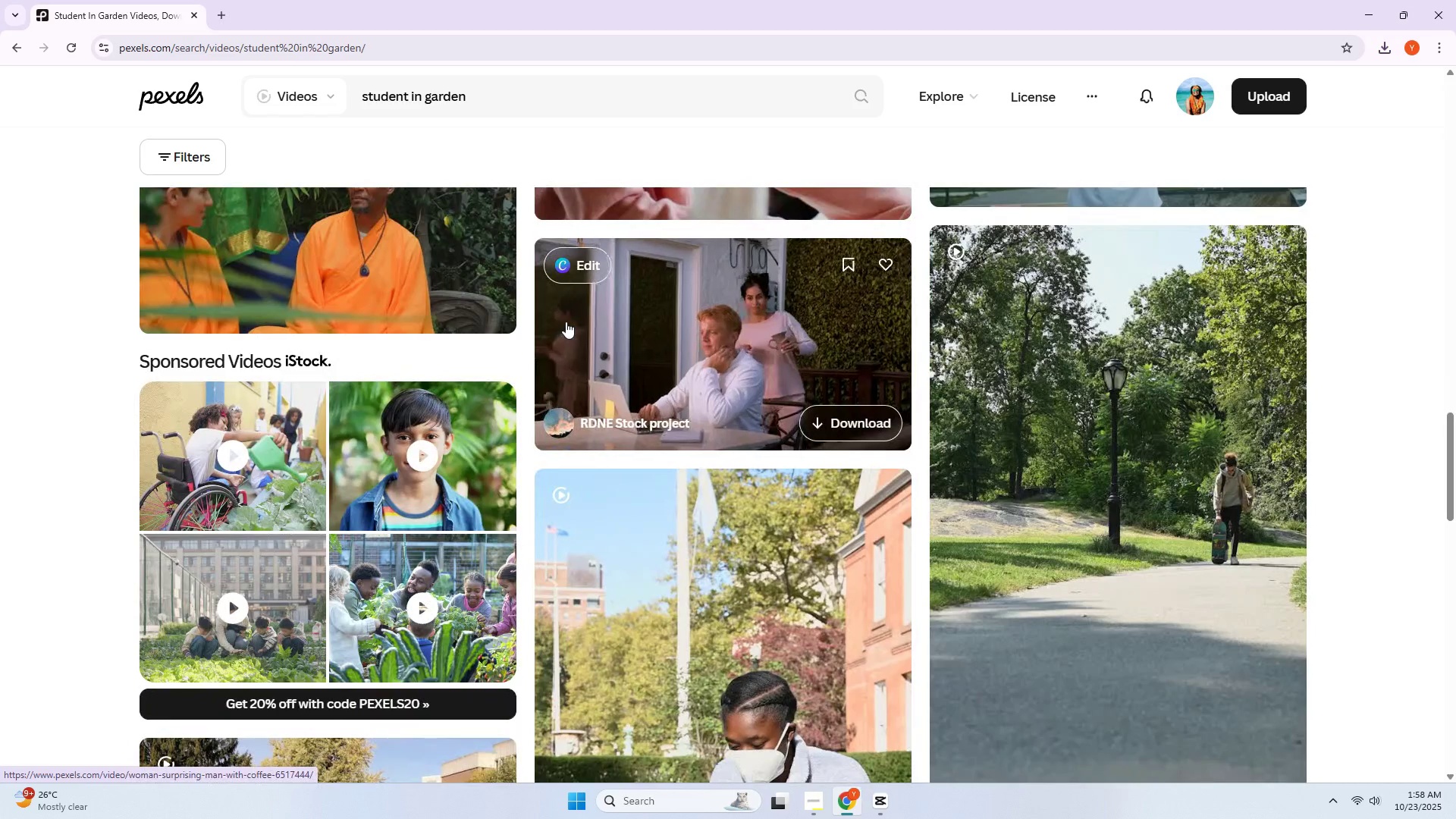 
left_click([411, 612])
 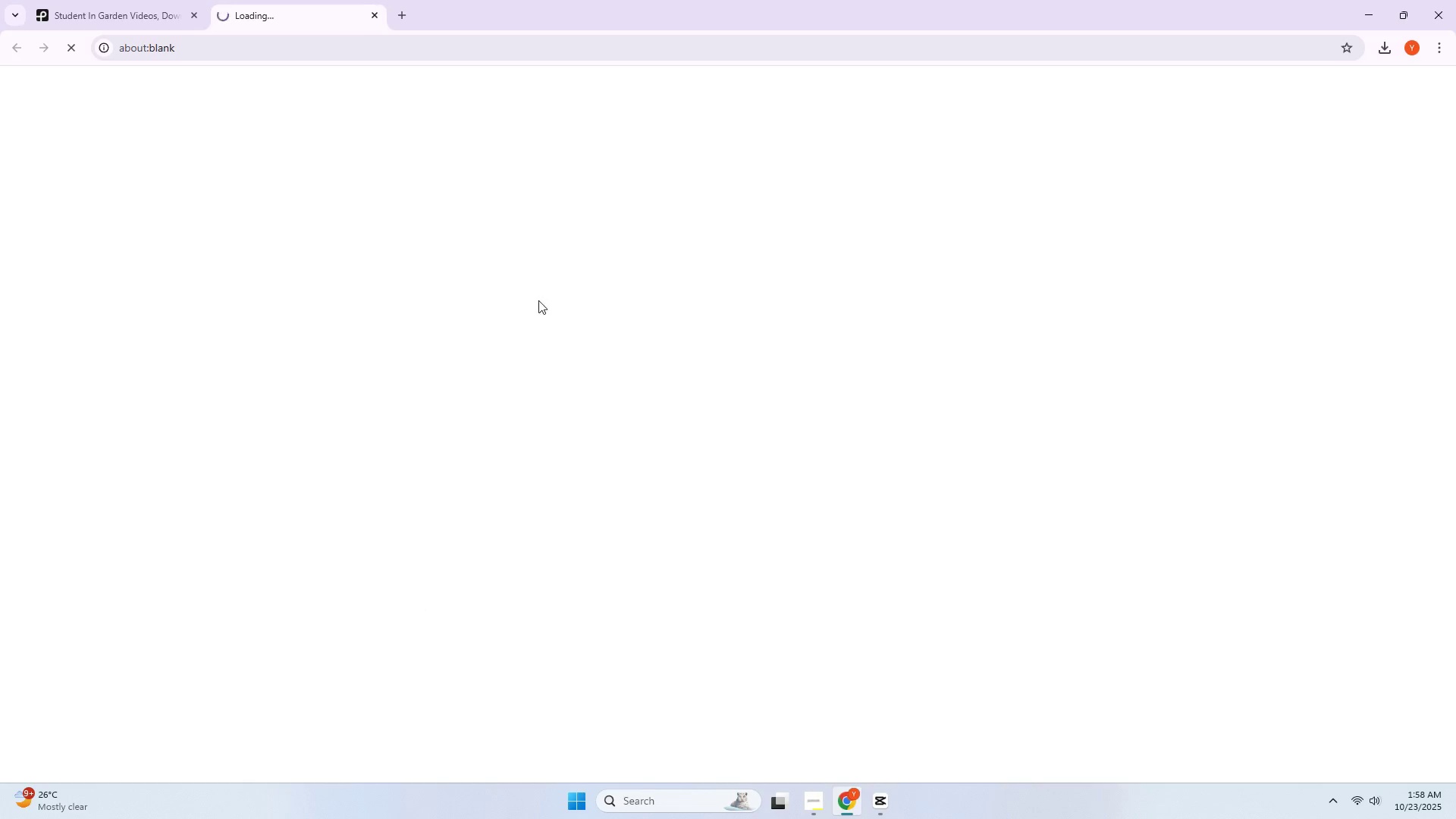 
mouse_move([542, 240])
 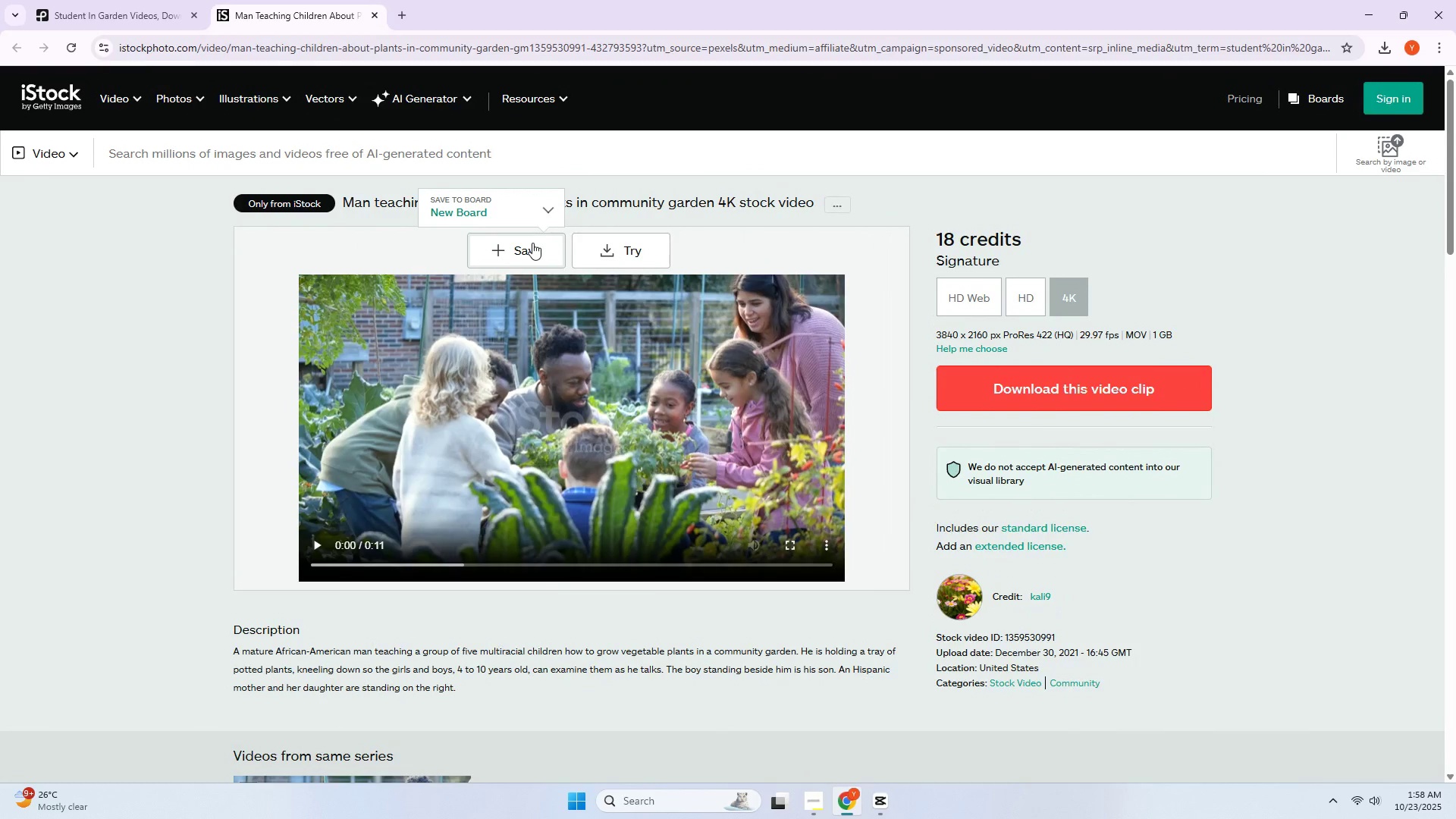 
left_click([532, 243])
 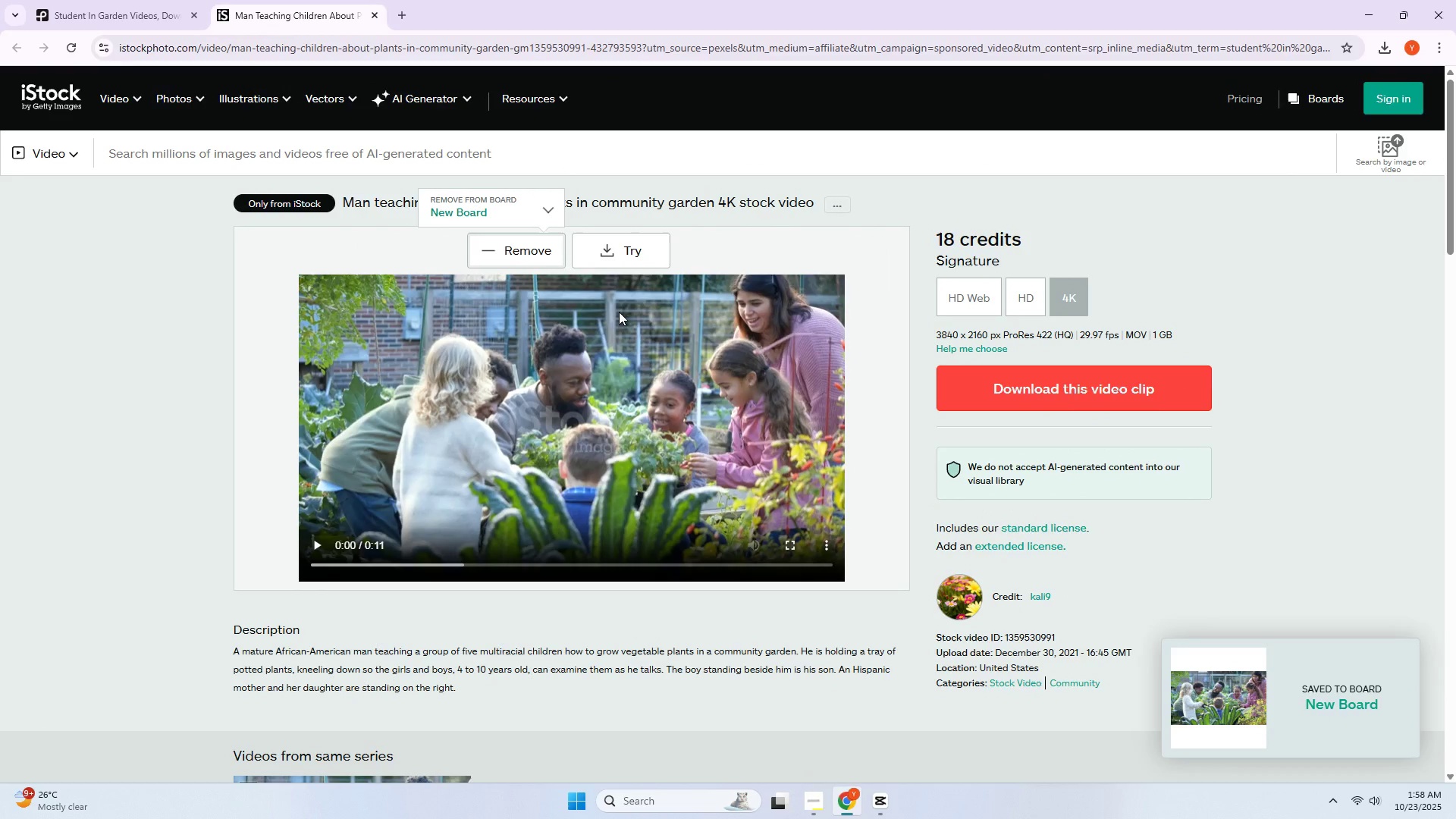 
left_click([524, 265])
 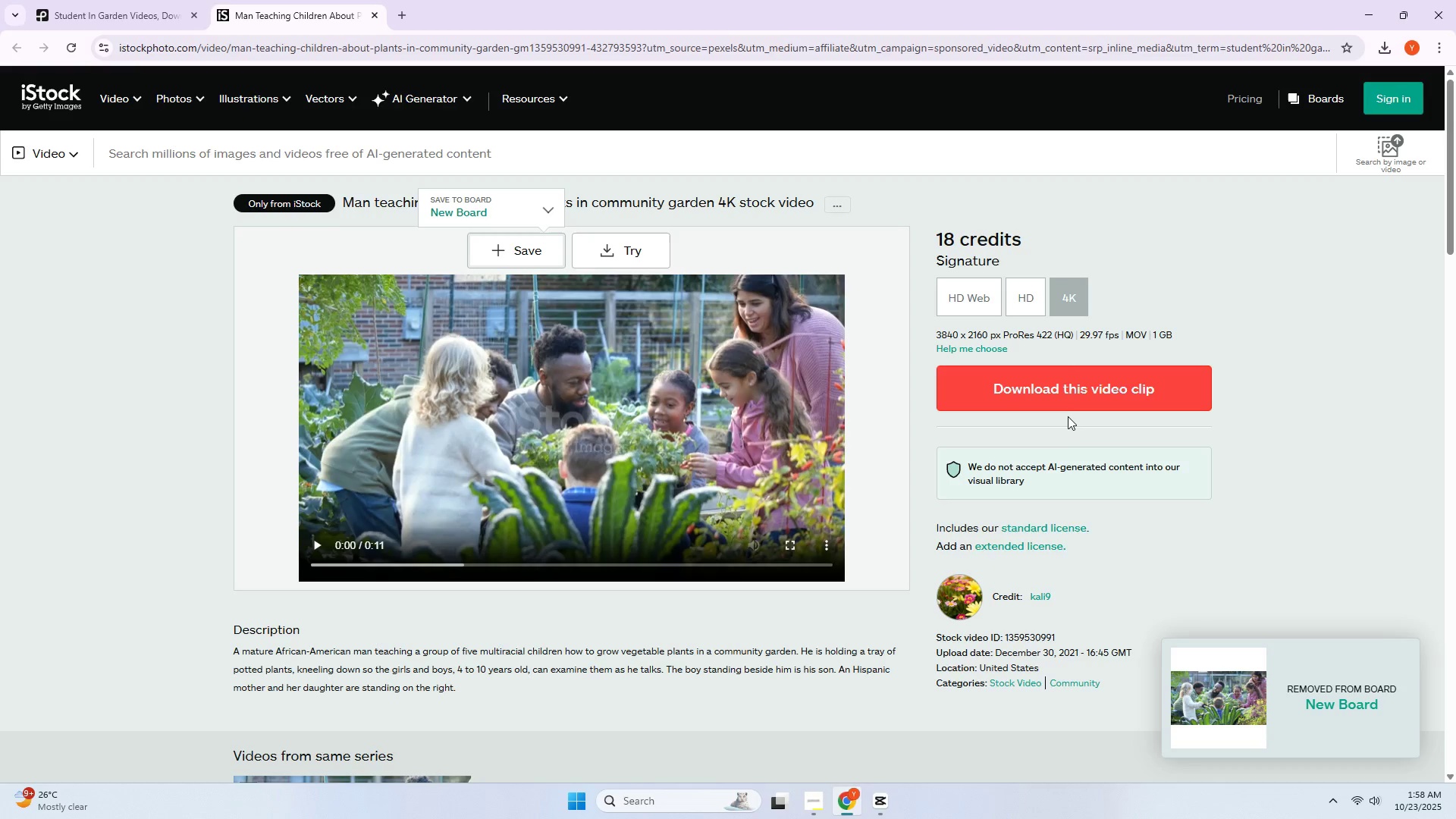 
left_click([1066, 400])
 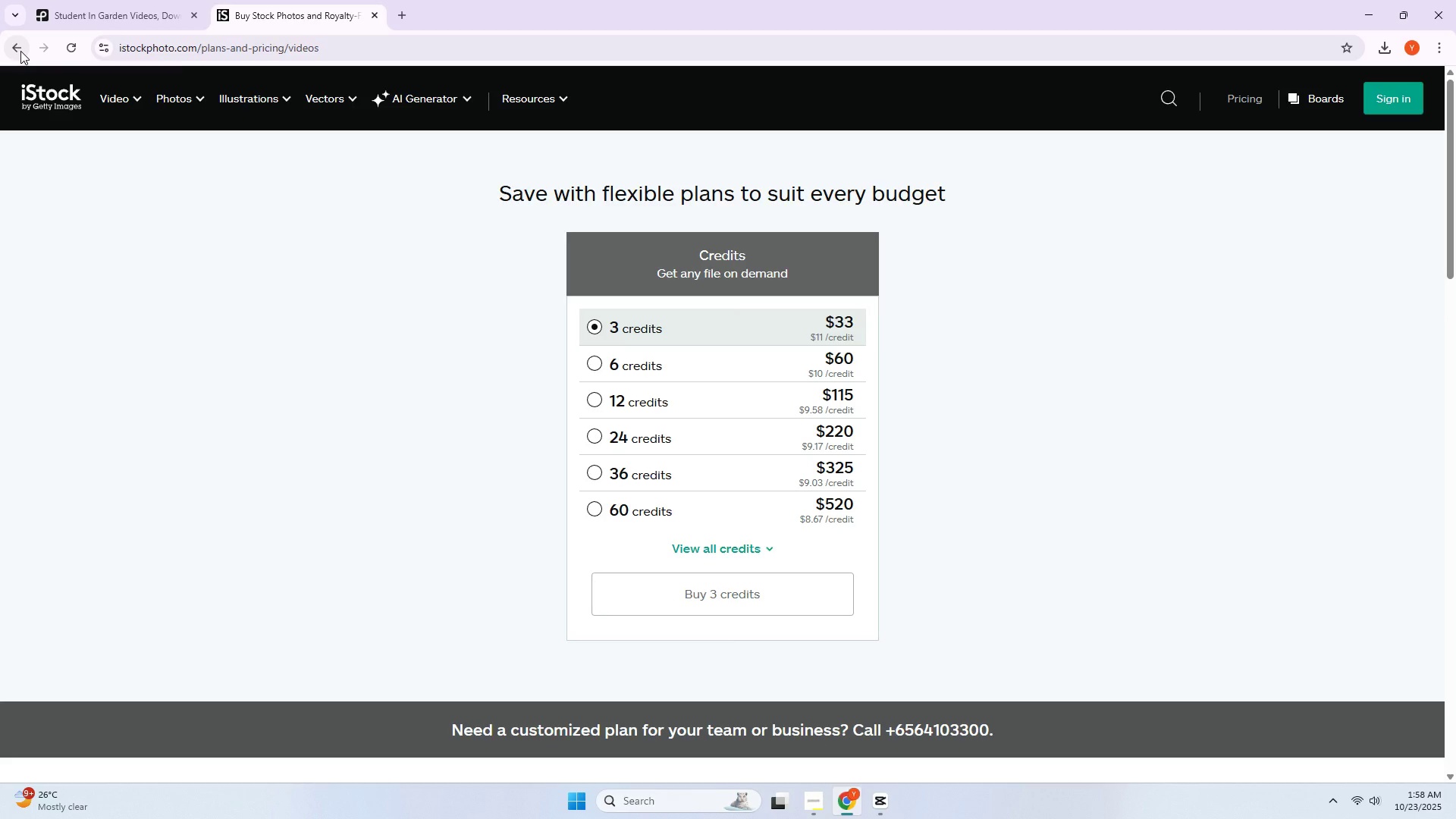 
wait(5.07)
 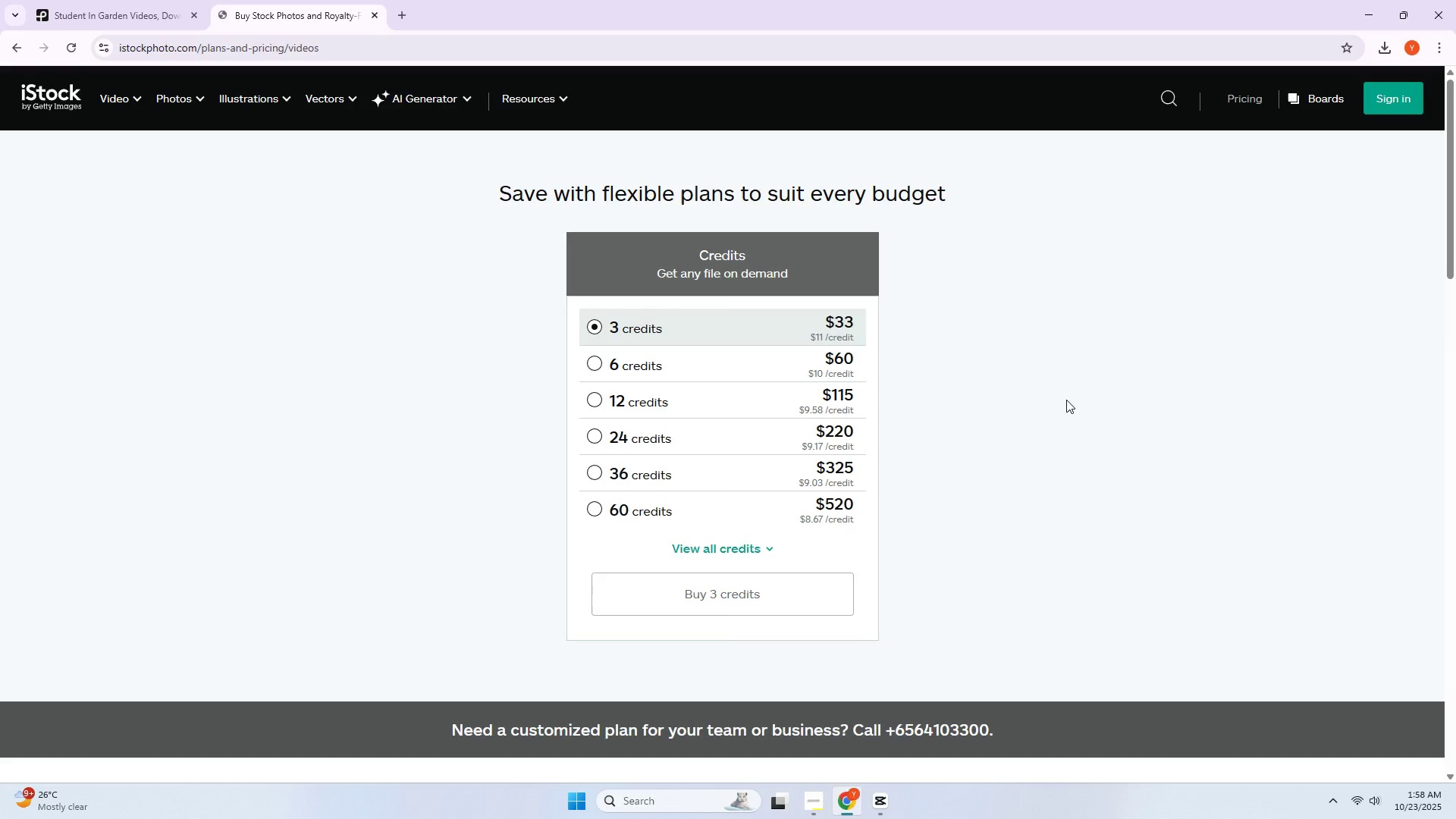 
left_click([20, 51])
 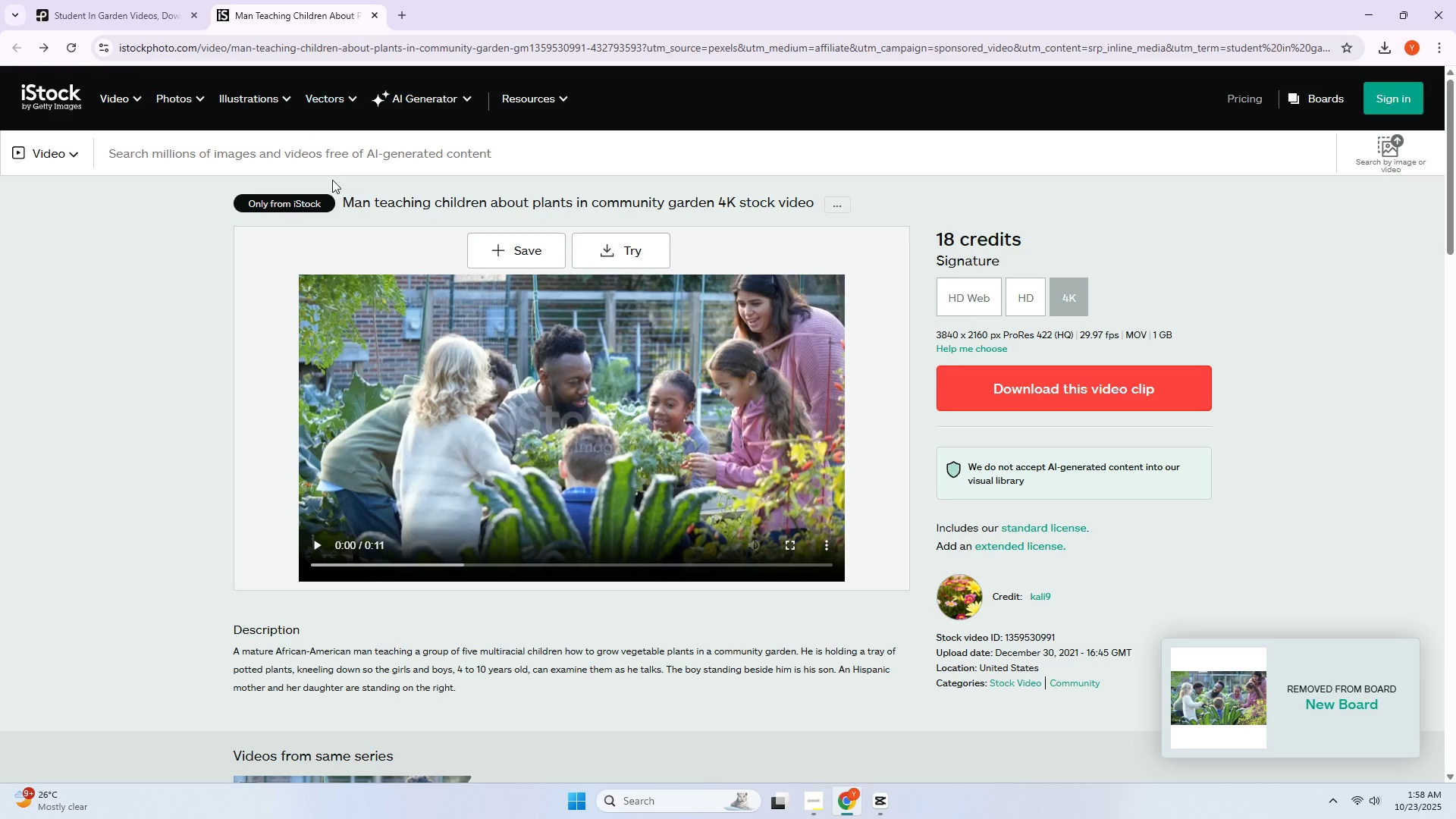 
left_click([349, 203])
 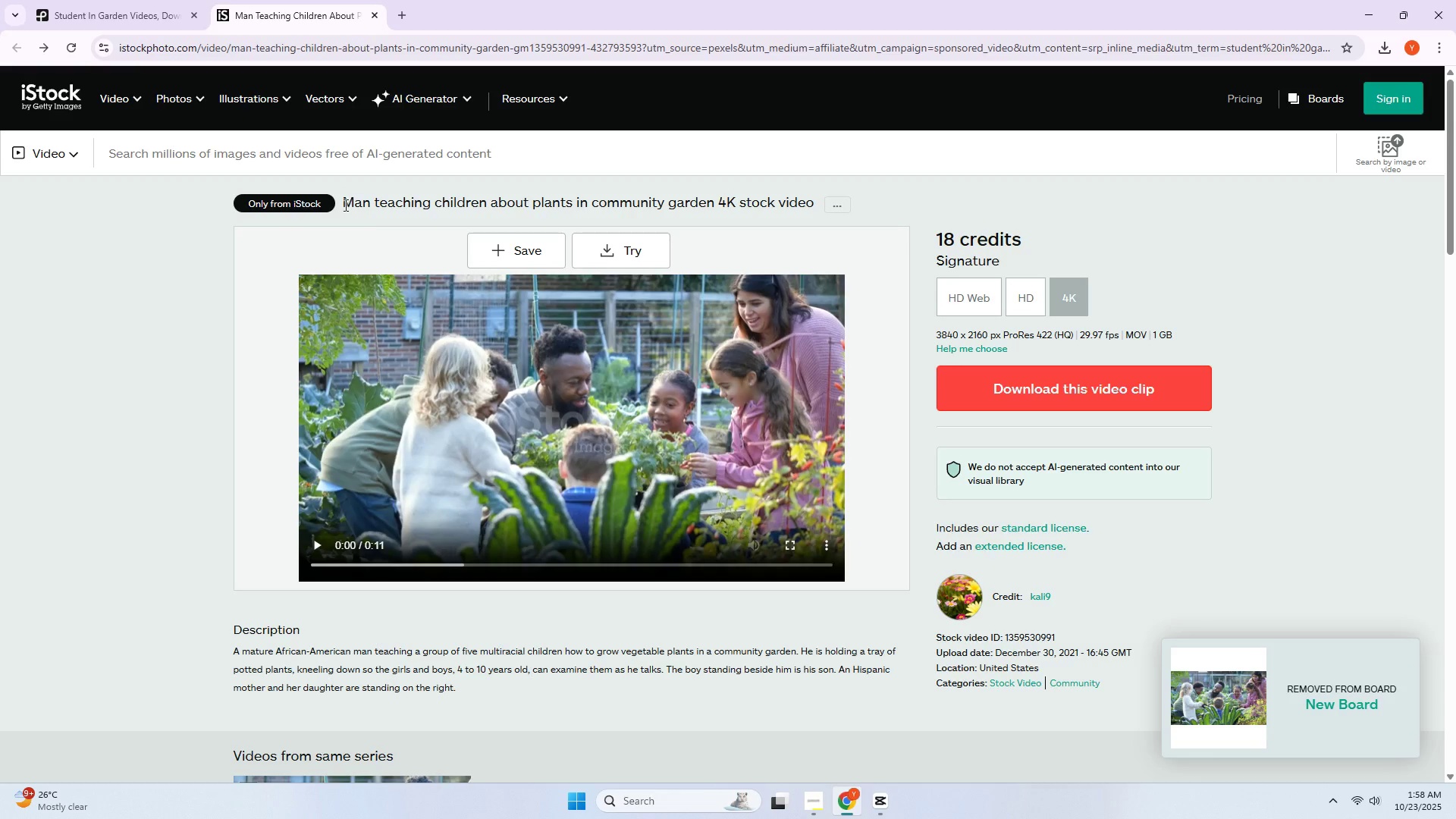 
left_click_drag(start_coordinate=[344, 205], to_coordinate=[711, 208])
 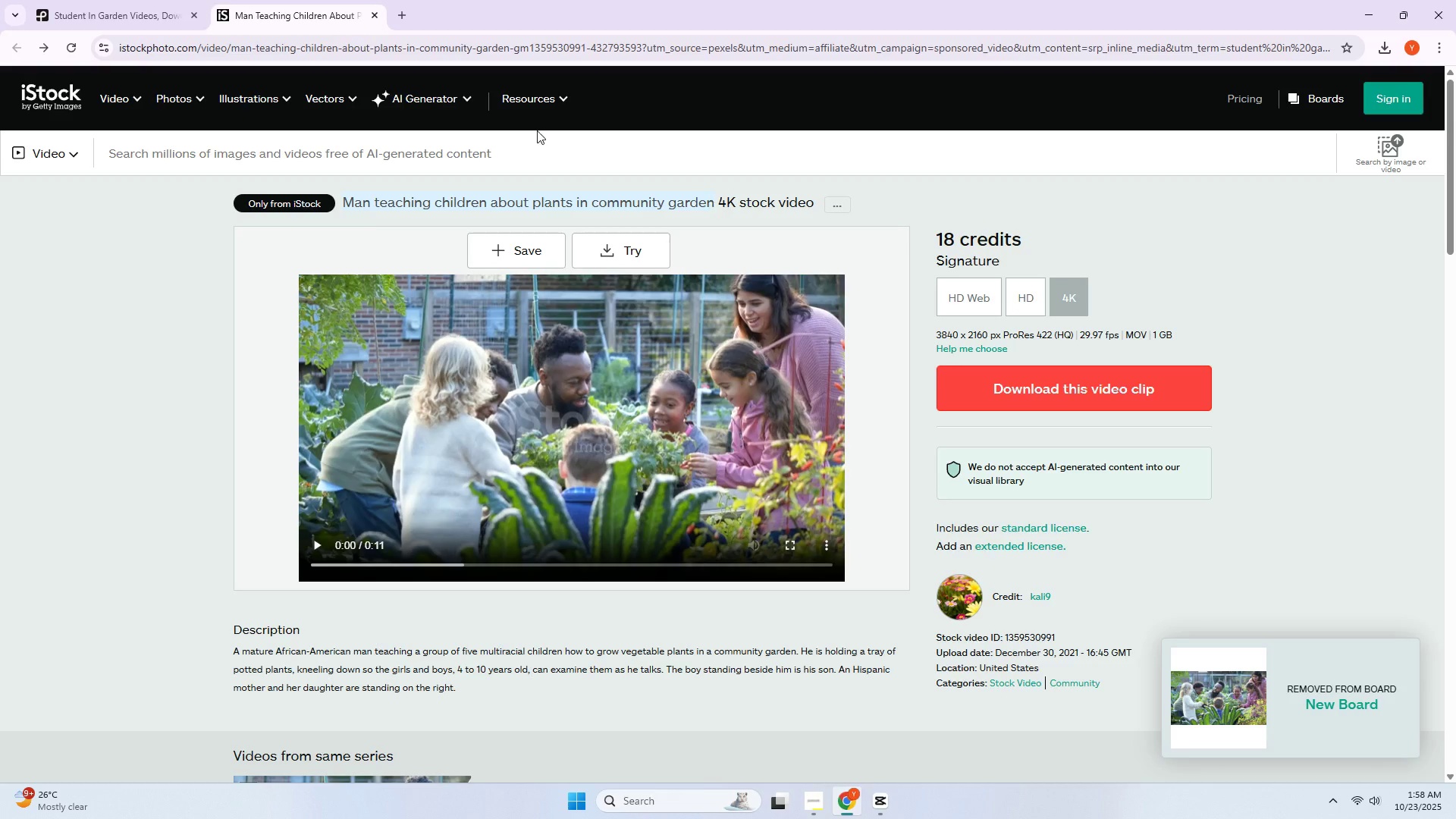 
key(Control+ControlLeft)
 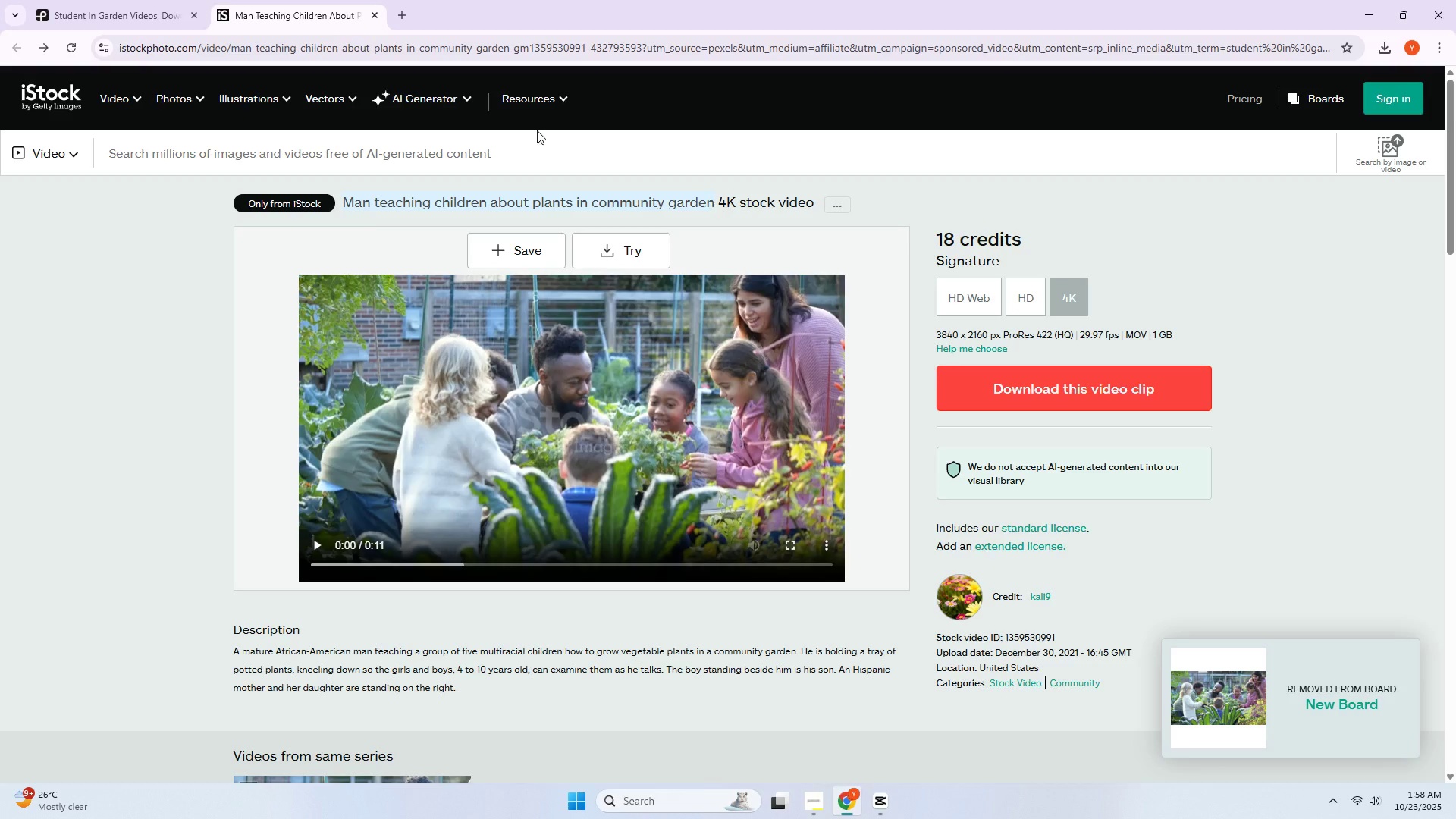 
key(Control+C)
 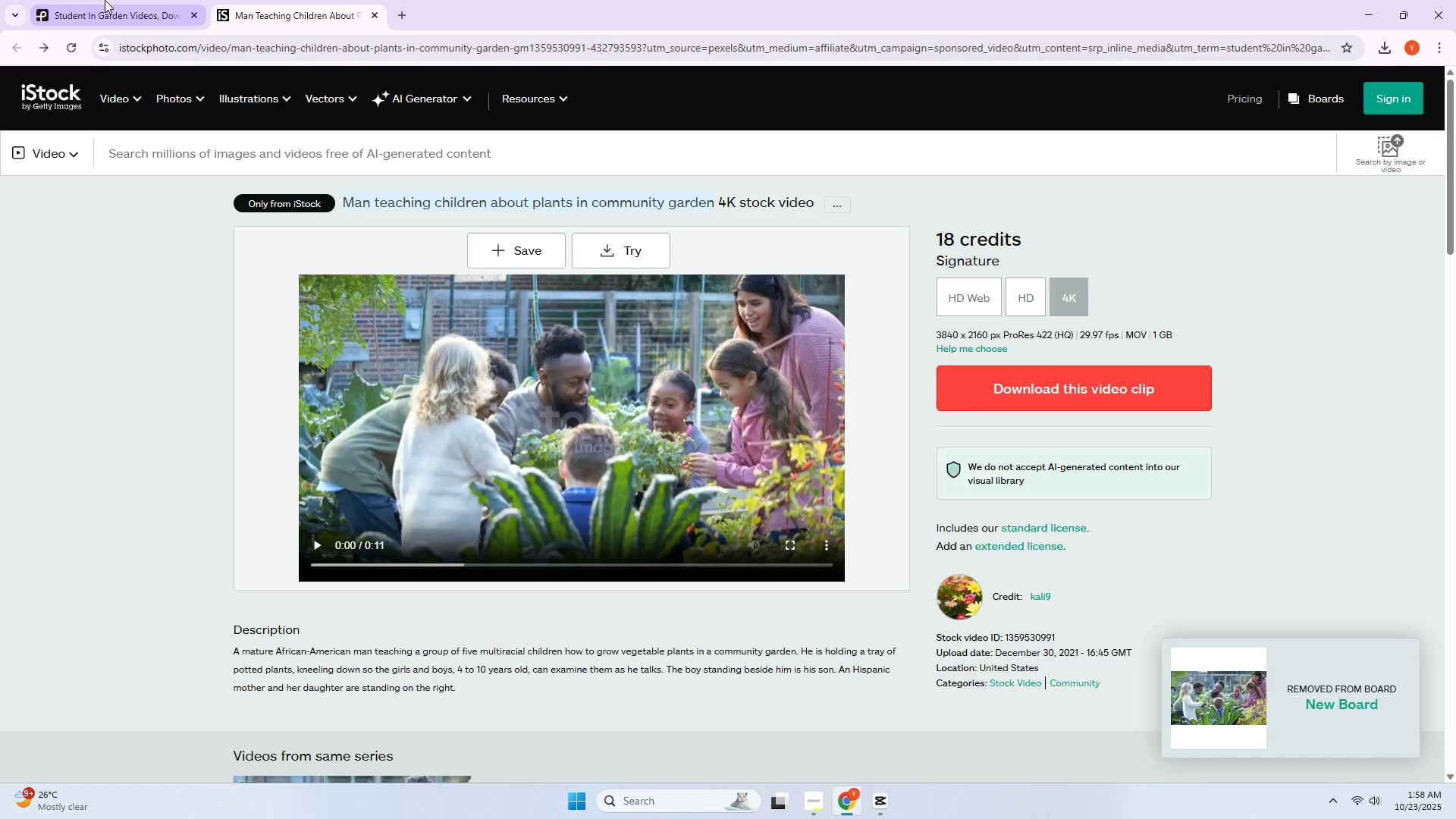 
left_click([105, 0])
 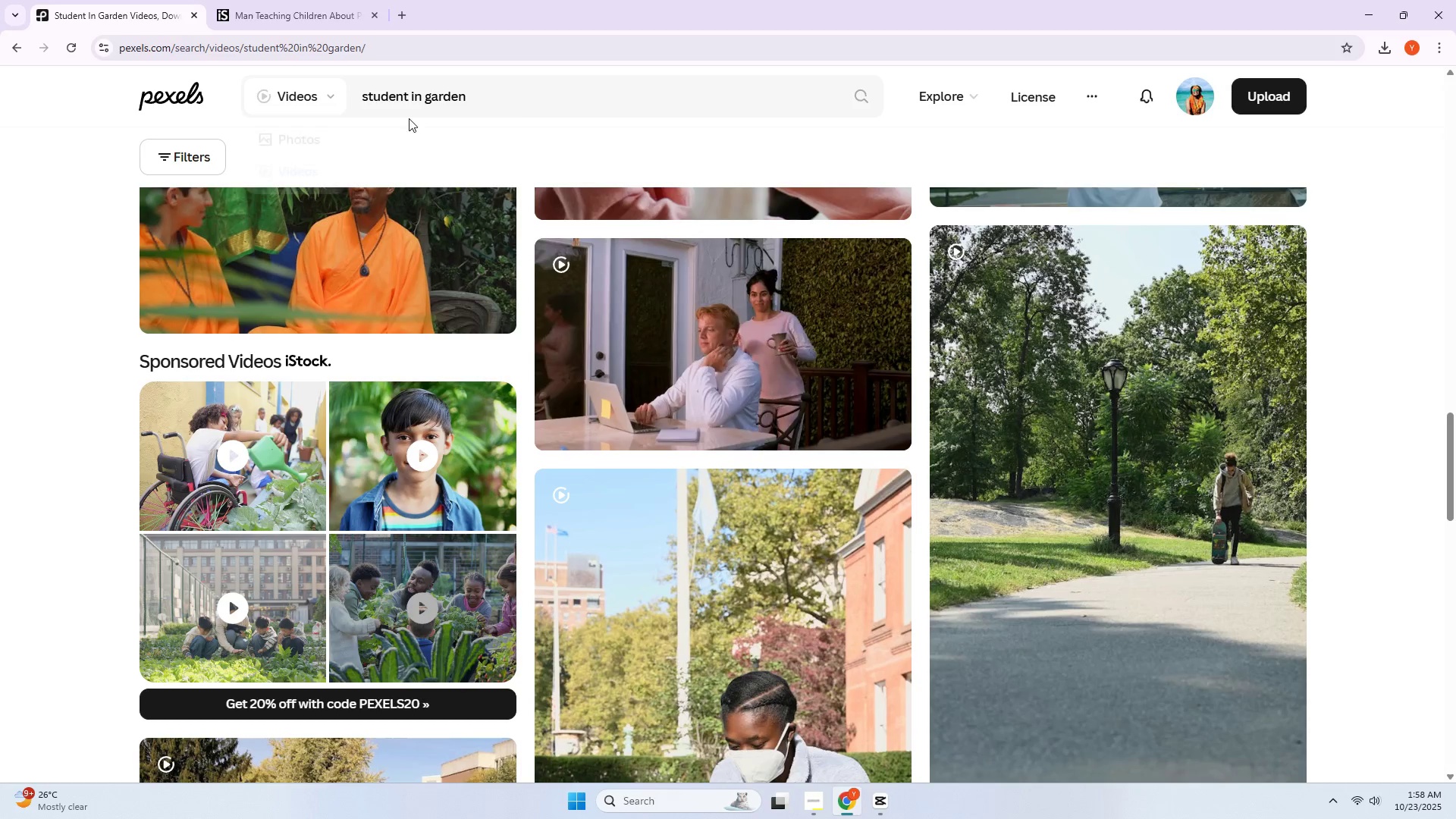 
left_click_drag(start_coordinate=[517, 118], to_coordinate=[301, 117])
 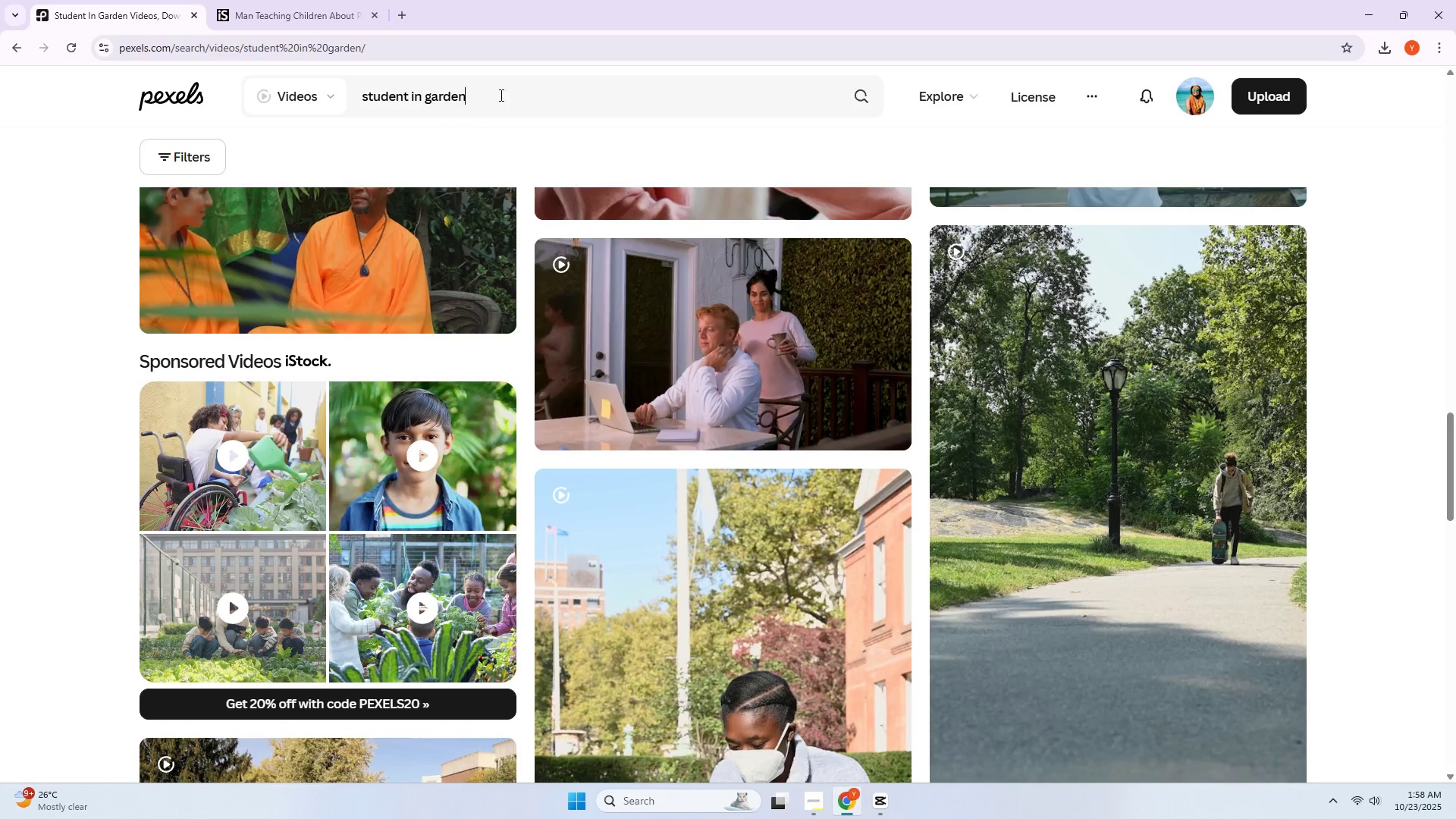 
double_click([500, 95])
 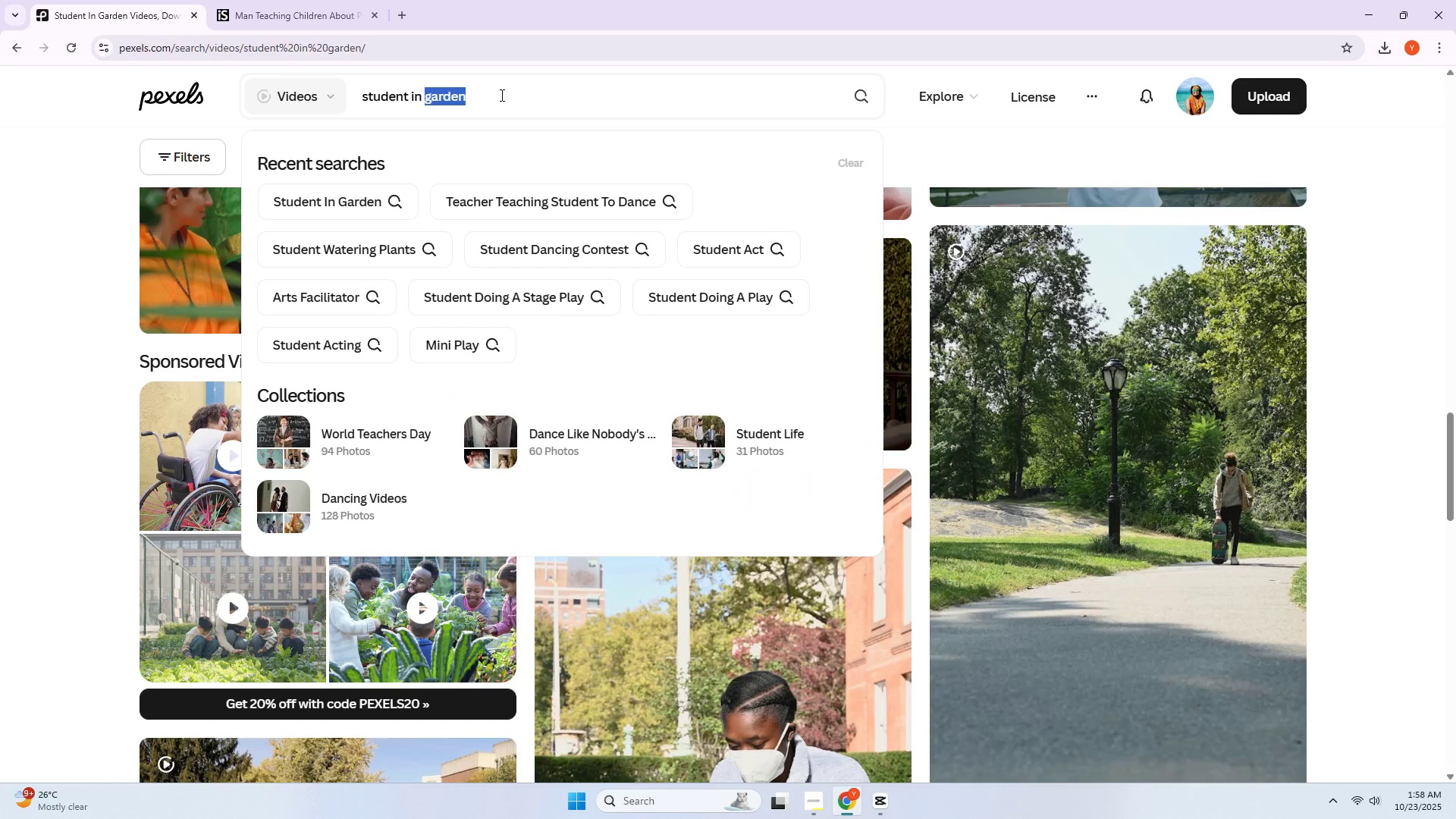 
triple_click([500, 95])
 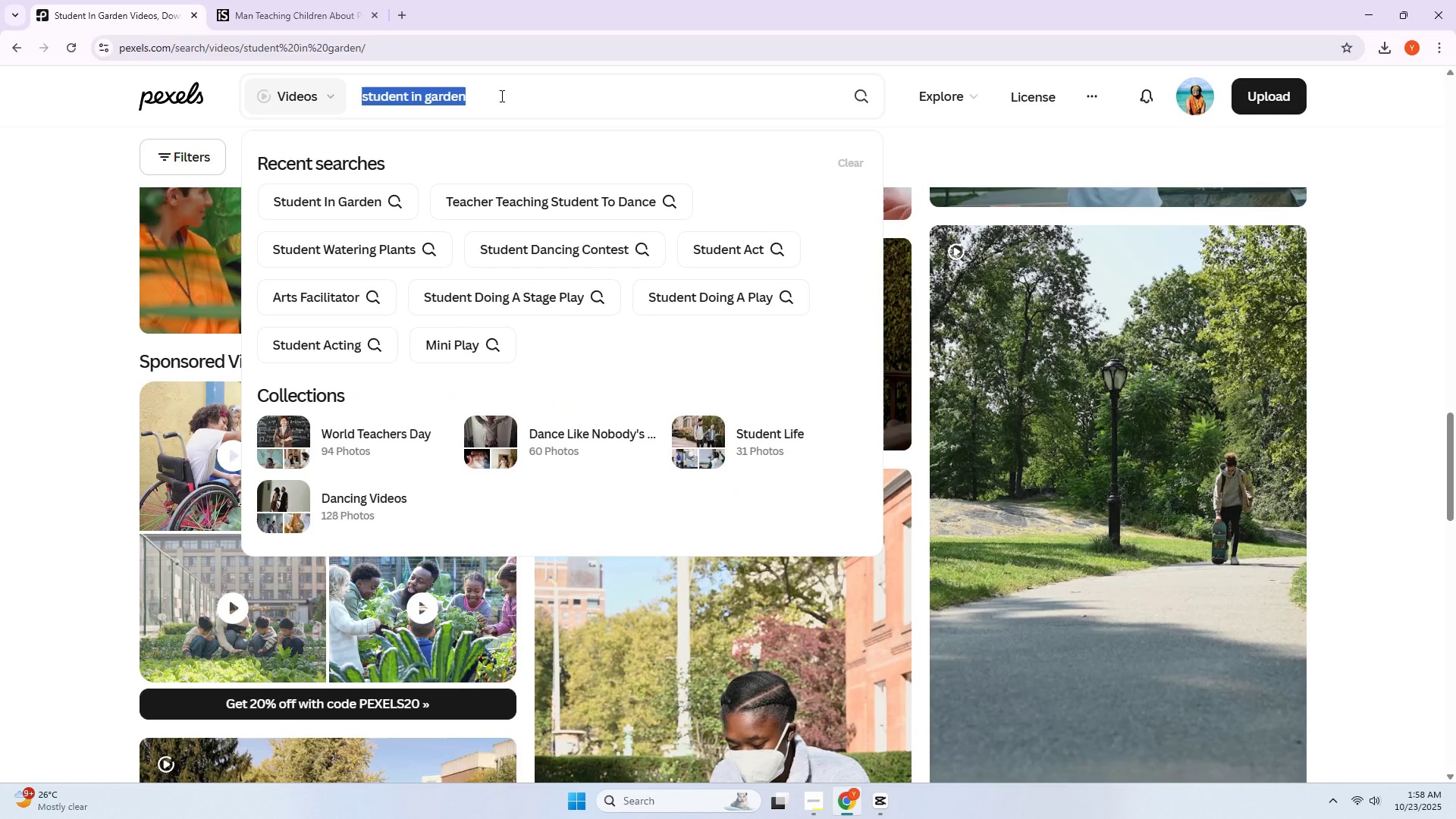 
triple_click([500, 96])
 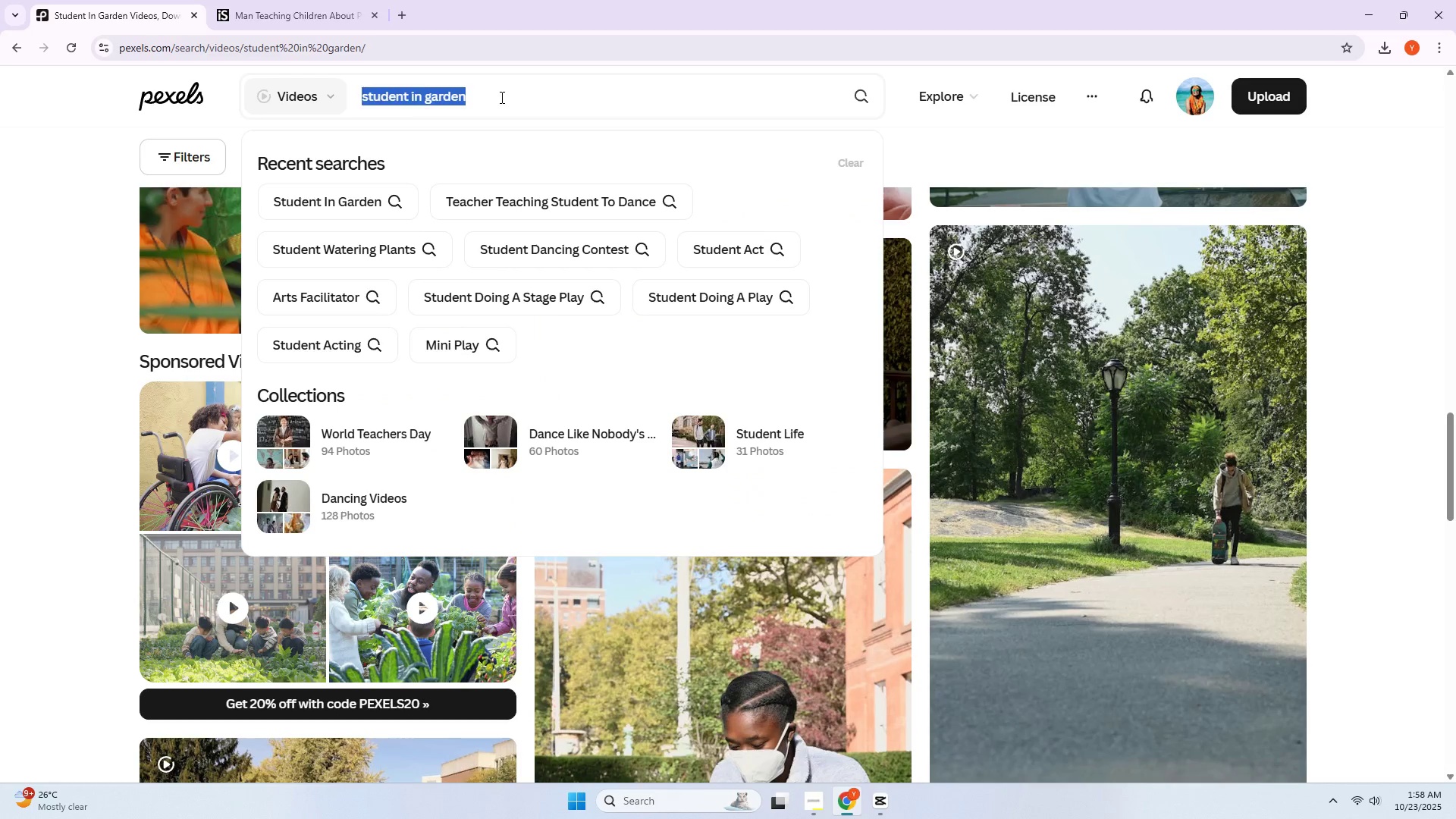 
key(Control+ControlLeft)
 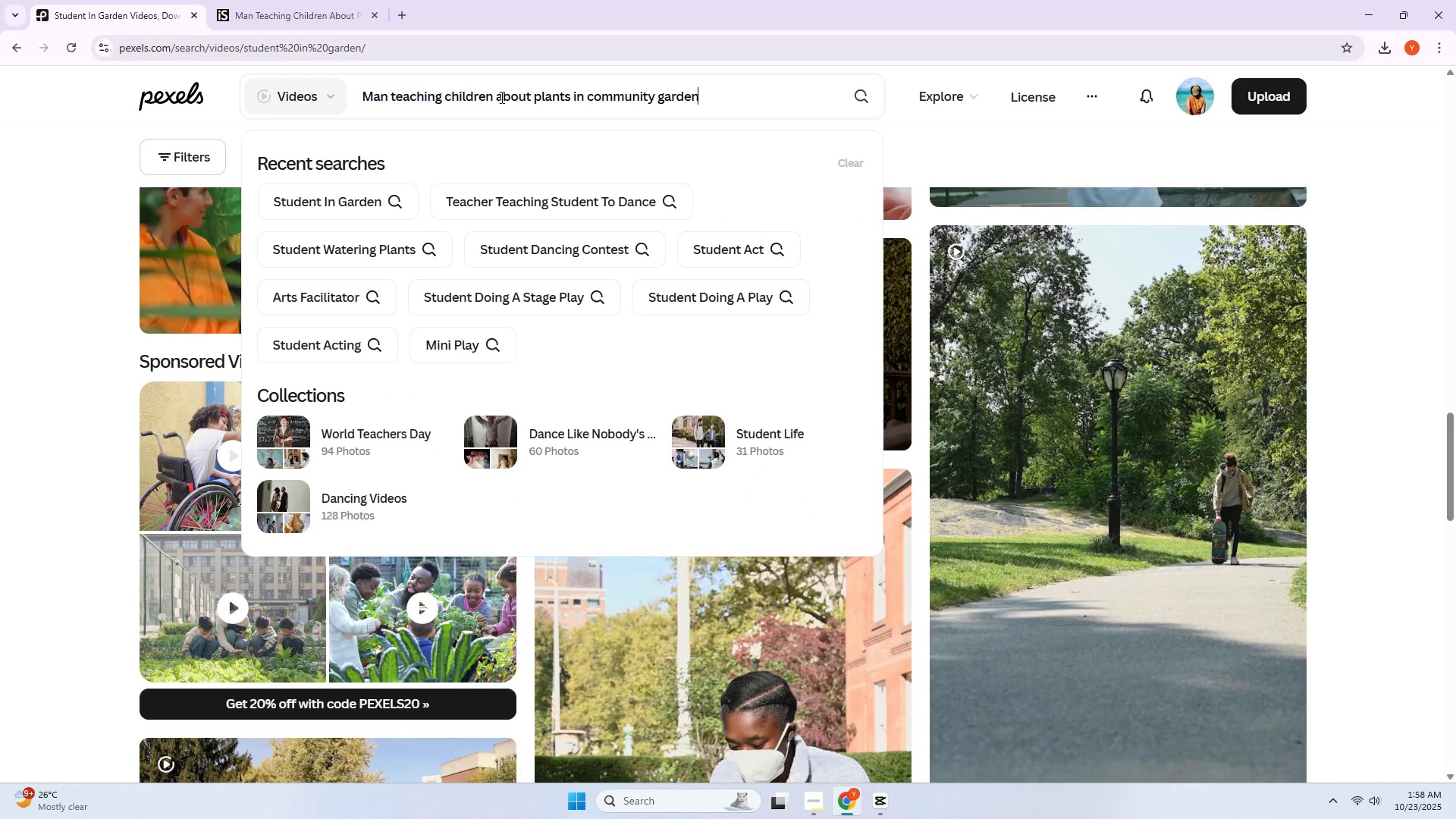 
key(Control+V)
 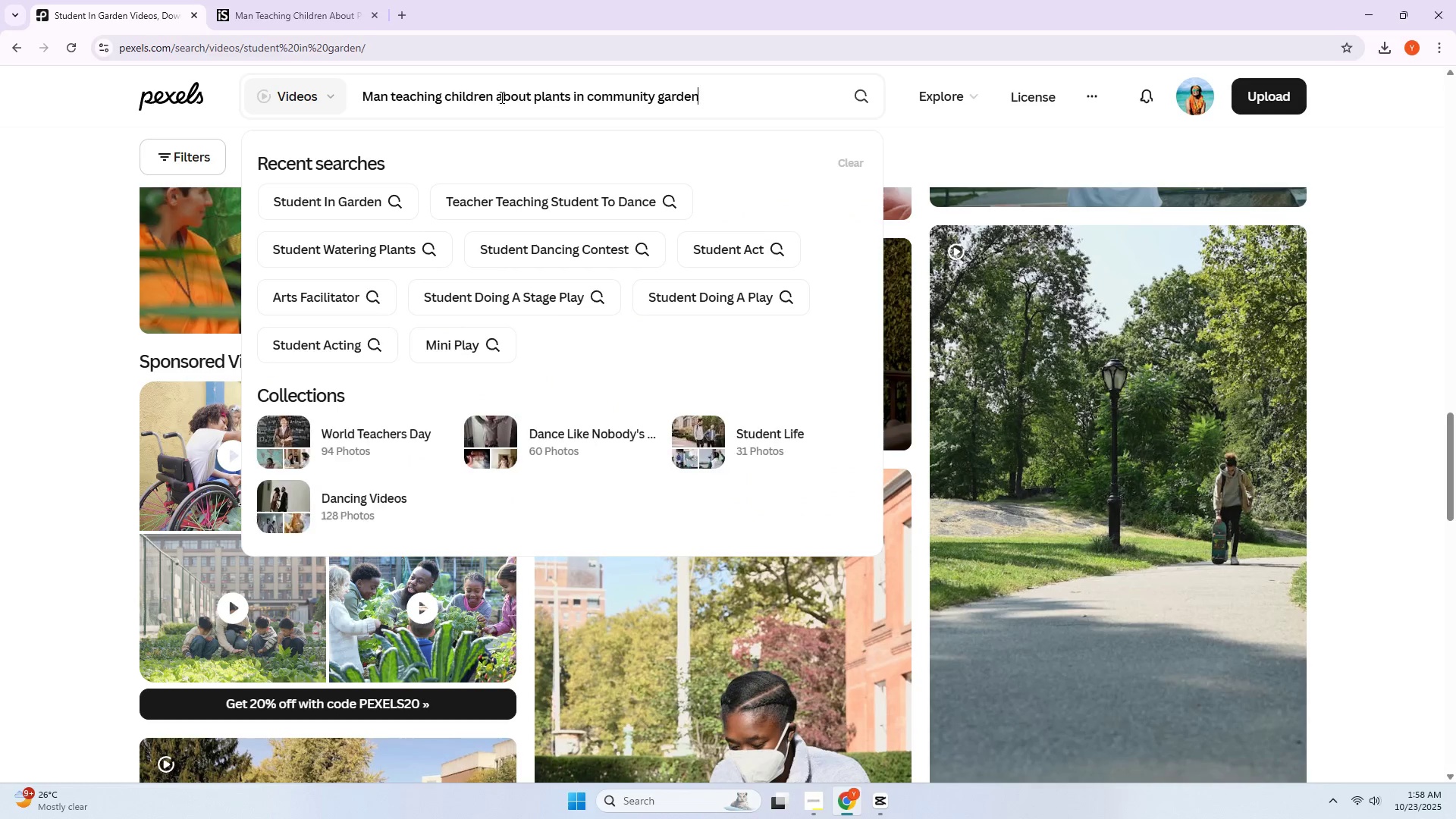 
key(Enter)
 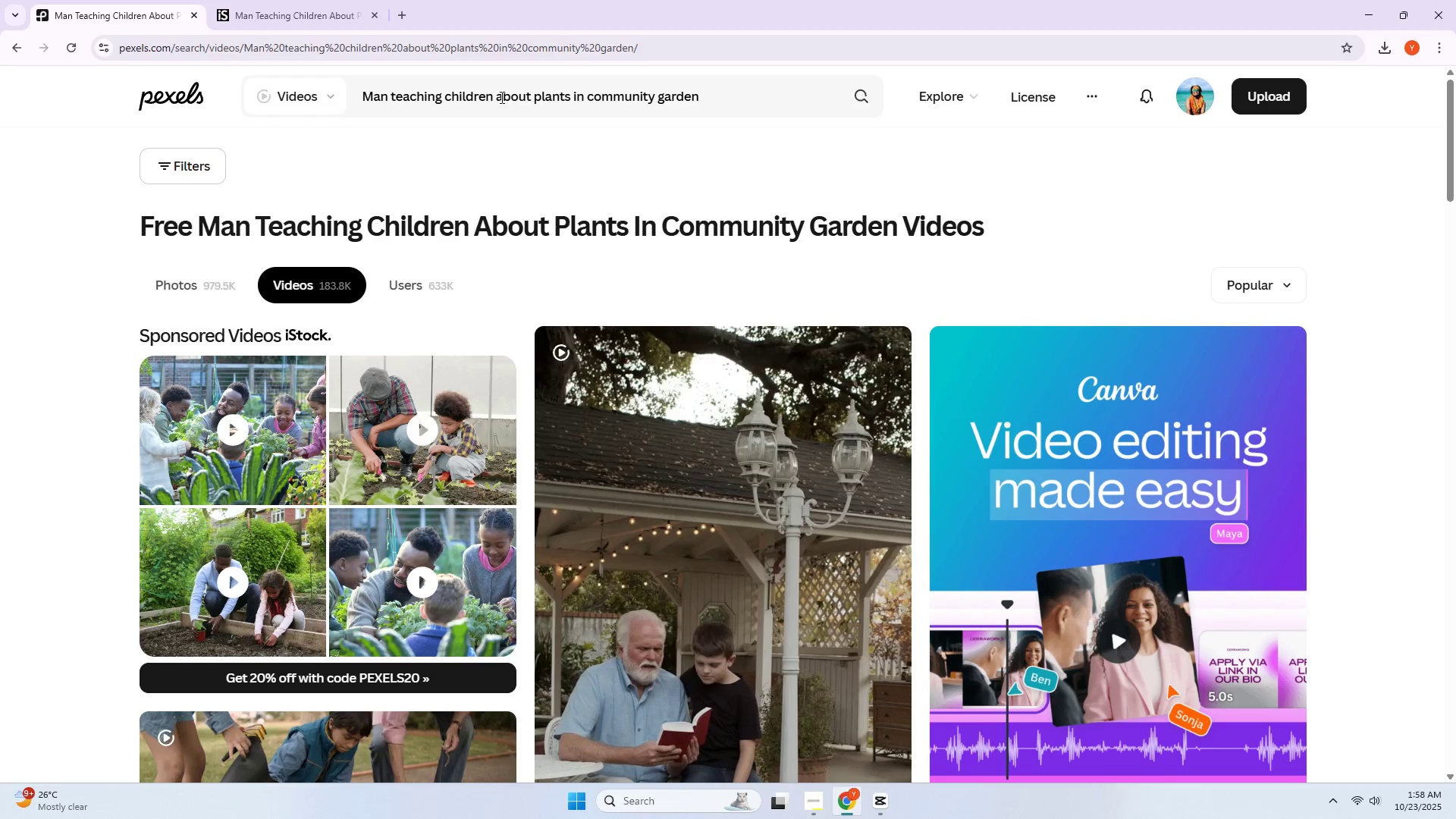 
wait(12.73)
 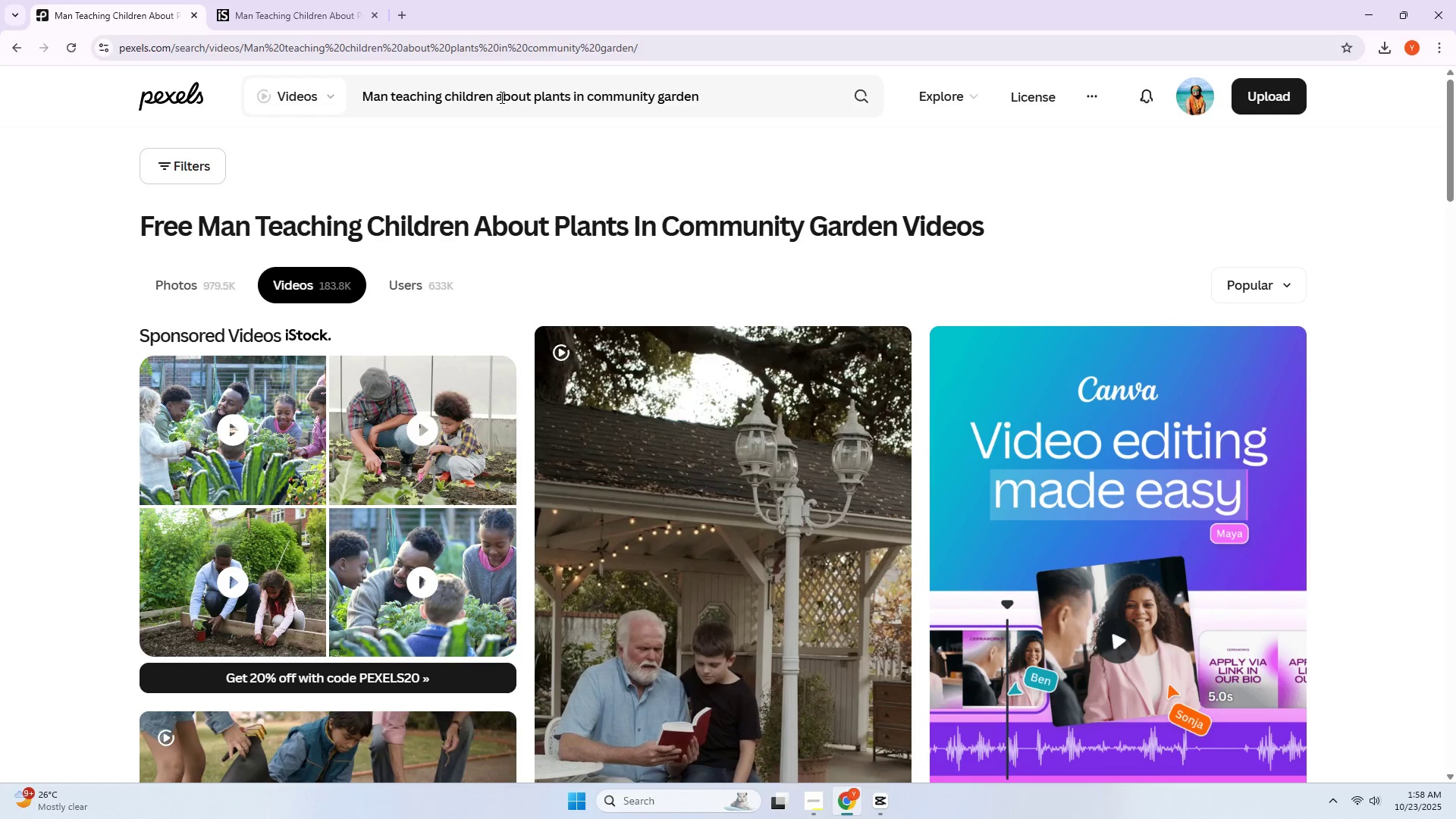 
scroll: coordinate [96, 508], scroll_direction: down, amount: 9.0
 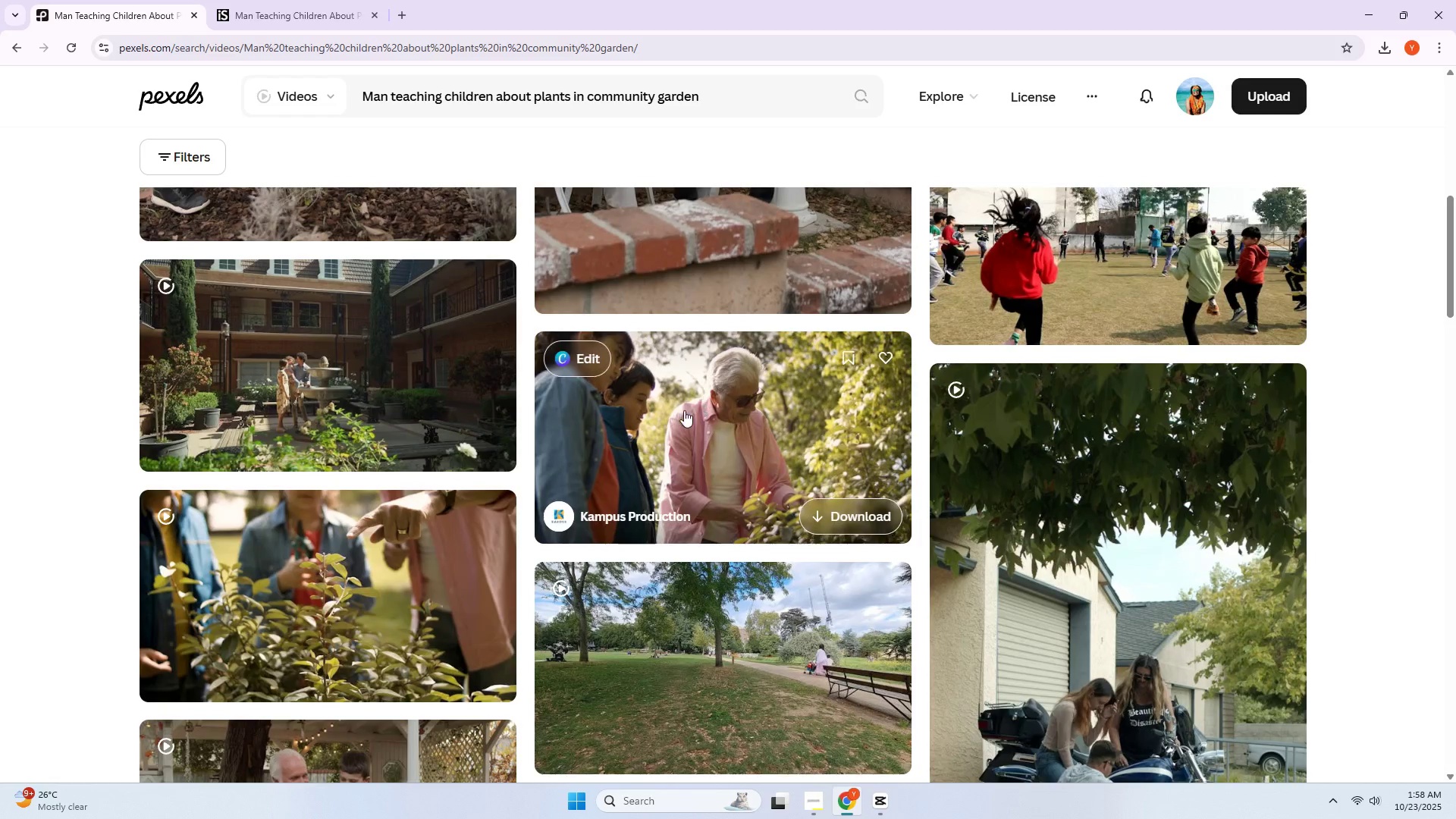 
left_click([684, 410])
 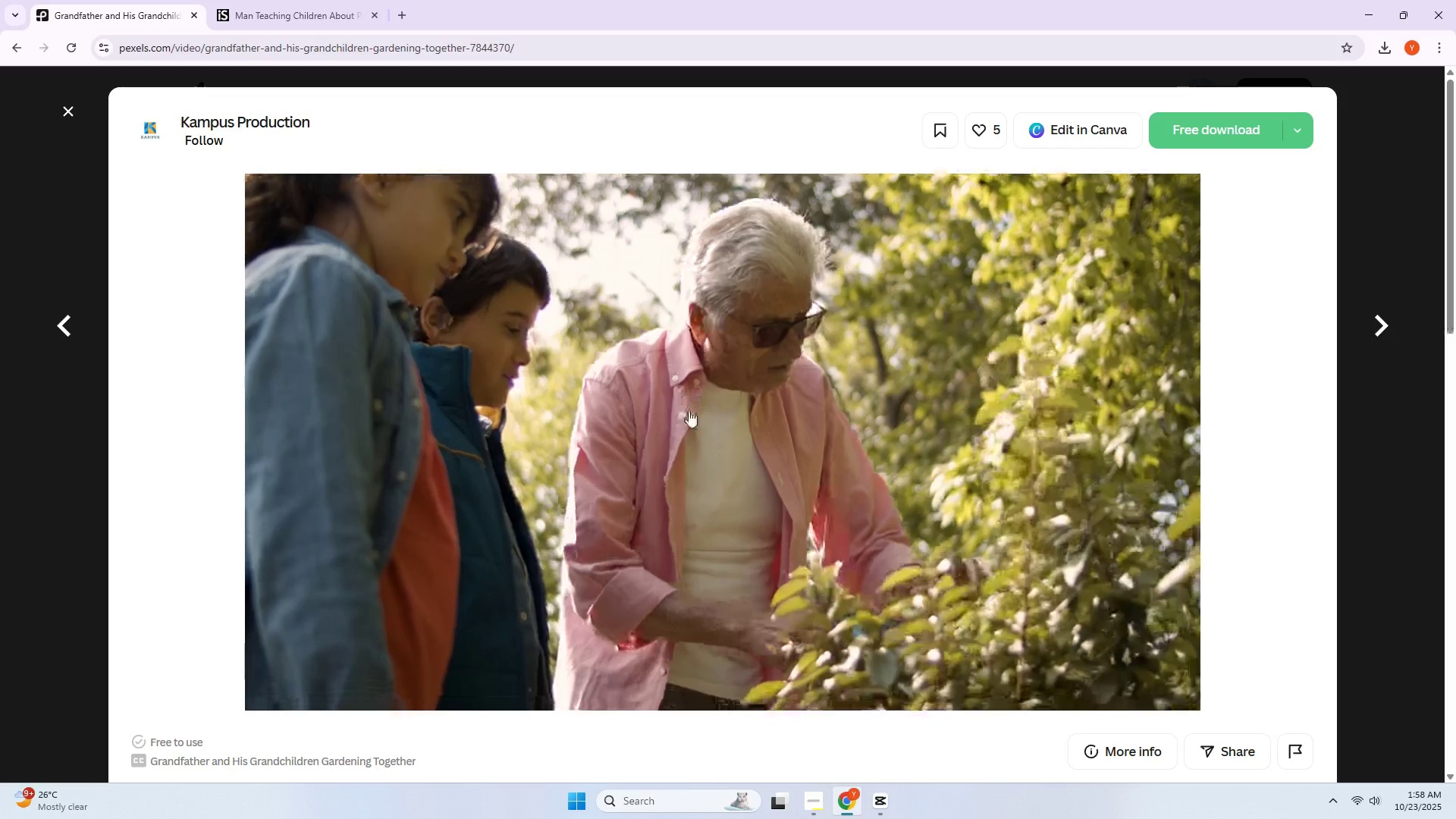 
left_click([1200, 132])
 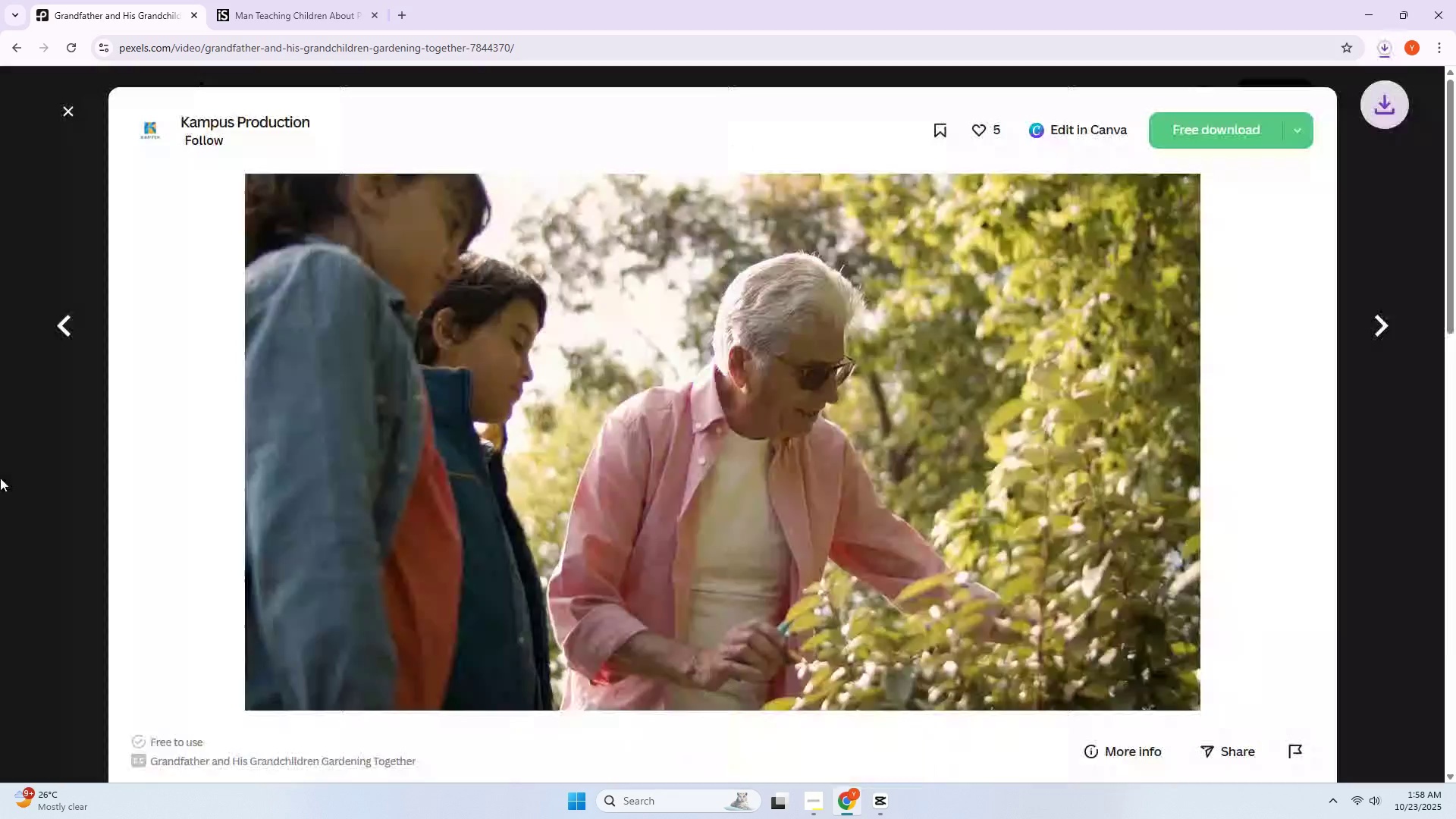 
double_click([0, 478])
 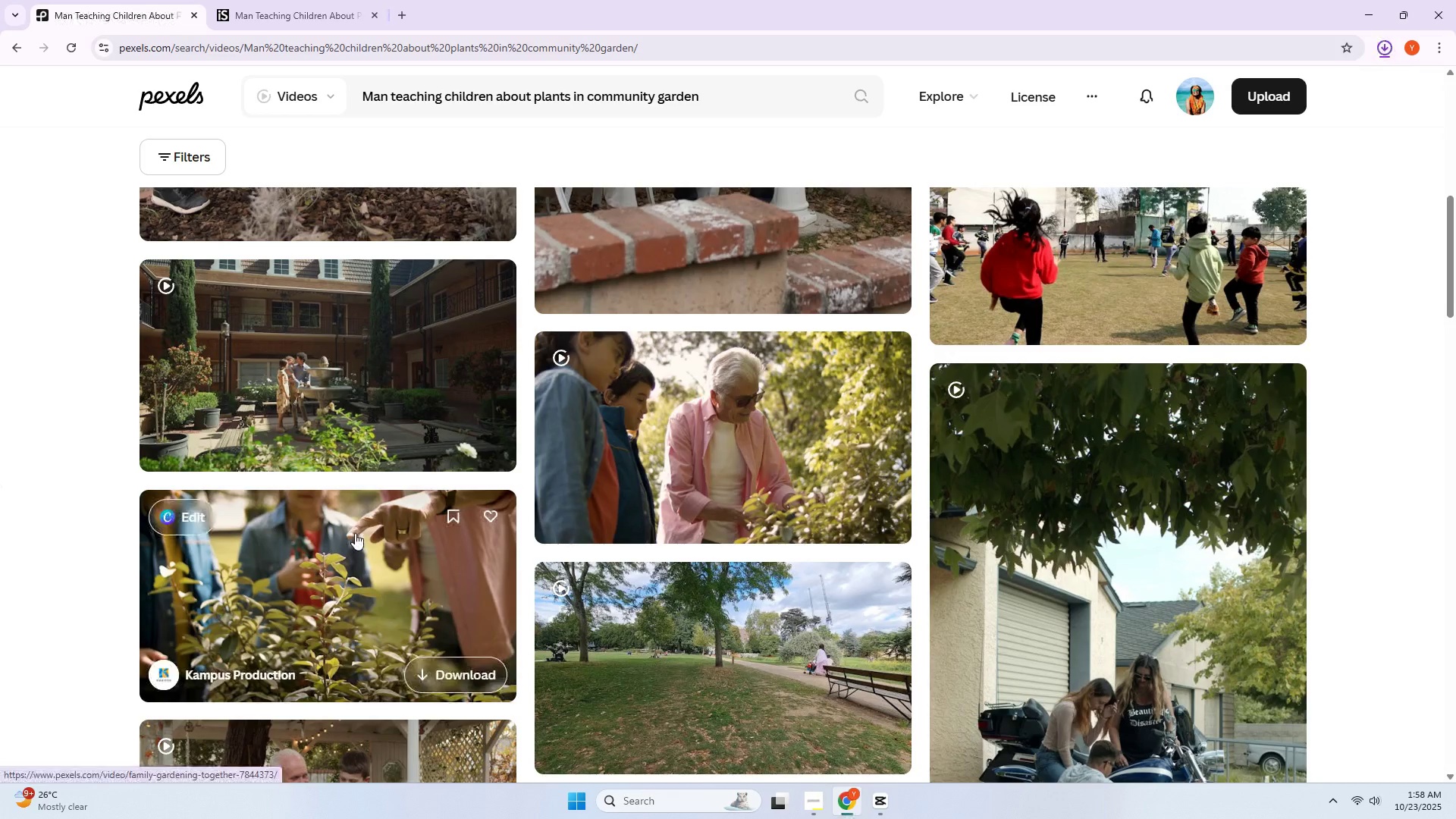 
left_click([354, 531])
 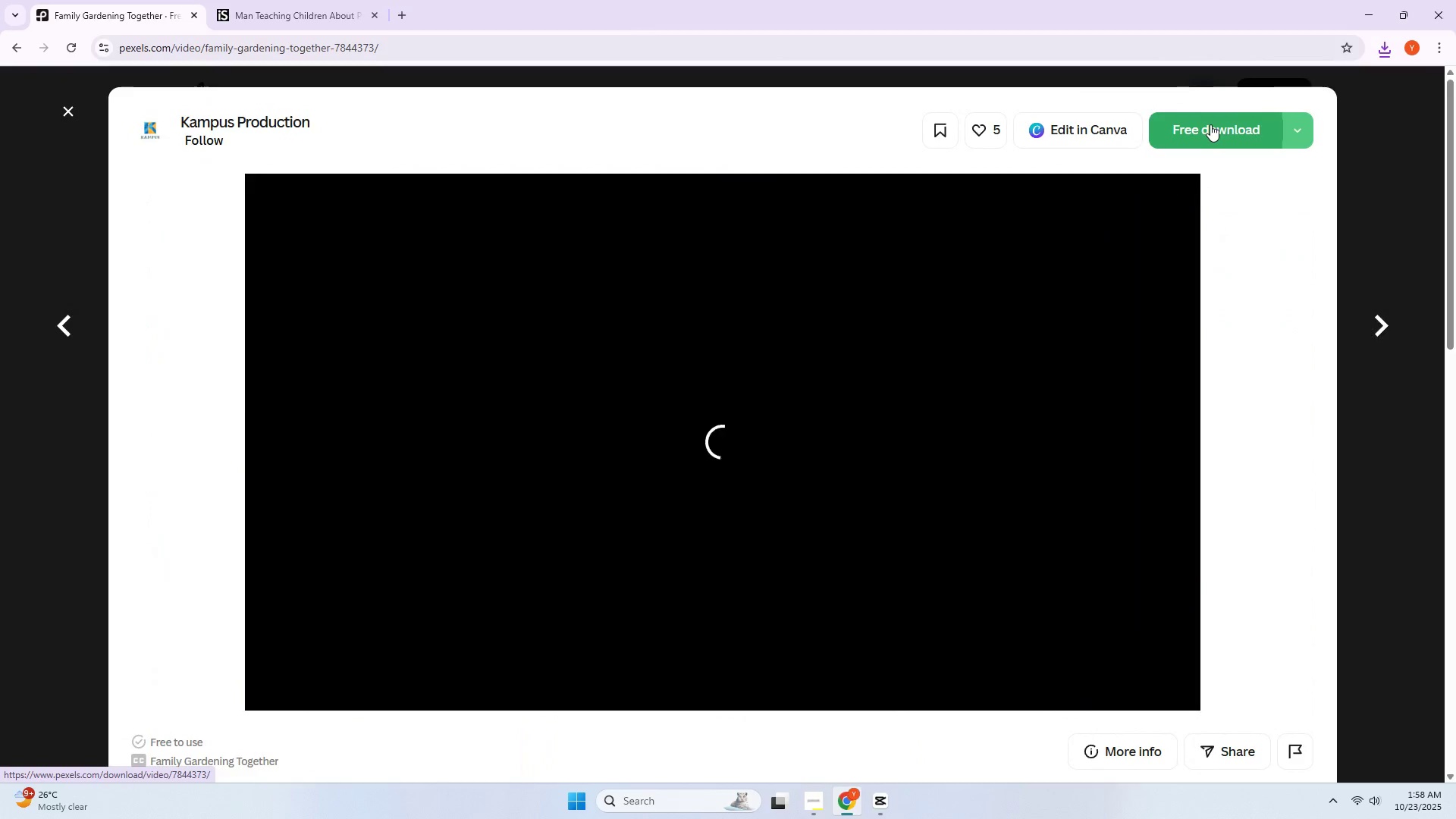 
left_click([1210, 124])
 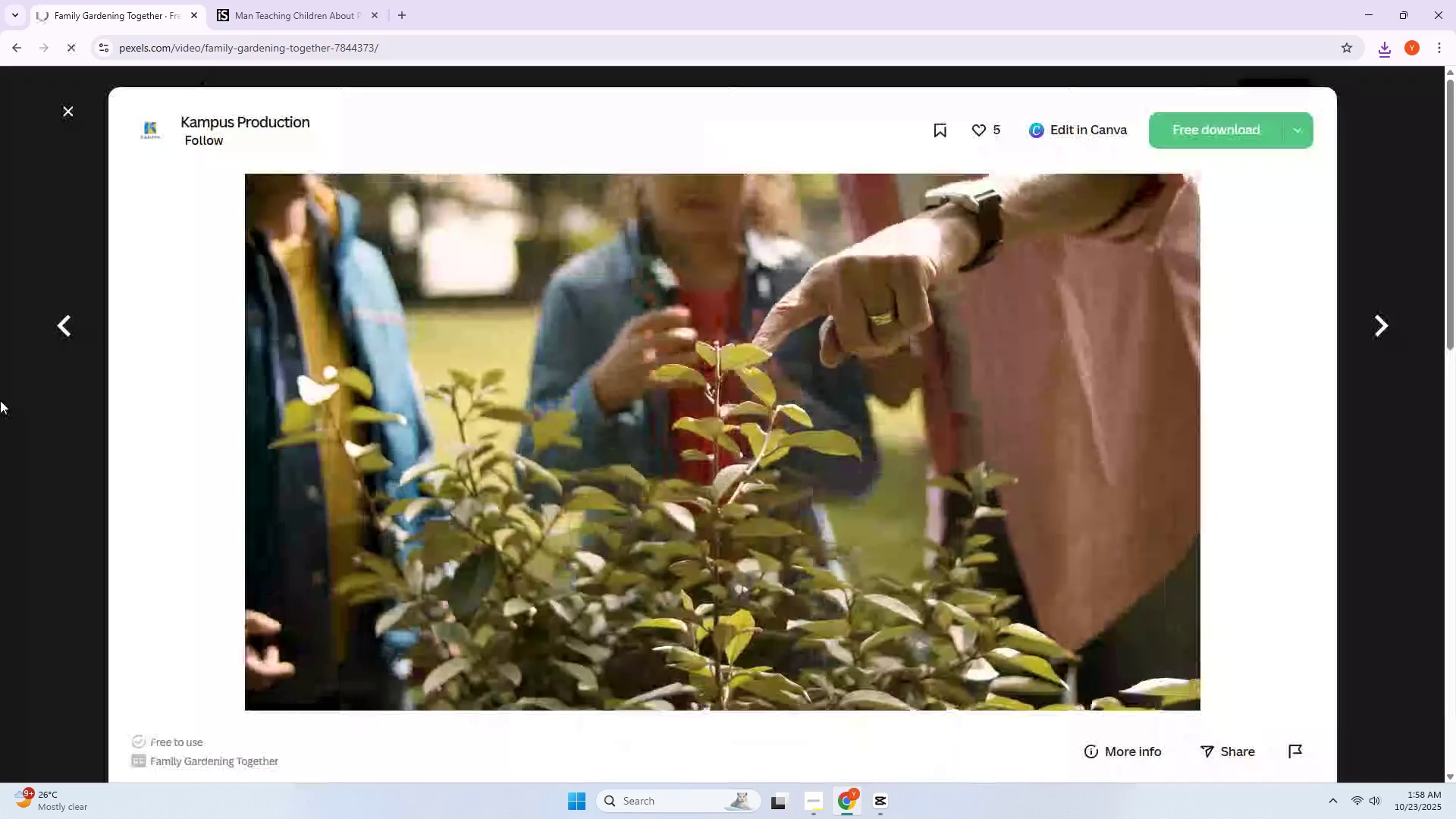 
double_click([0, 400])
 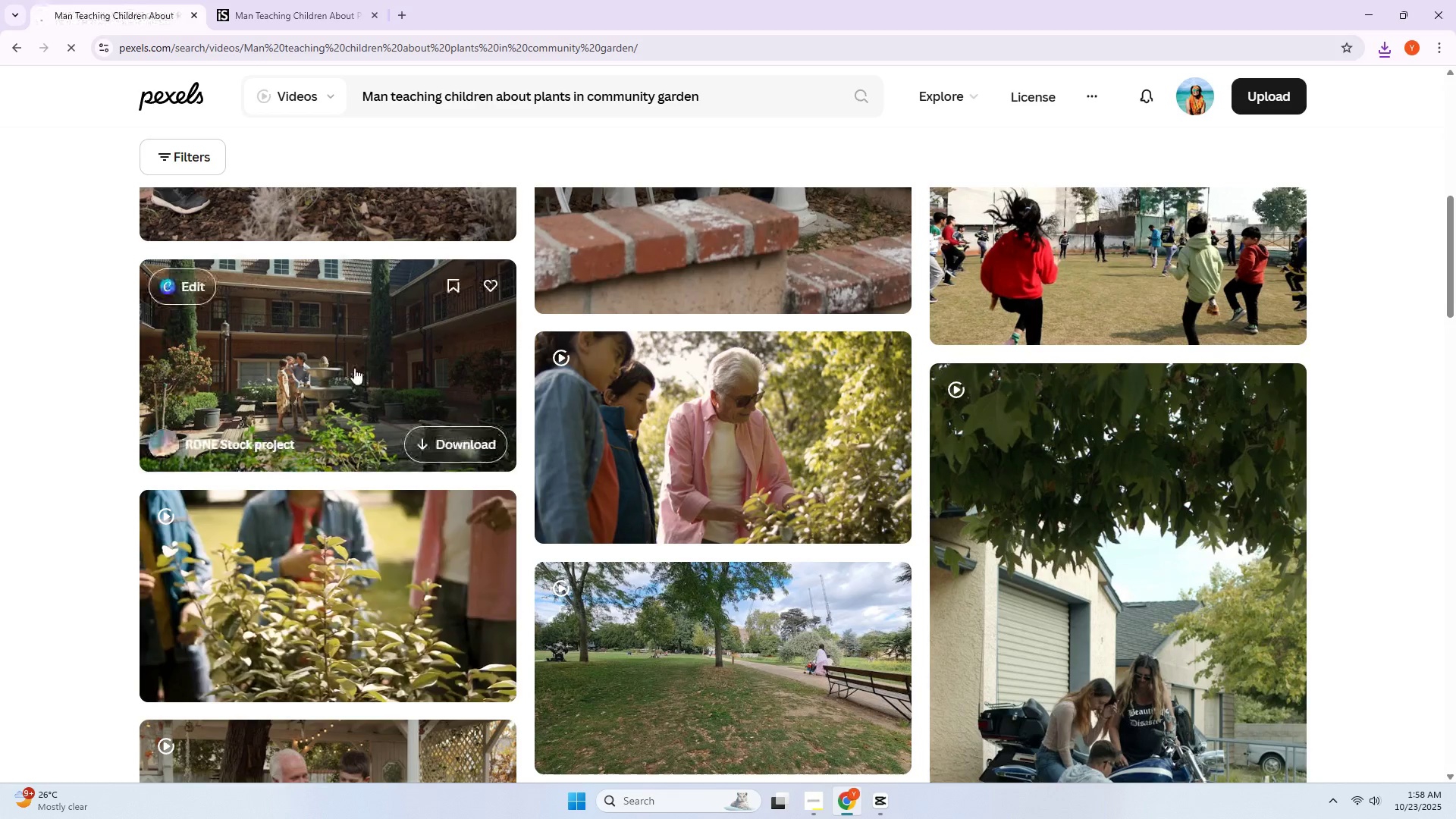 
scroll: coordinate [354, 368], scroll_direction: up, amount: 3.0
 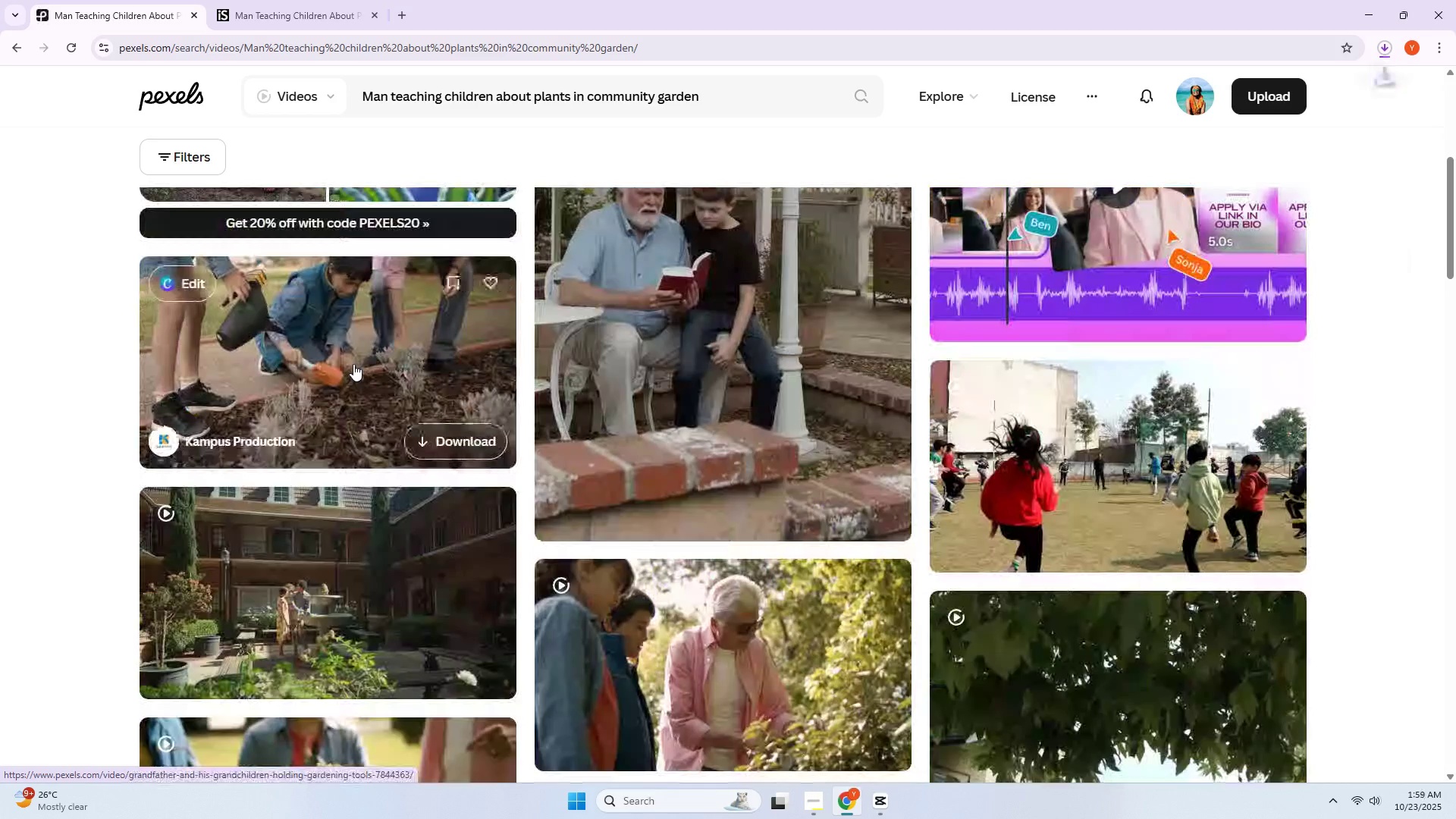 
left_click([353, 364])
 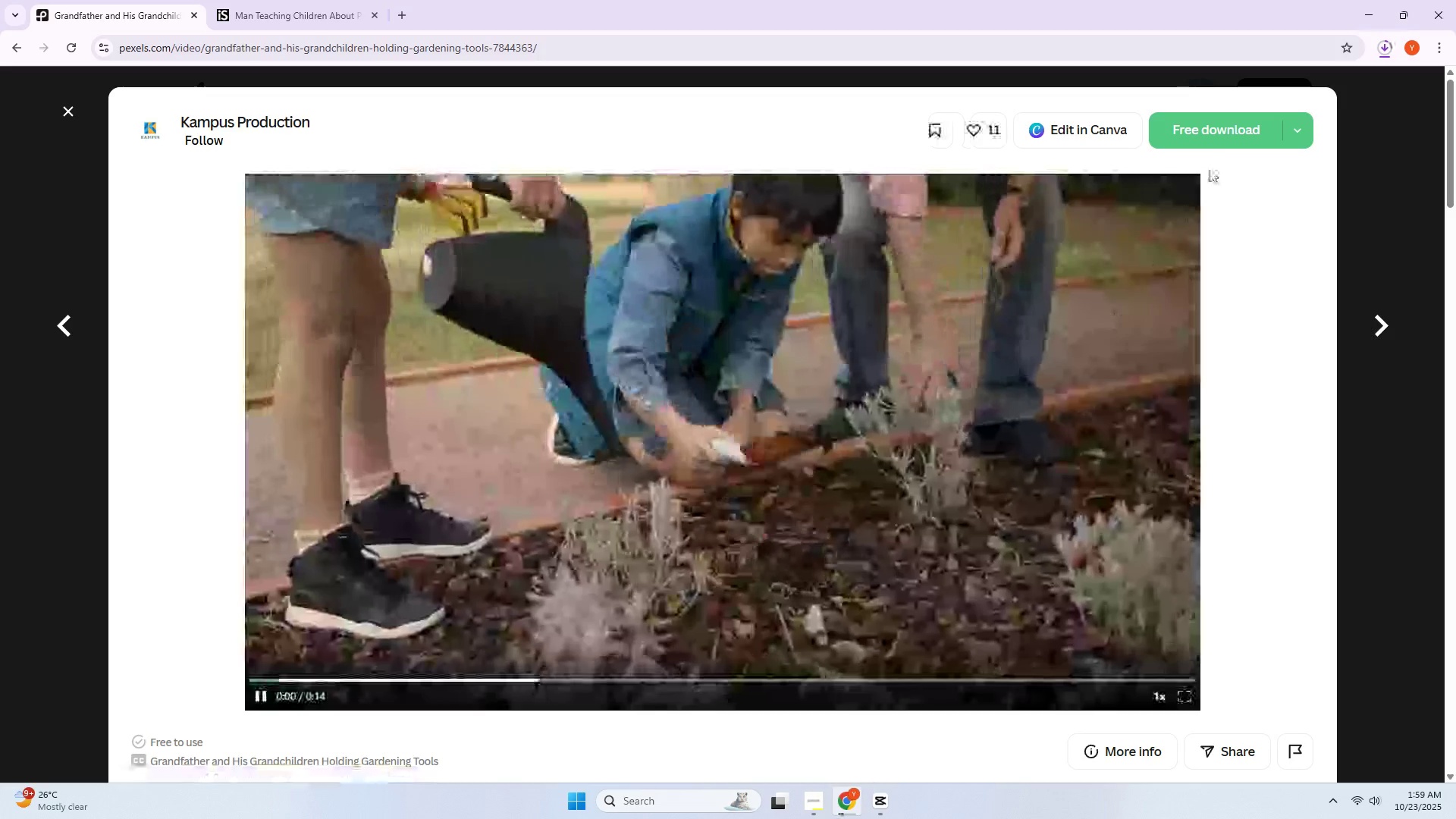 
left_click([1222, 134])
 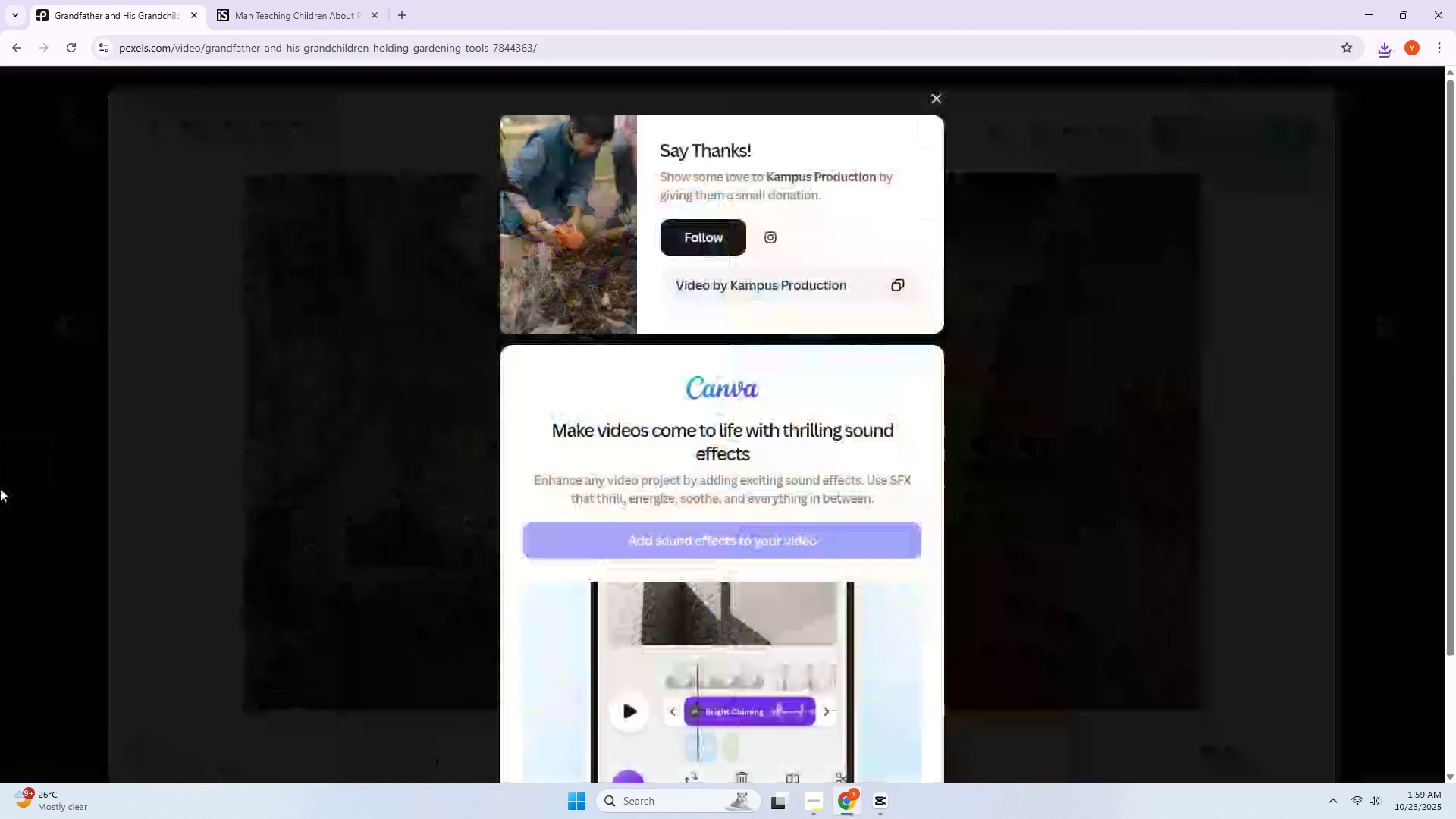 
double_click([0, 488])
 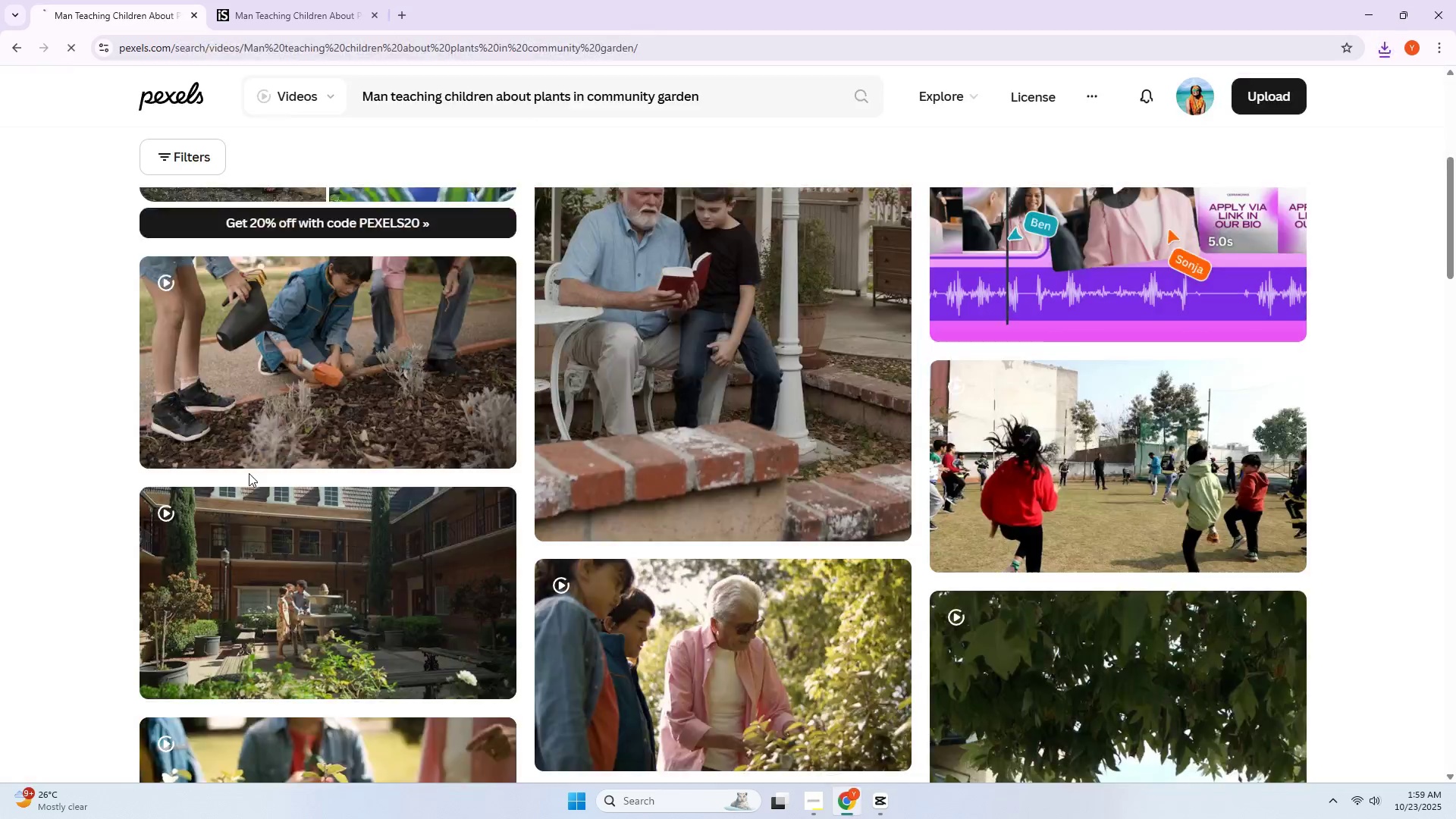 
scroll: coordinate [212, 466], scroll_direction: down, amount: 13.0
 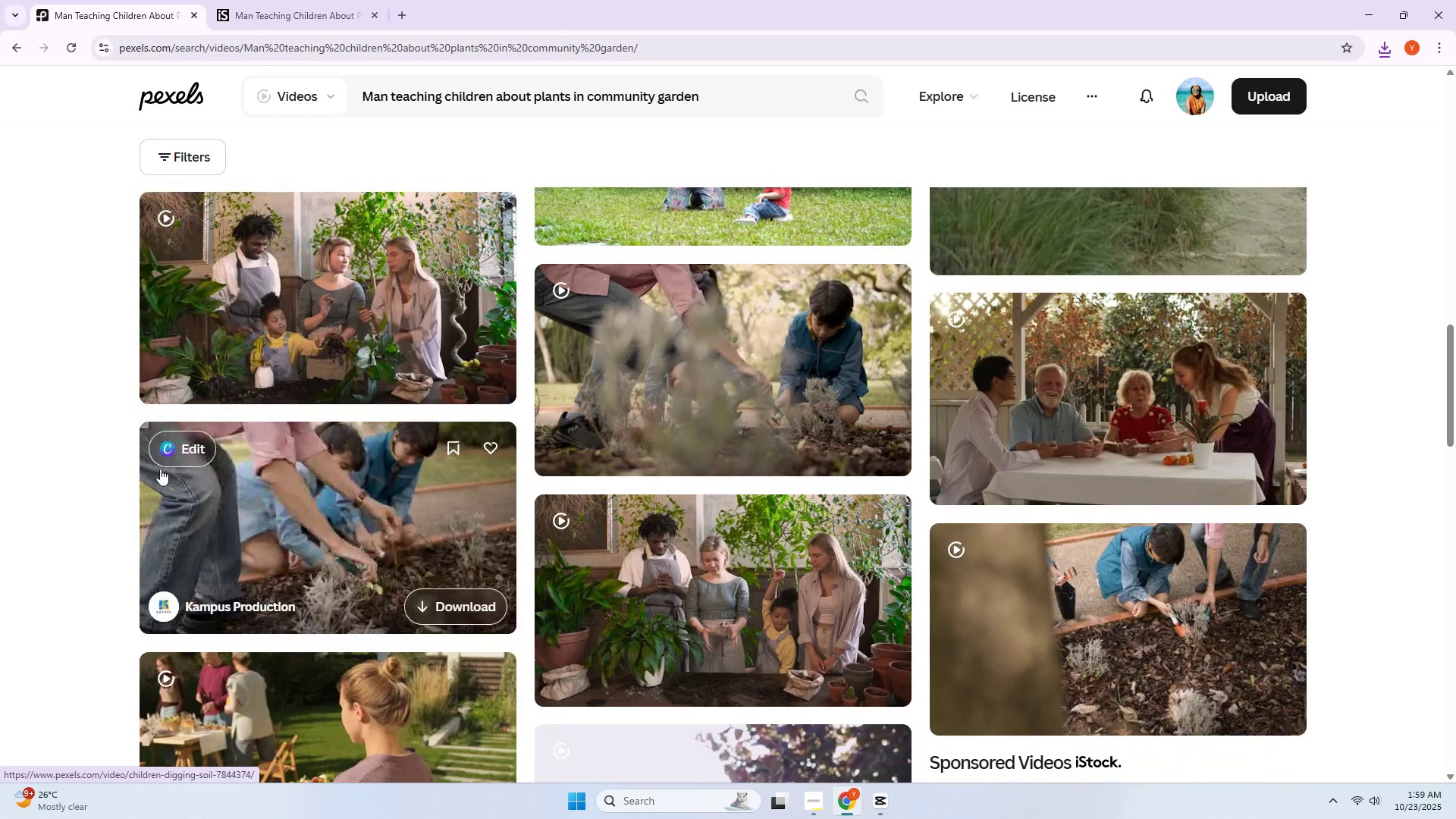 
scroll: coordinate [115, 485], scroll_direction: down, amount: 10.0
 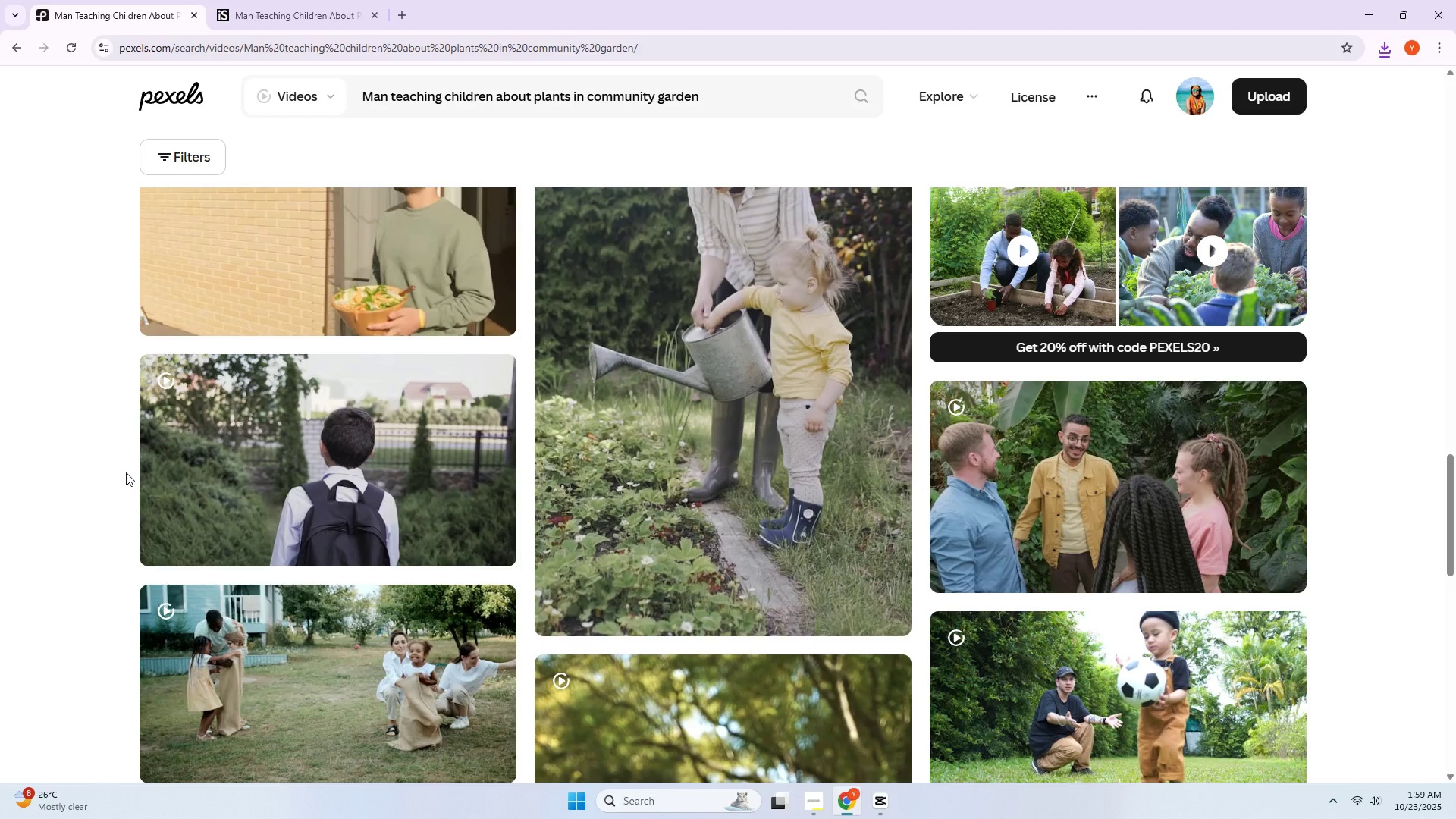 
wait(26.17)
 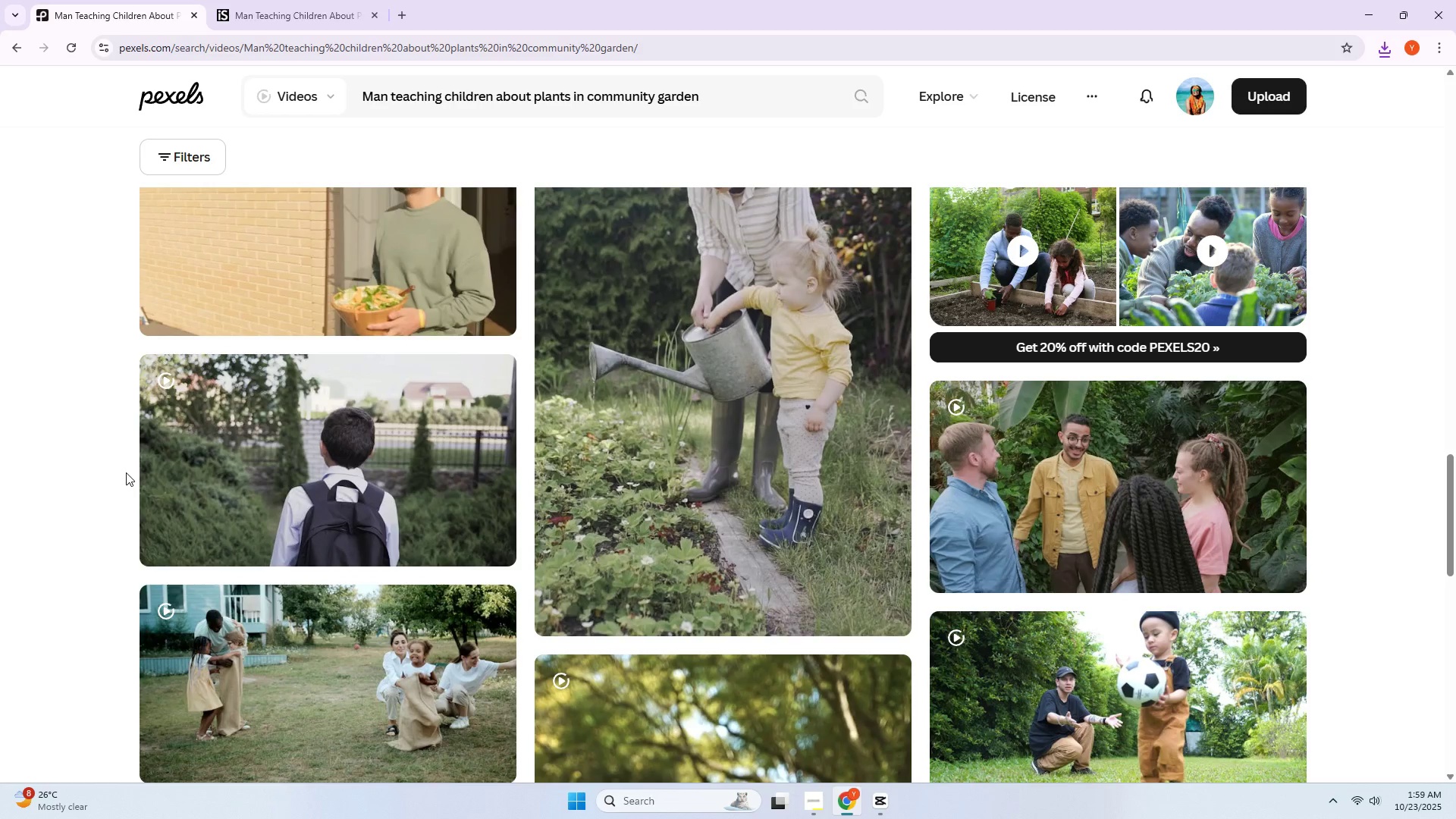 
left_click_drag(start_coordinate=[733, 96], to_coordinate=[303, 96])
 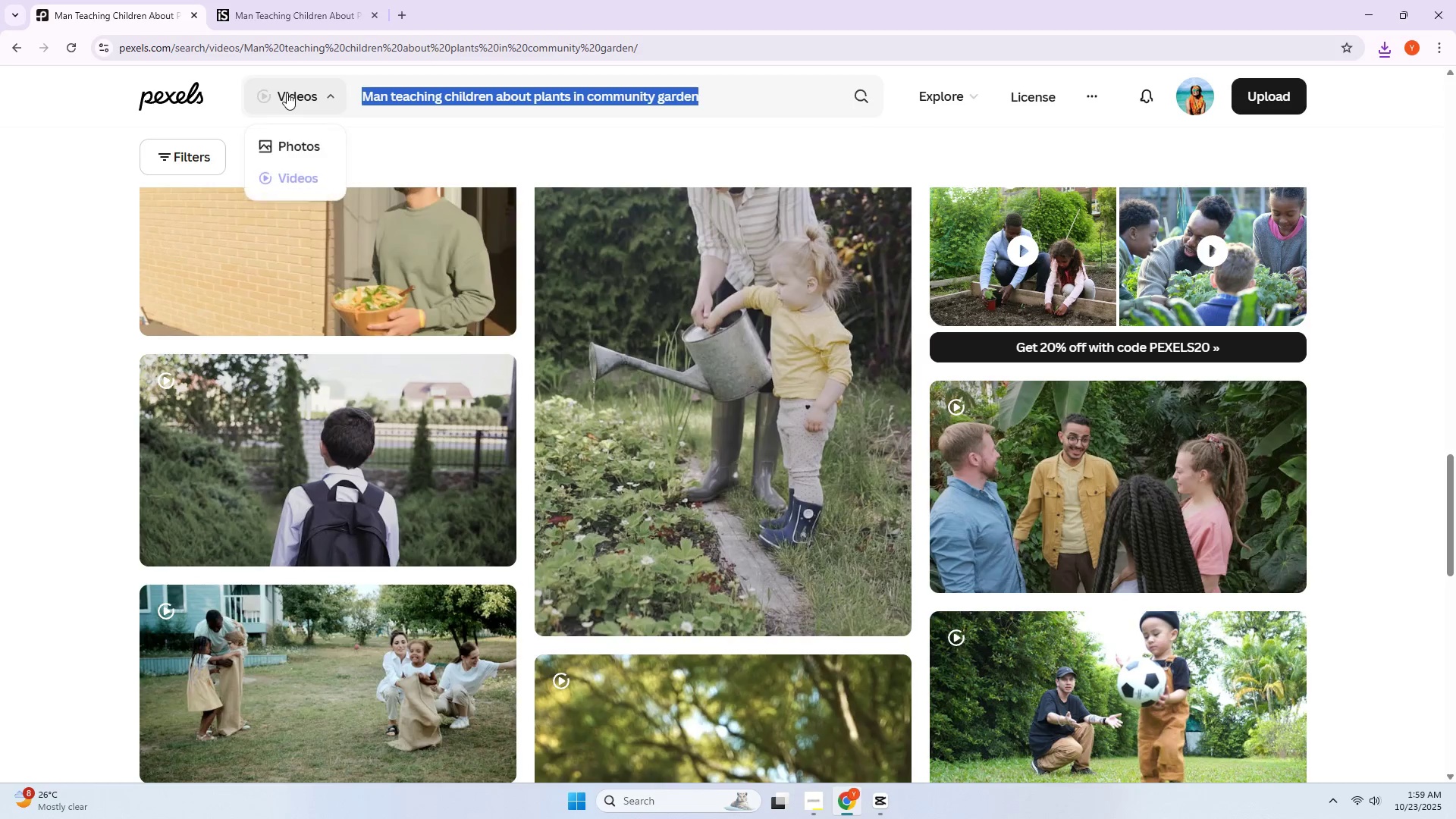 
type(student smiles)
 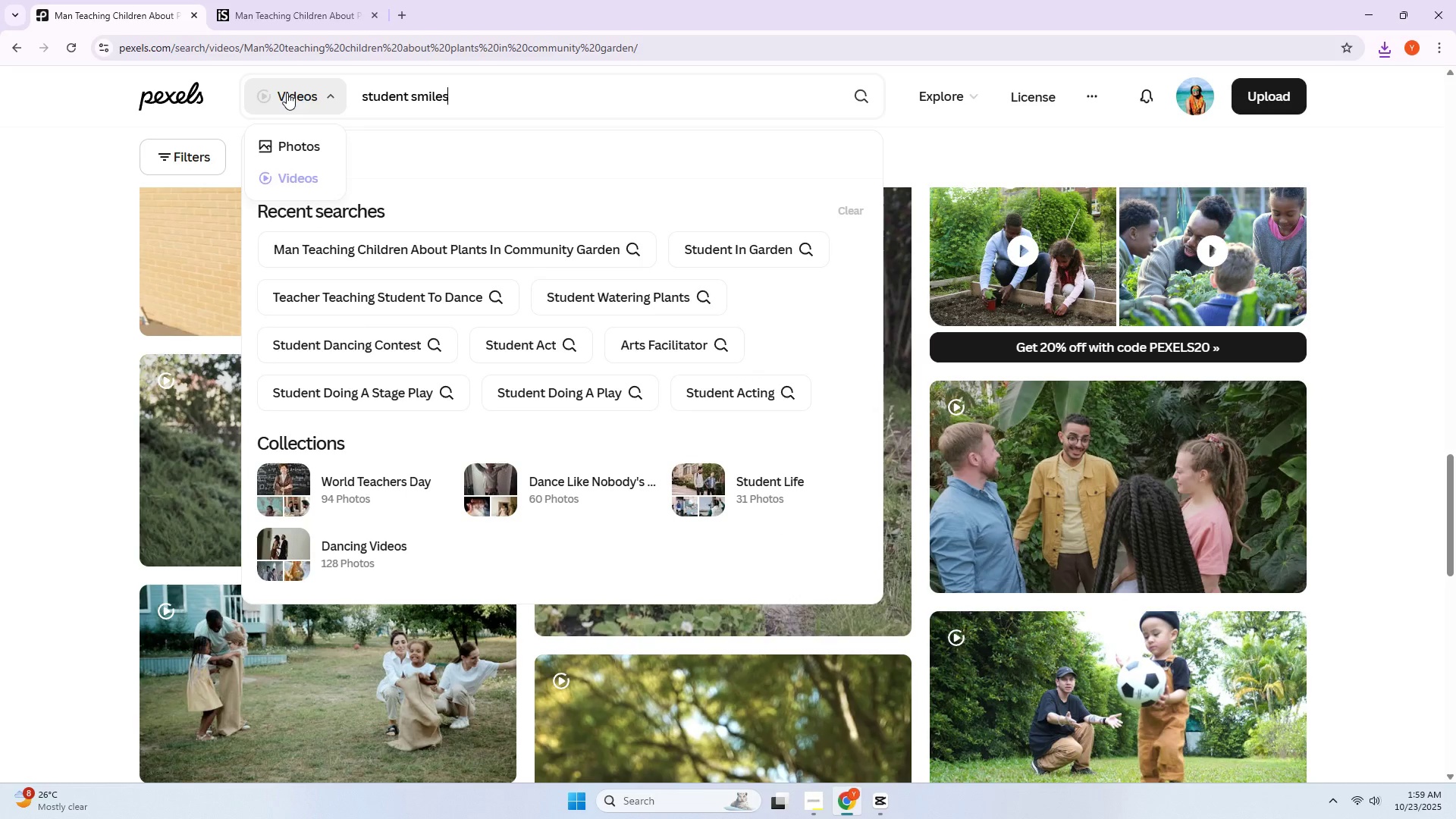 
key(Enter)
 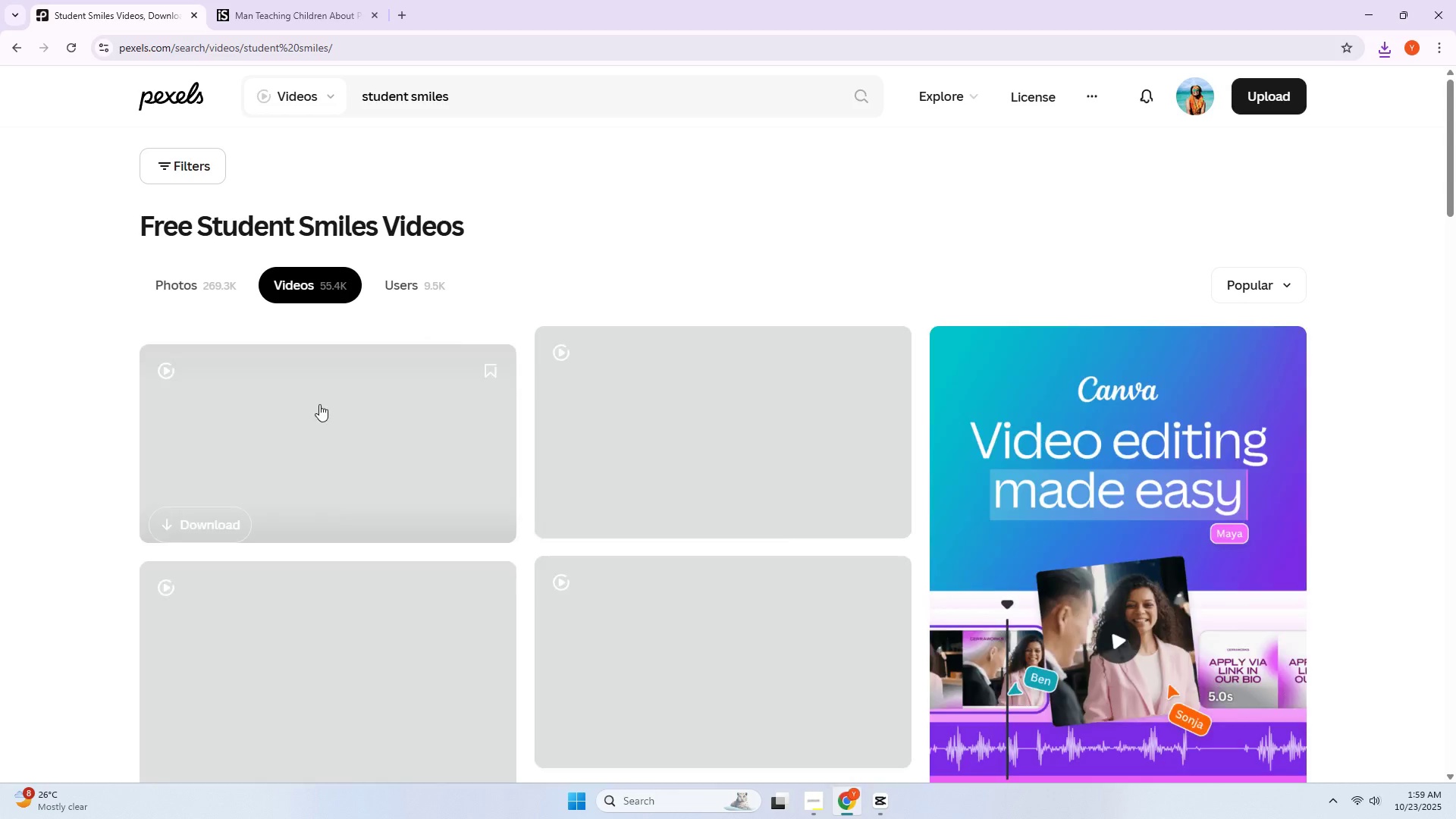 
scroll: coordinate [224, 404], scroll_direction: down, amount: 3.0
 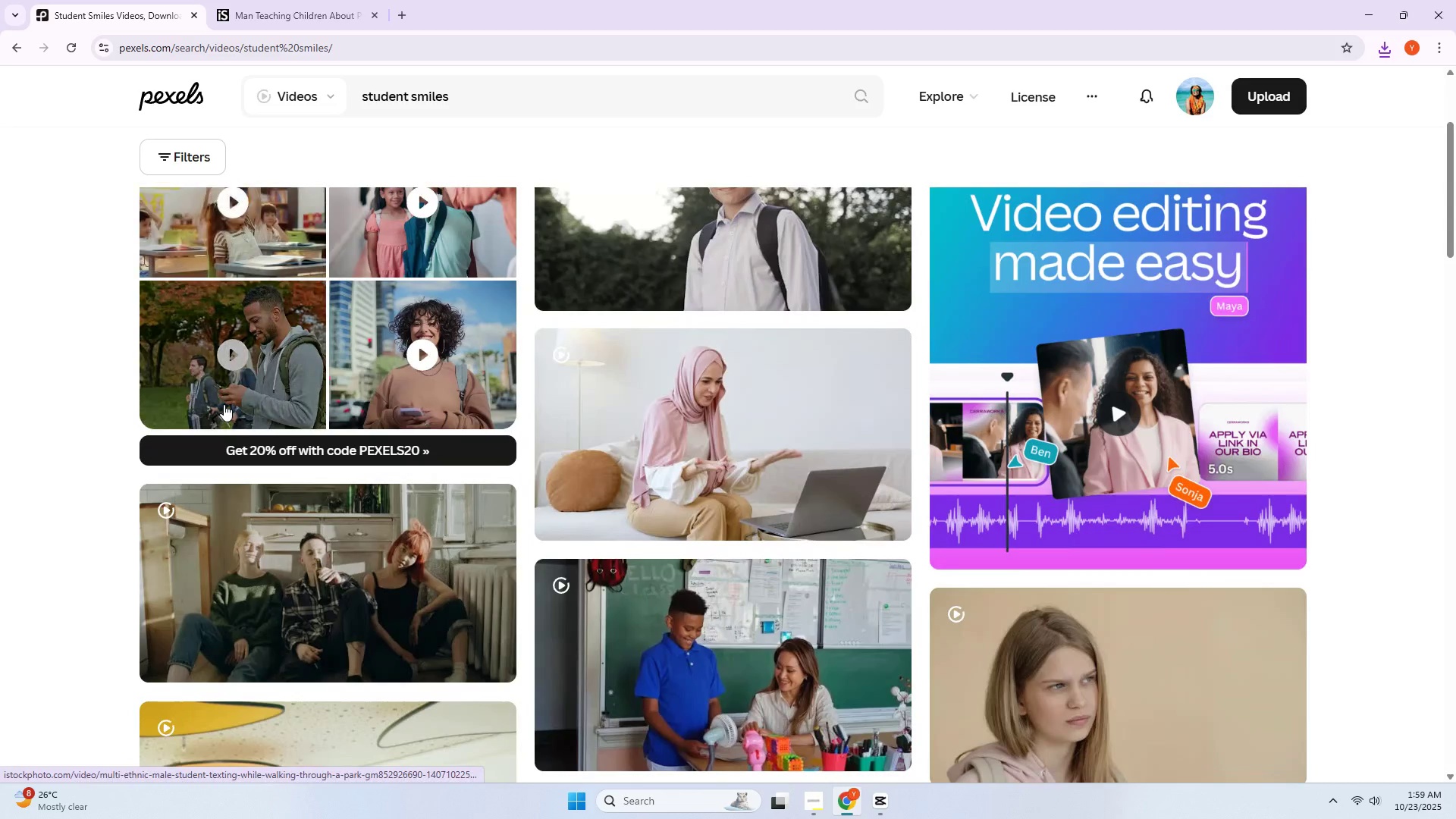 
scroll: coordinate [224, 404], scroll_direction: up, amount: 2.0
 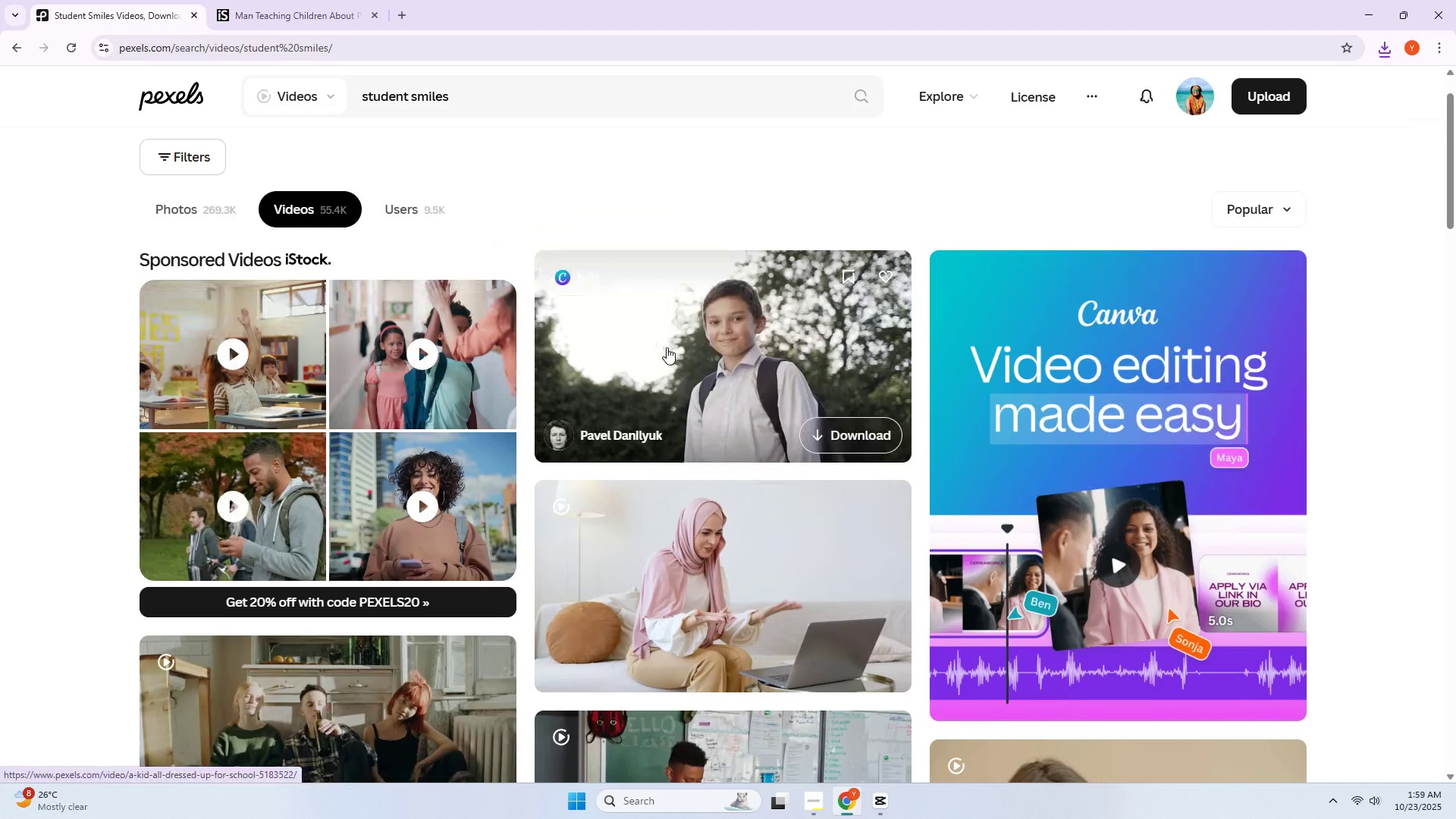 
scroll: coordinate [332, 359], scroll_direction: down, amount: 10.0
 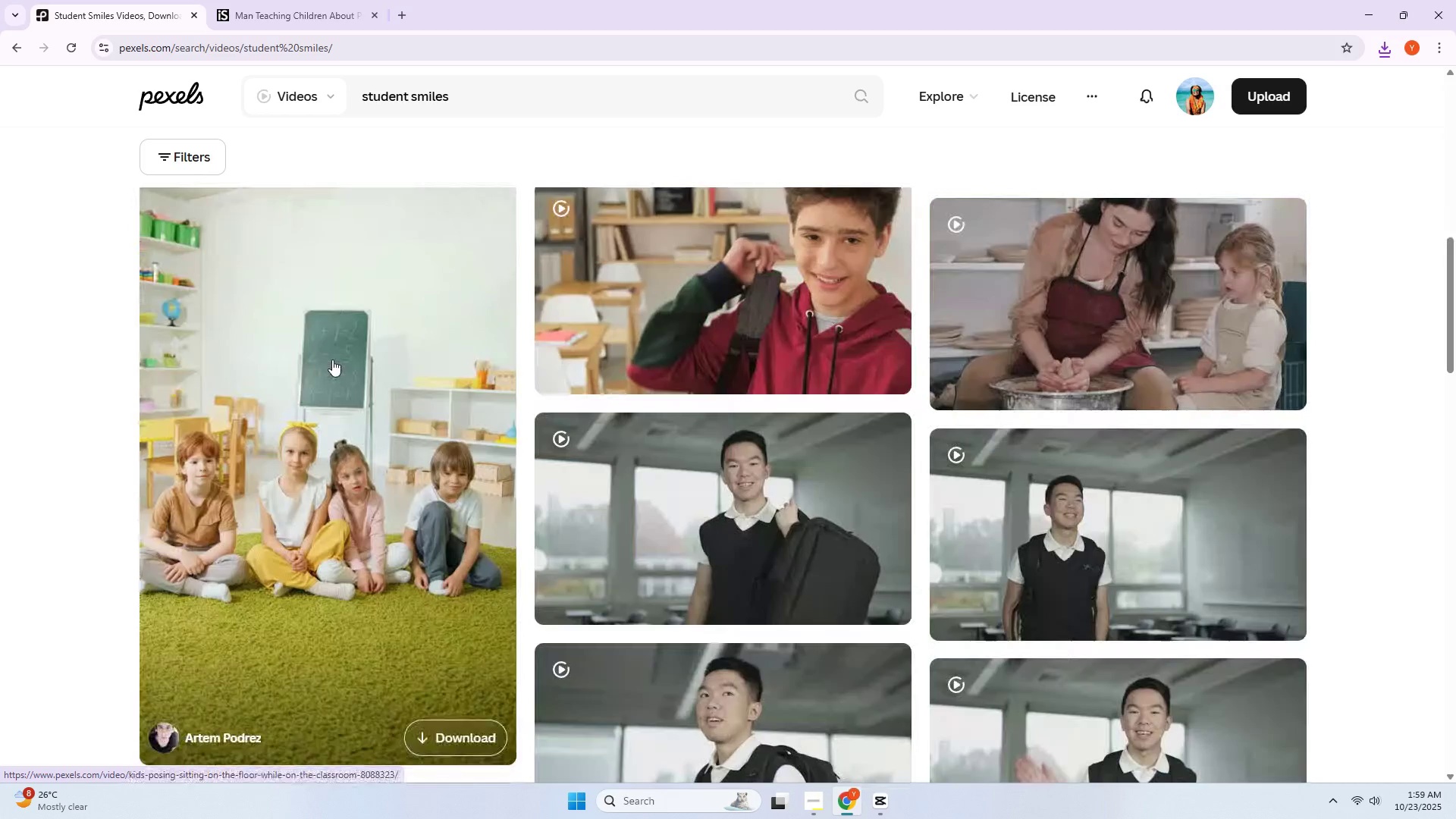 
scroll: coordinate [592, 345], scroll_direction: up, amount: 11.0
 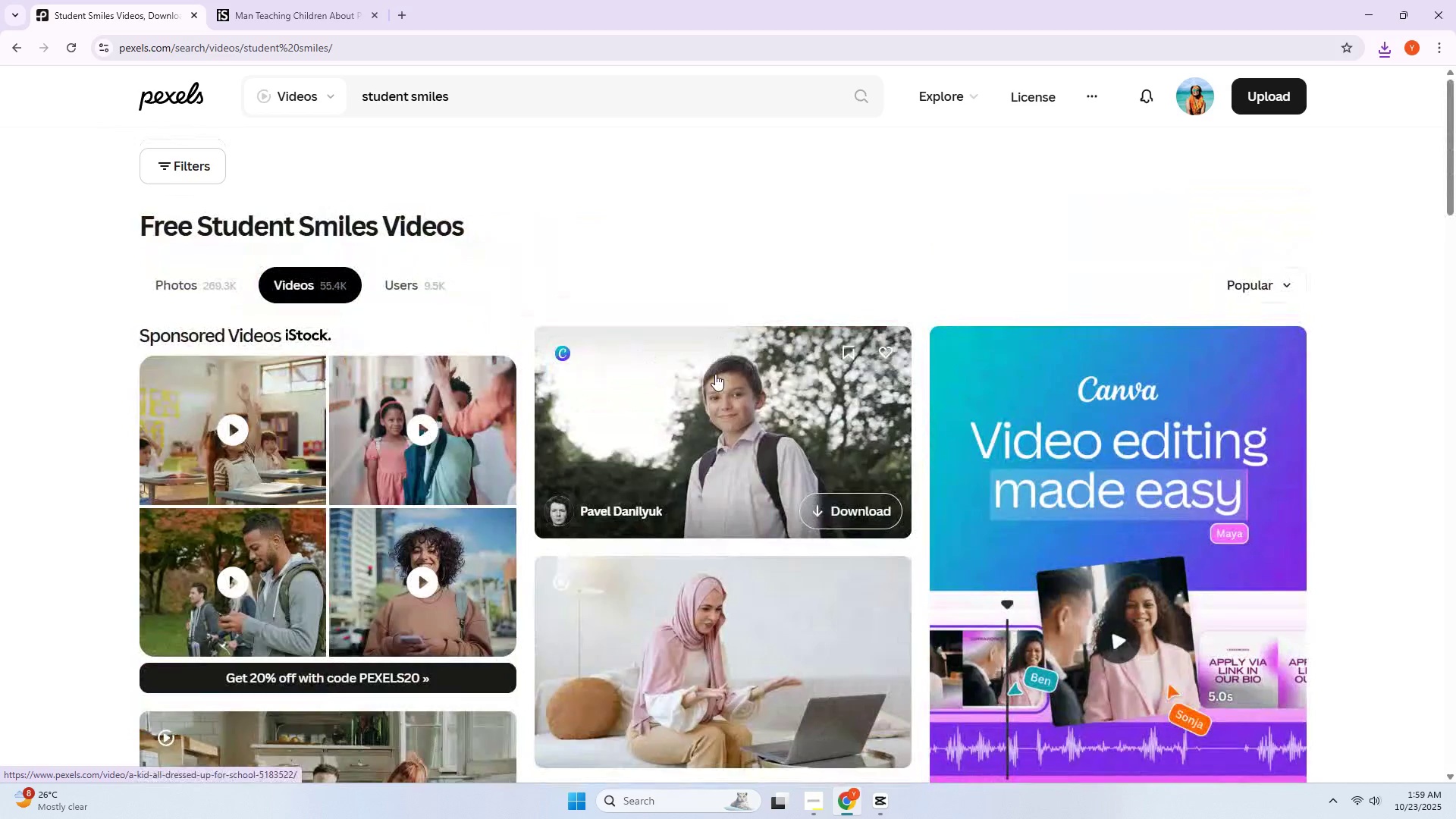 
left_click([715, 374])
 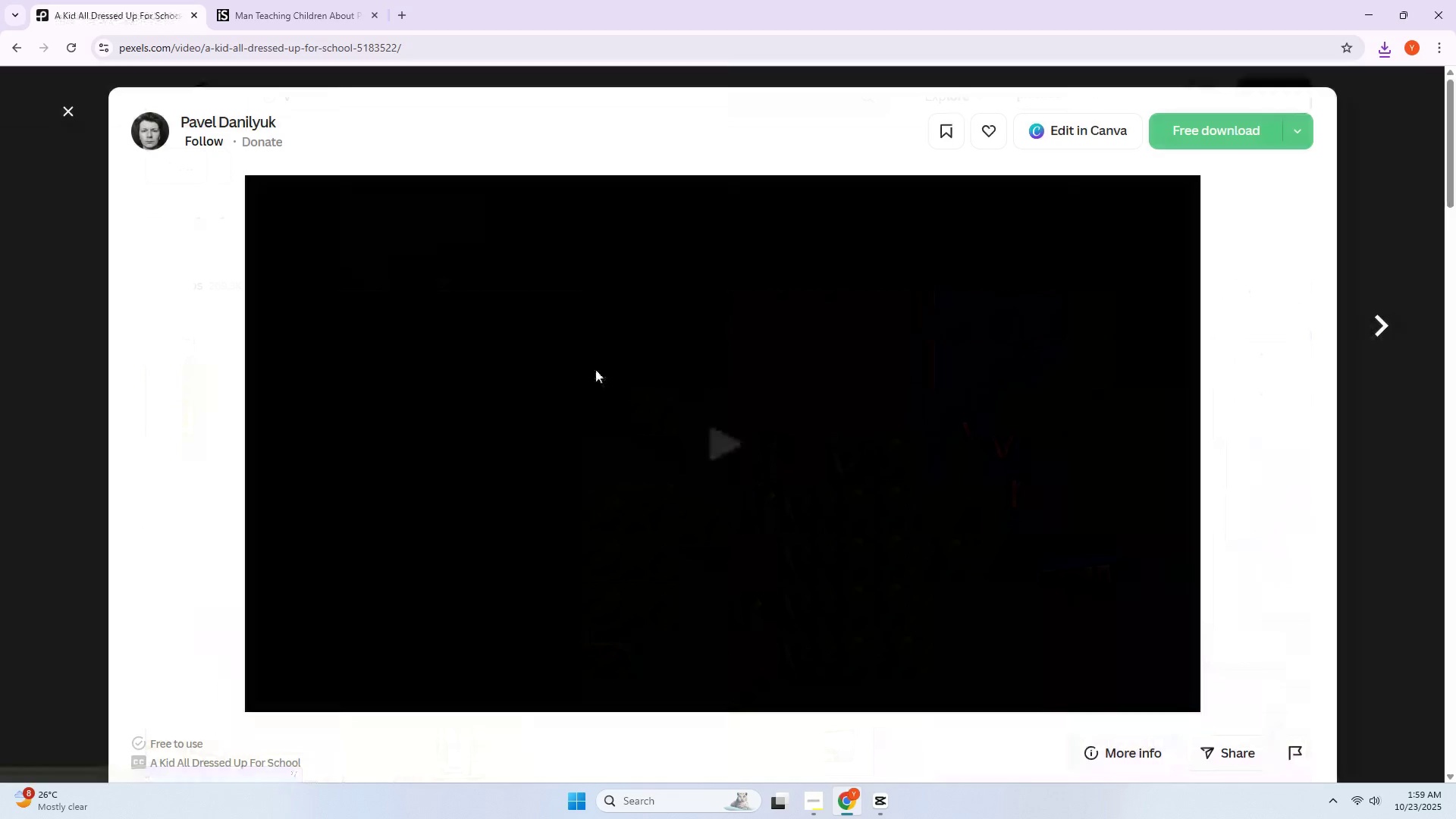 
scroll: coordinate [543, 375], scroll_direction: down, amount: 6.0
 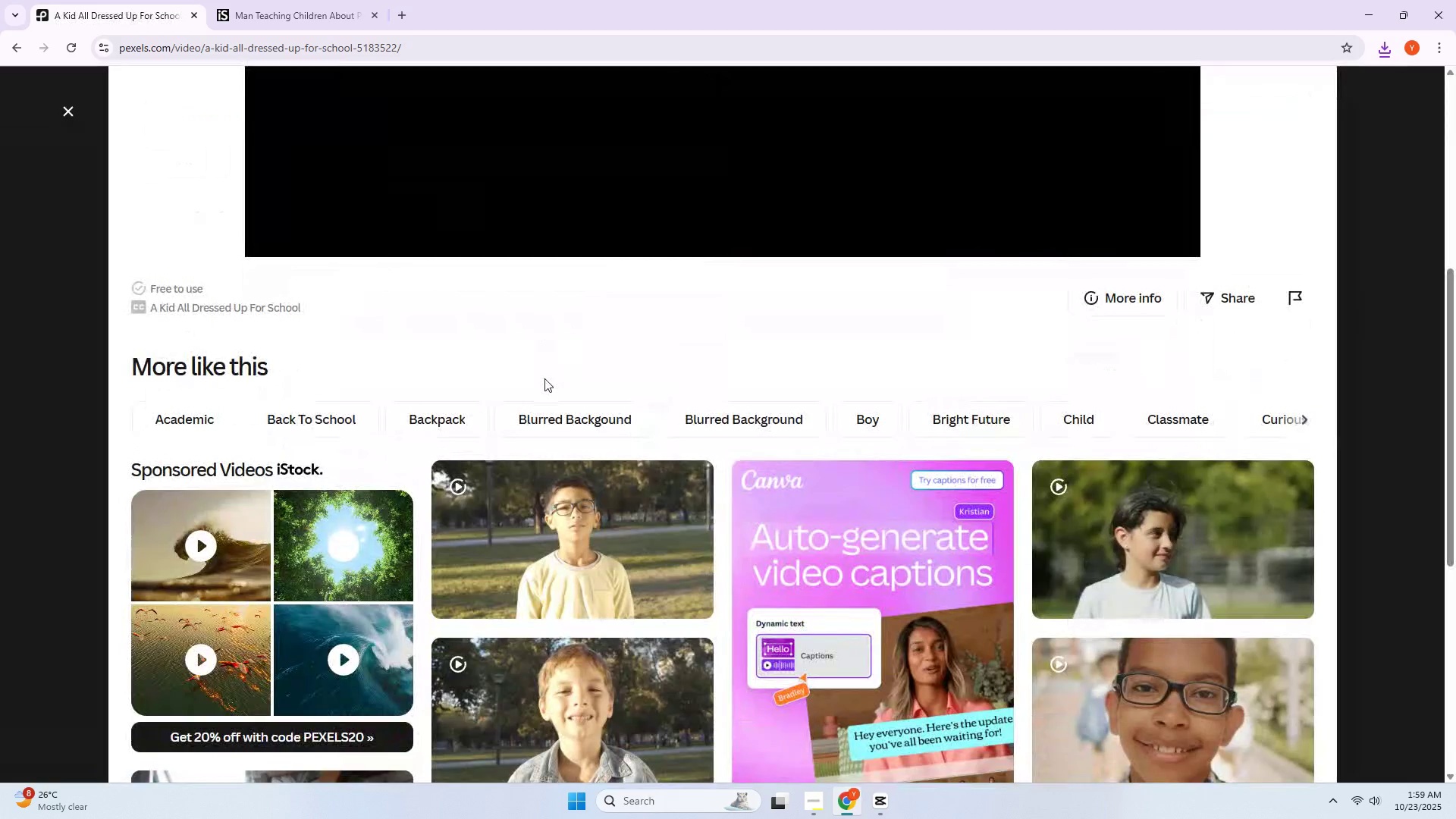 
scroll: coordinate [544, 379], scroll_direction: up, amount: 3.0
 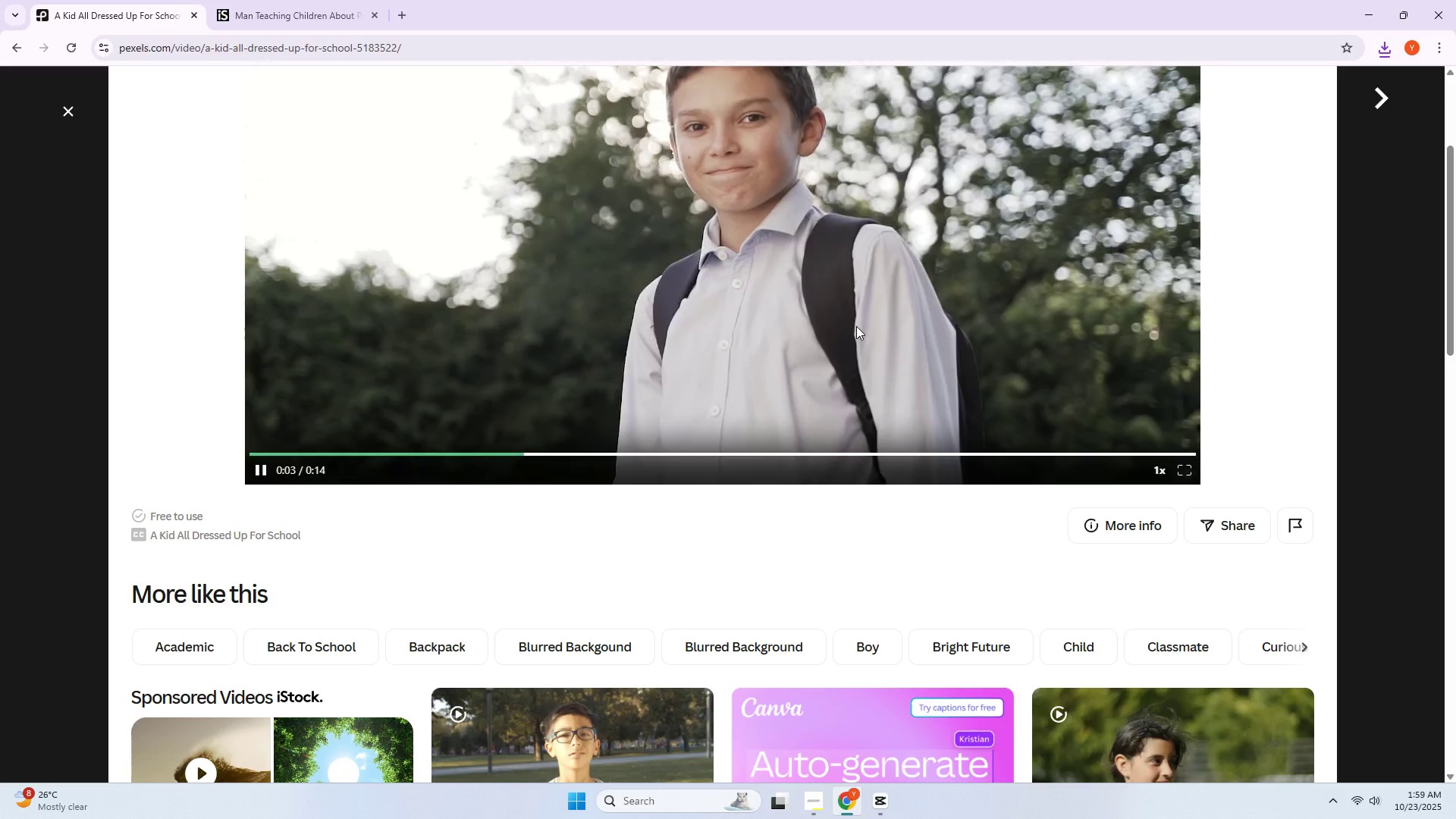 
wait(5.42)
 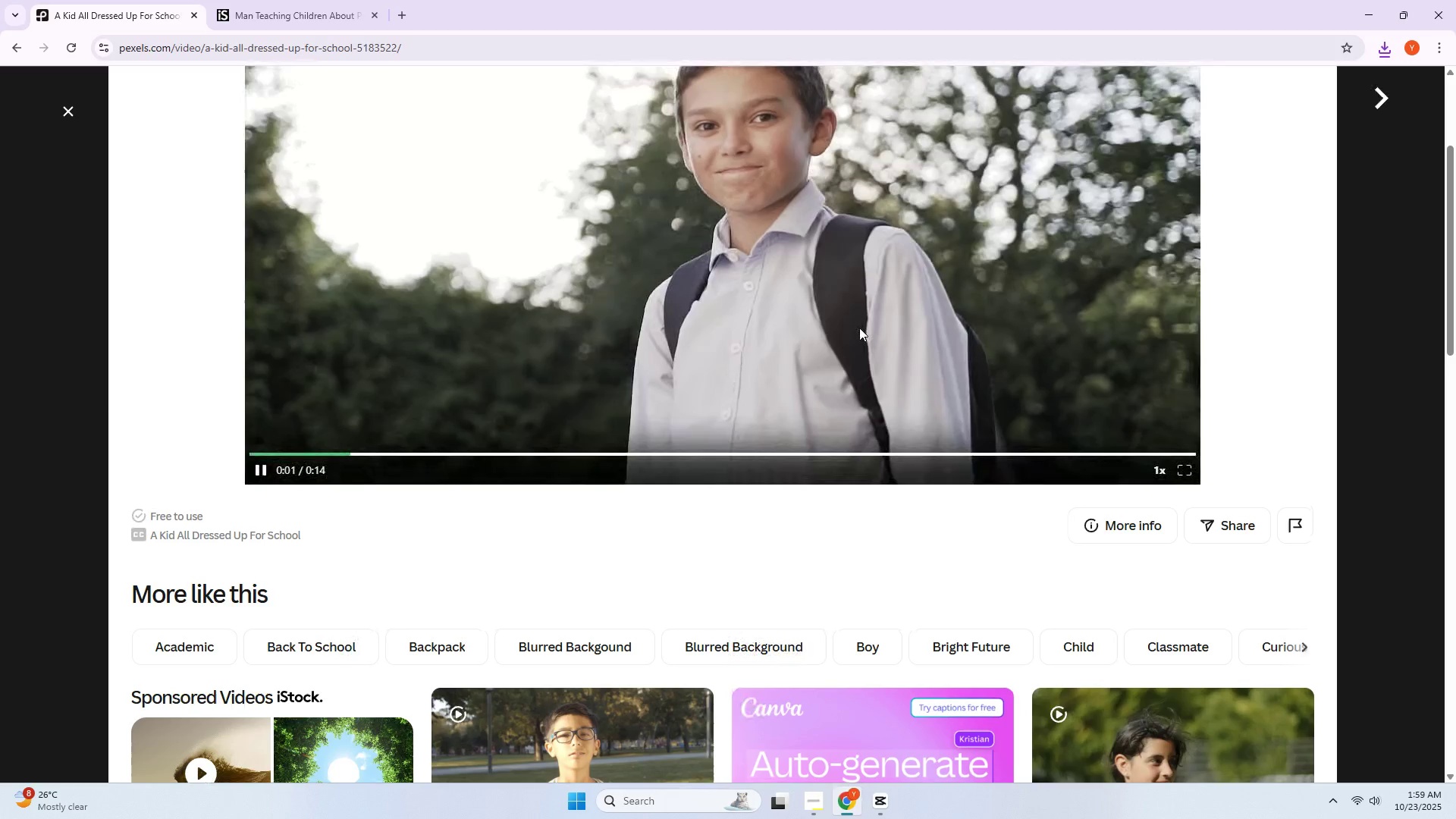 
scroll: coordinate [1213, 228], scroll_direction: up, amount: 3.0
 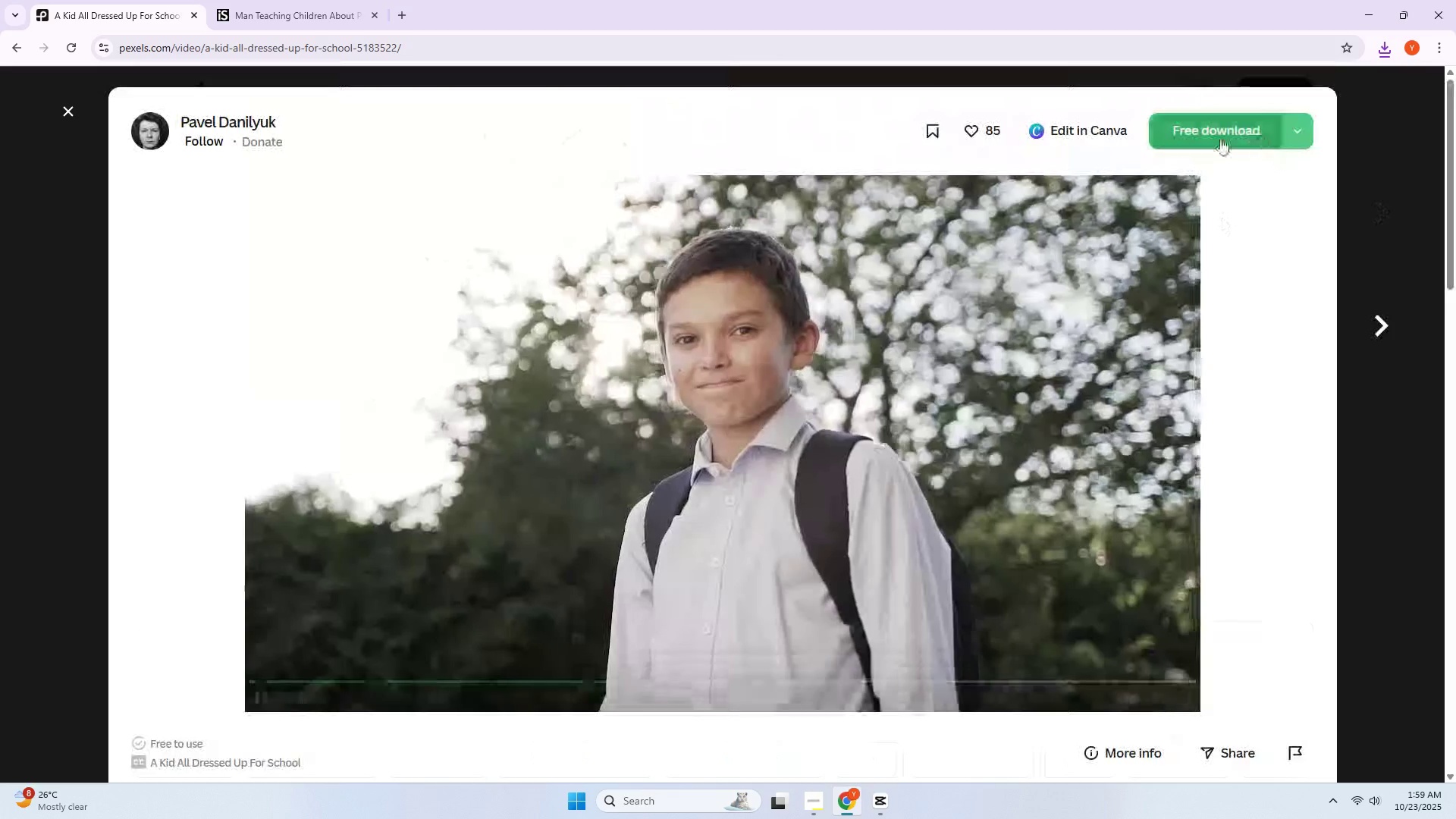 
left_click([1220, 138])
 